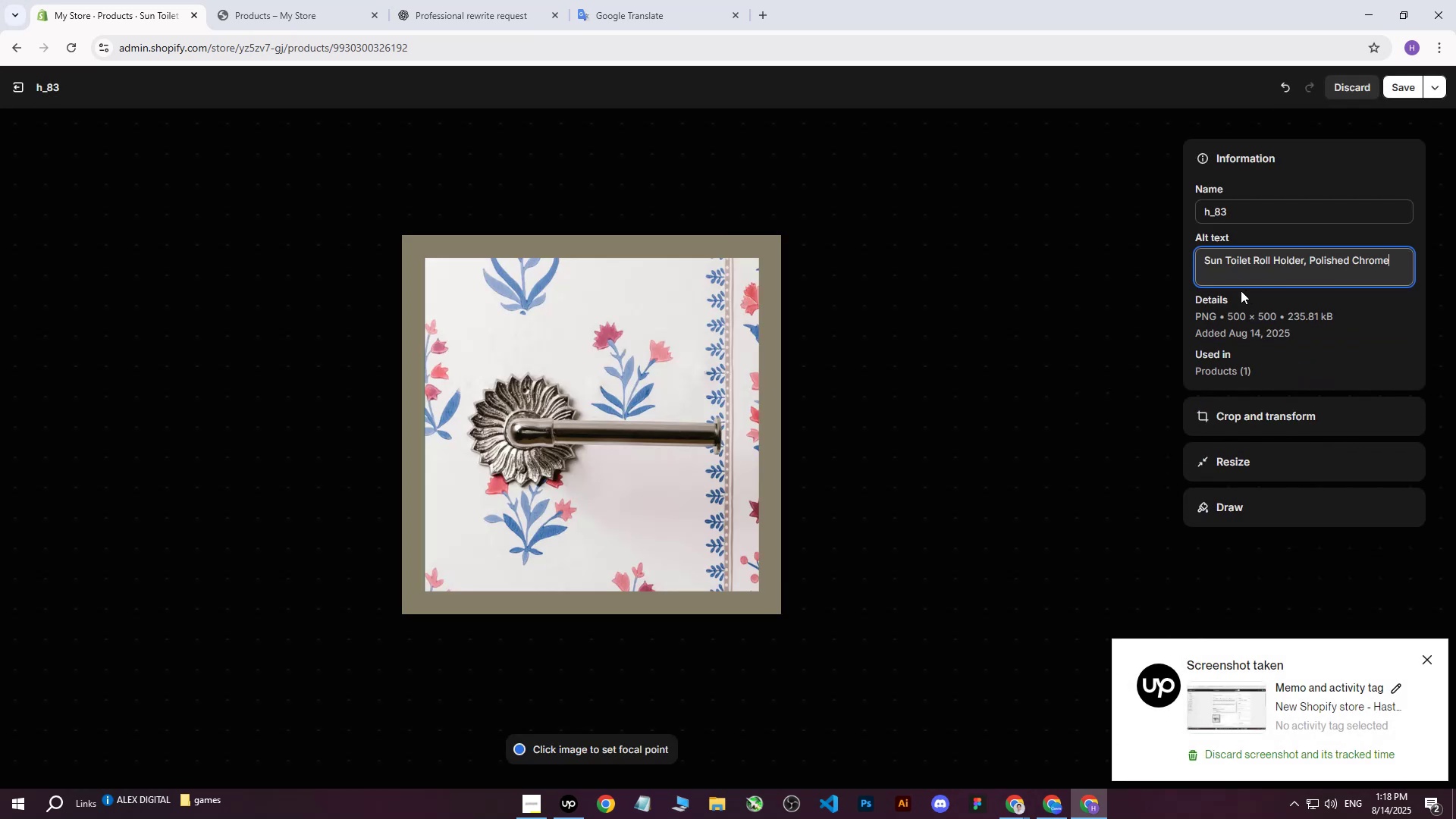 
type( on )
key(Backspace)
key(Backspace)
key(Backspace)
type(in bar)
key(Backspace)
type(tgroom)
key(Backspace)
key(Backspace)
key(Backspace)
key(Backspace)
key(Backspace)
type(h)
key(Backspace)
type(hroom on colorful wall)
key(Backspace)
key(Backspace)
type(l walltapes.)
 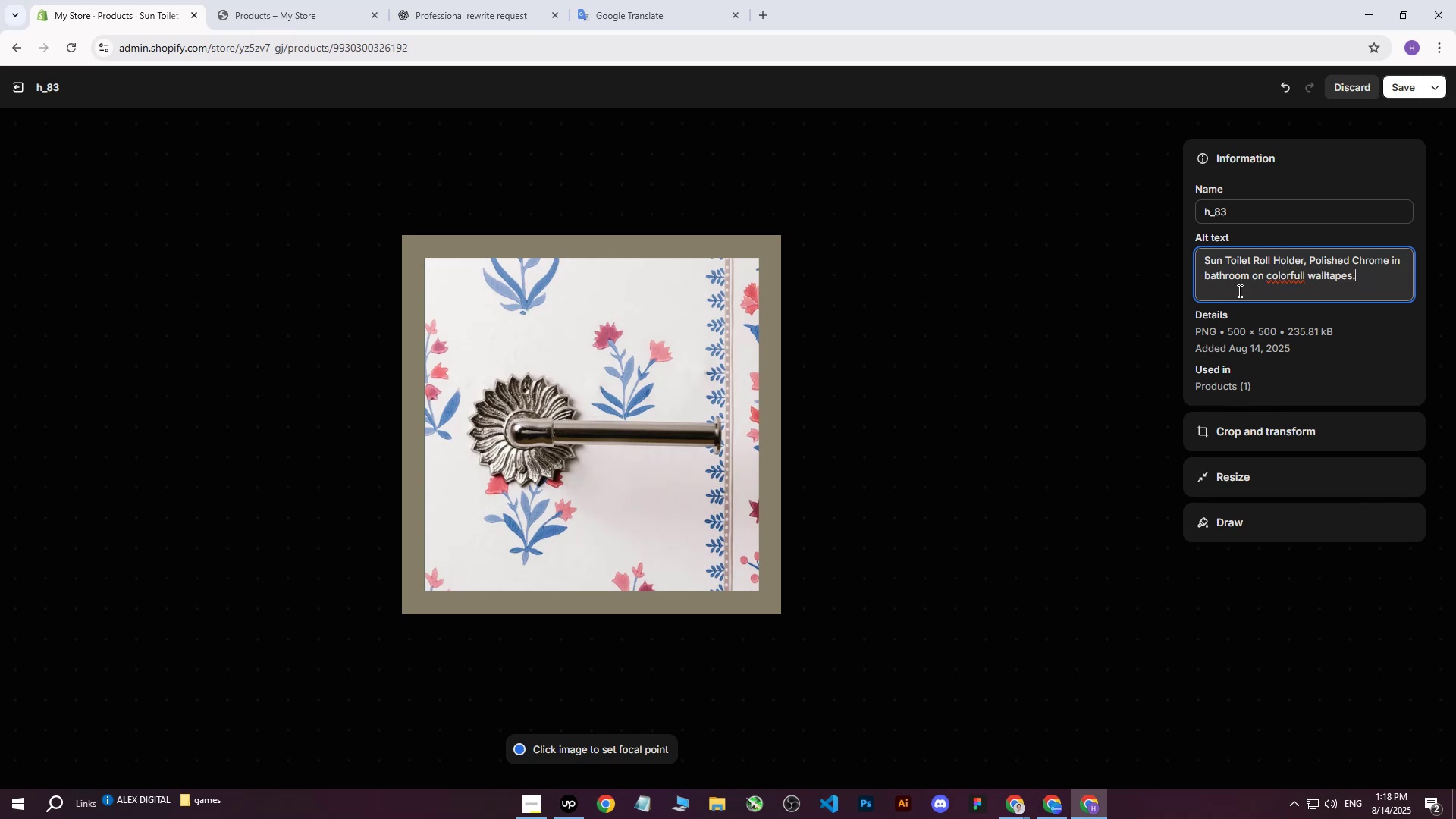 
left_click([1399, 88])
 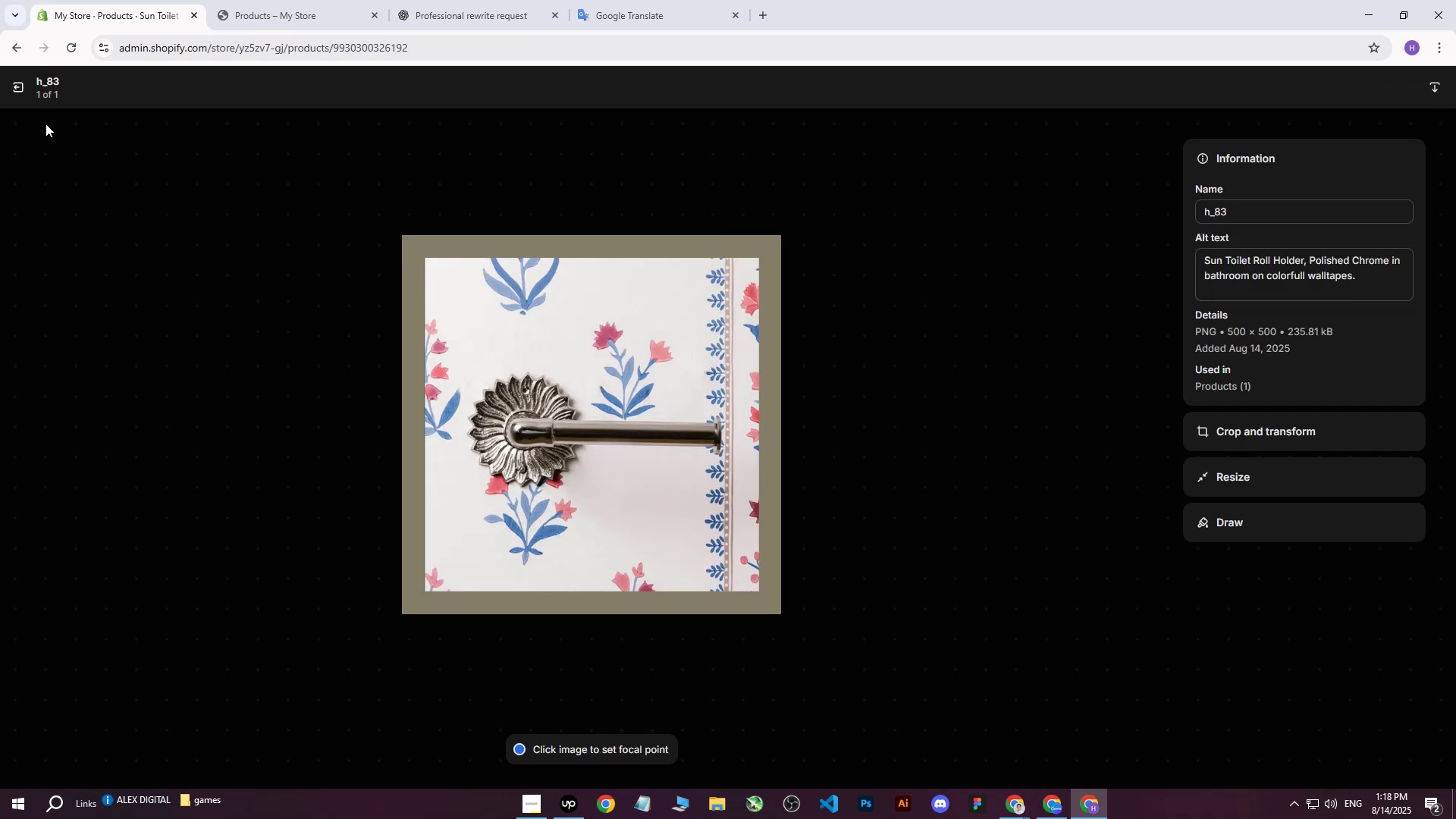 
left_click([17, 86])
 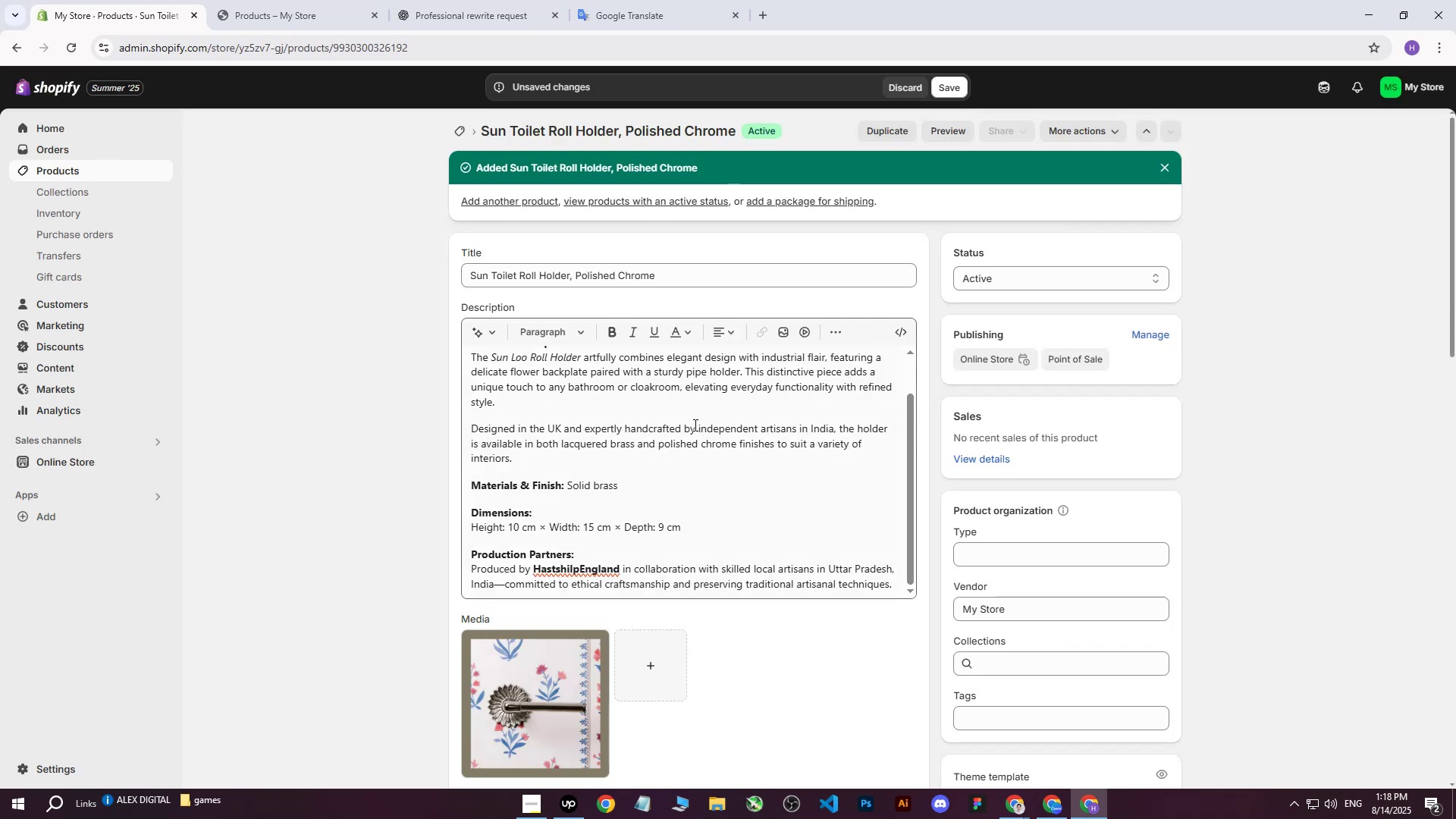 
scroll: coordinate [672, 463], scroll_direction: down, amount: 6.0
 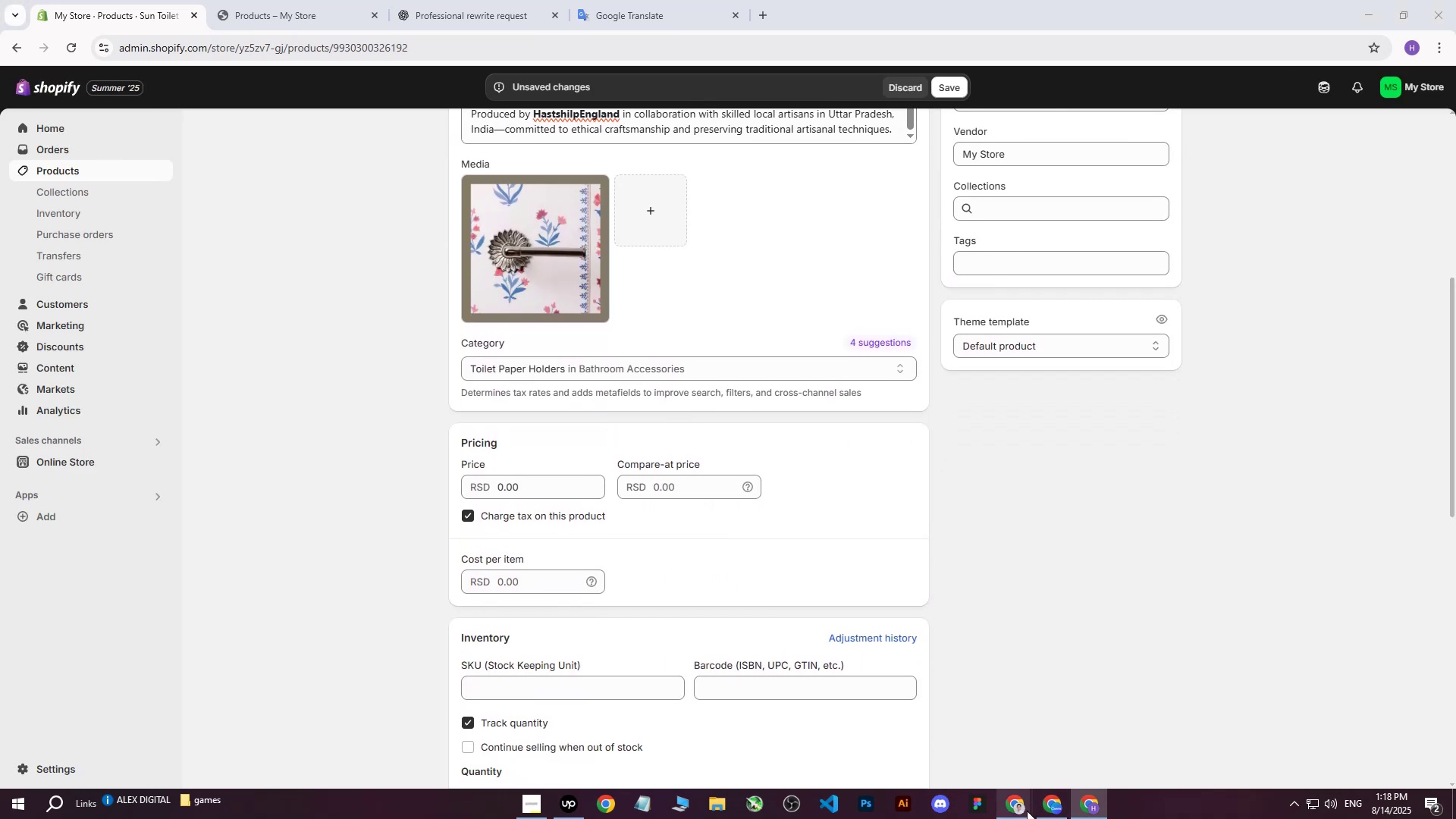 
double_click([930, 740])
 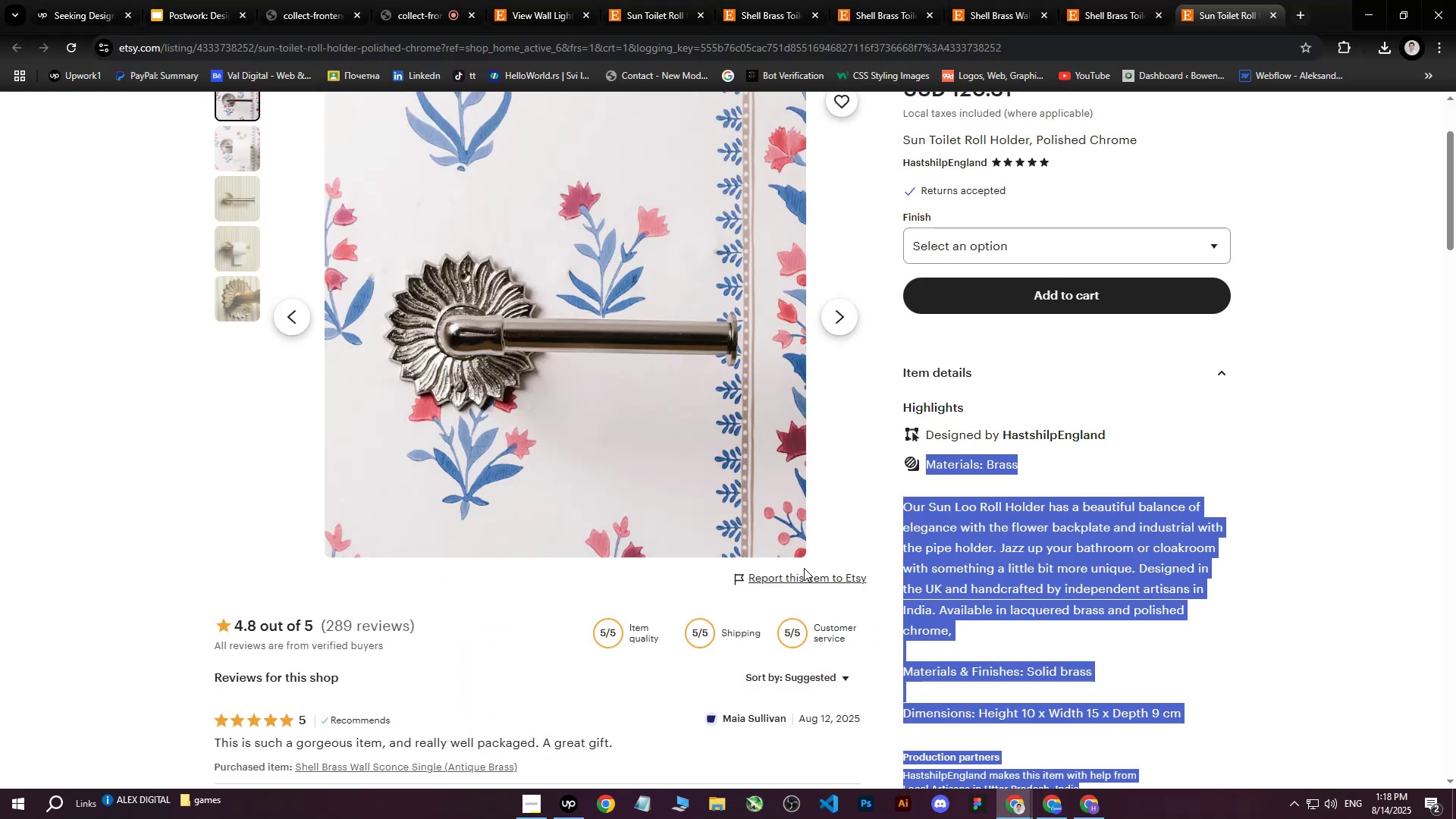 
scroll: coordinate [817, 560], scroll_direction: up, amount: 5.0
 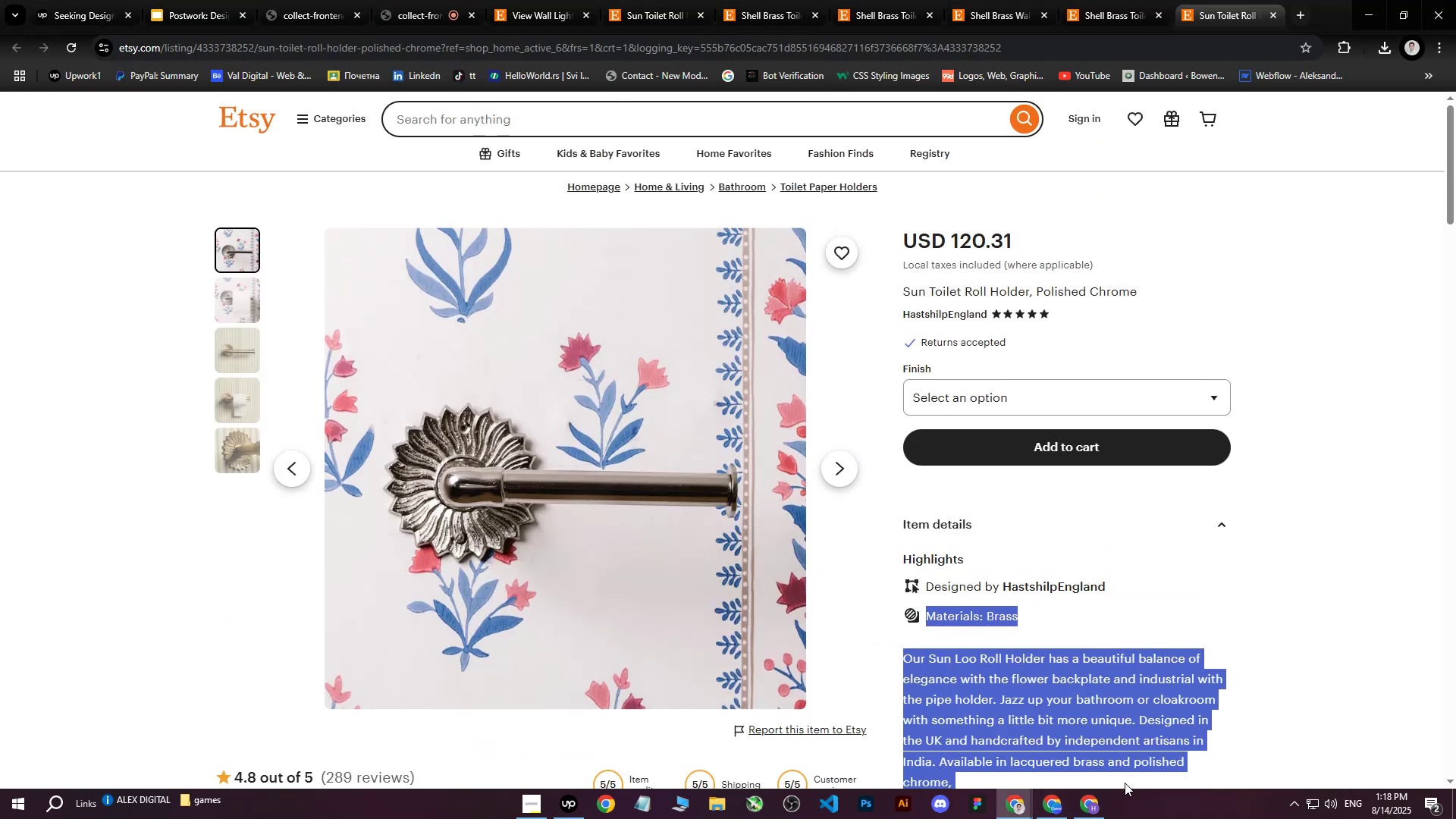 
left_click([1094, 802])
 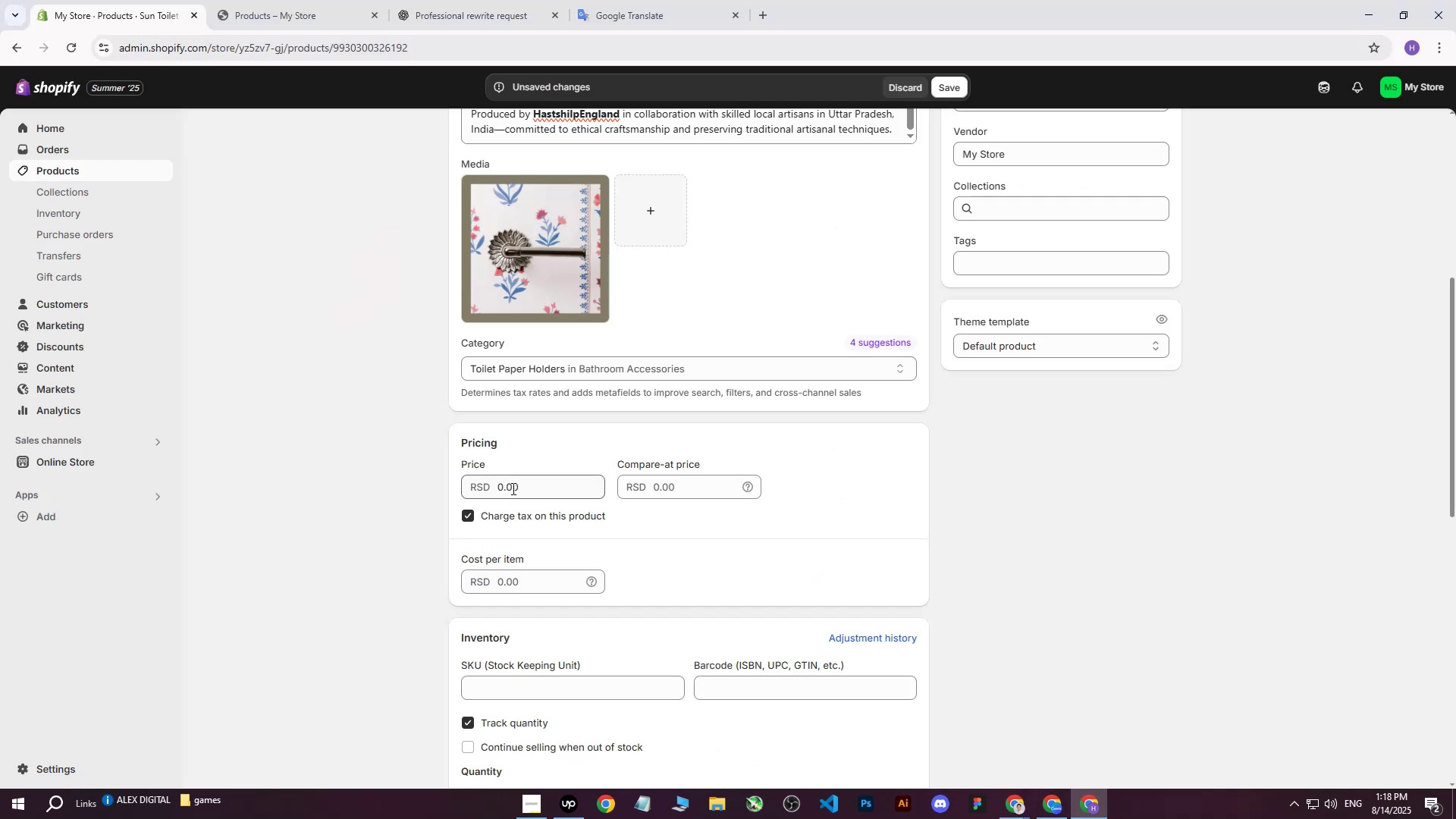 
left_click([512, 490])
 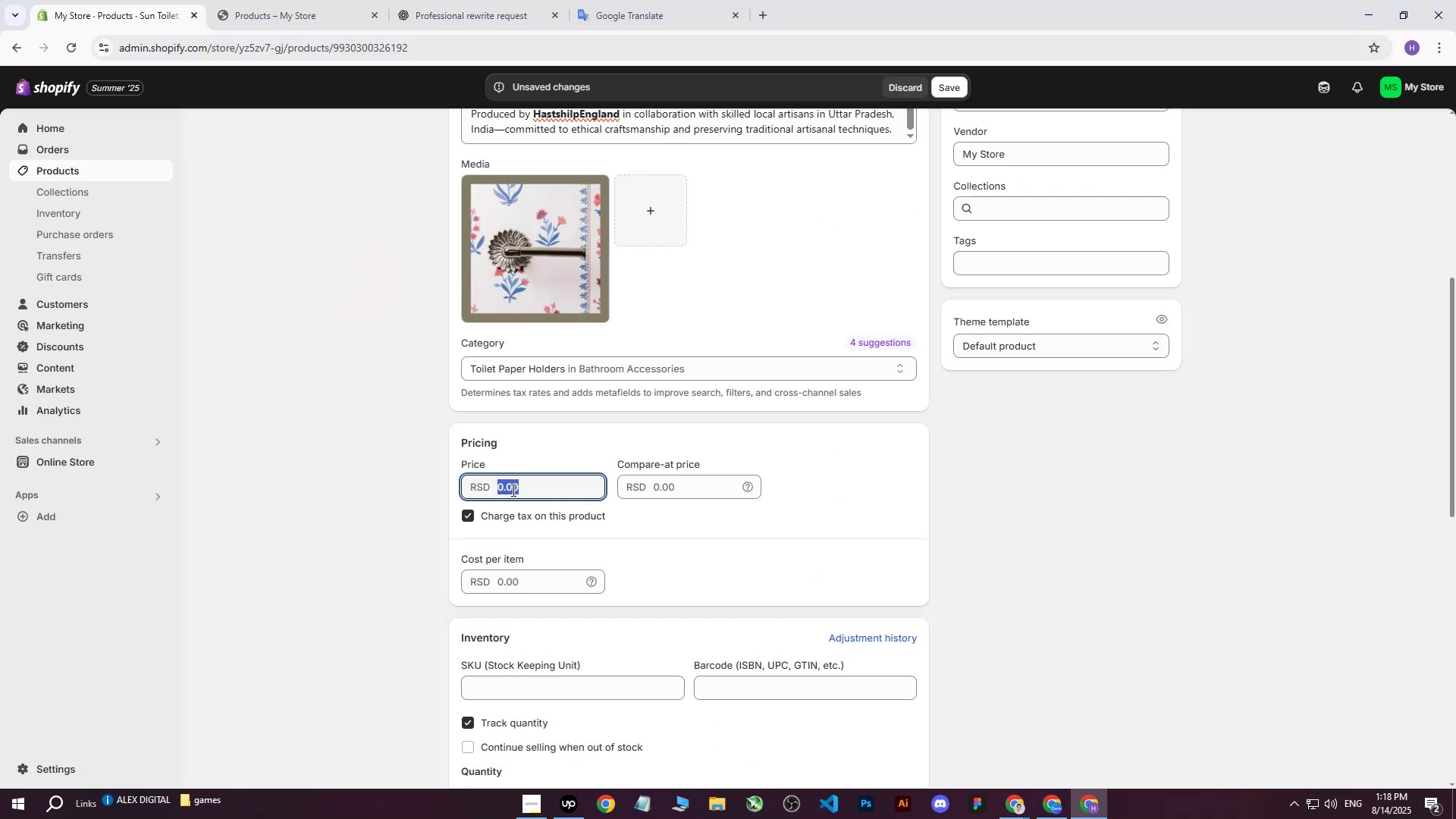 
type(12000)
 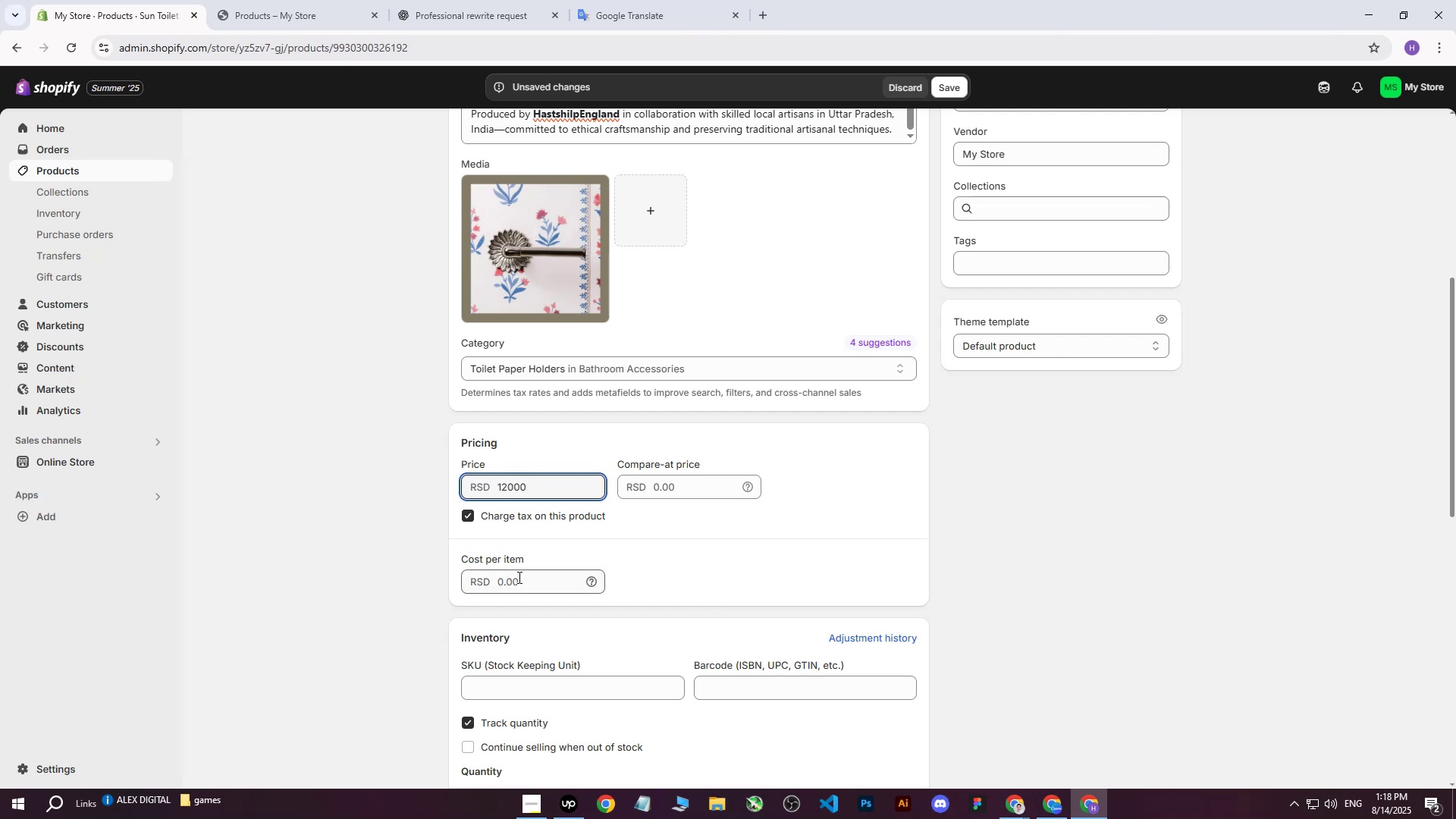 
left_click([517, 577])
 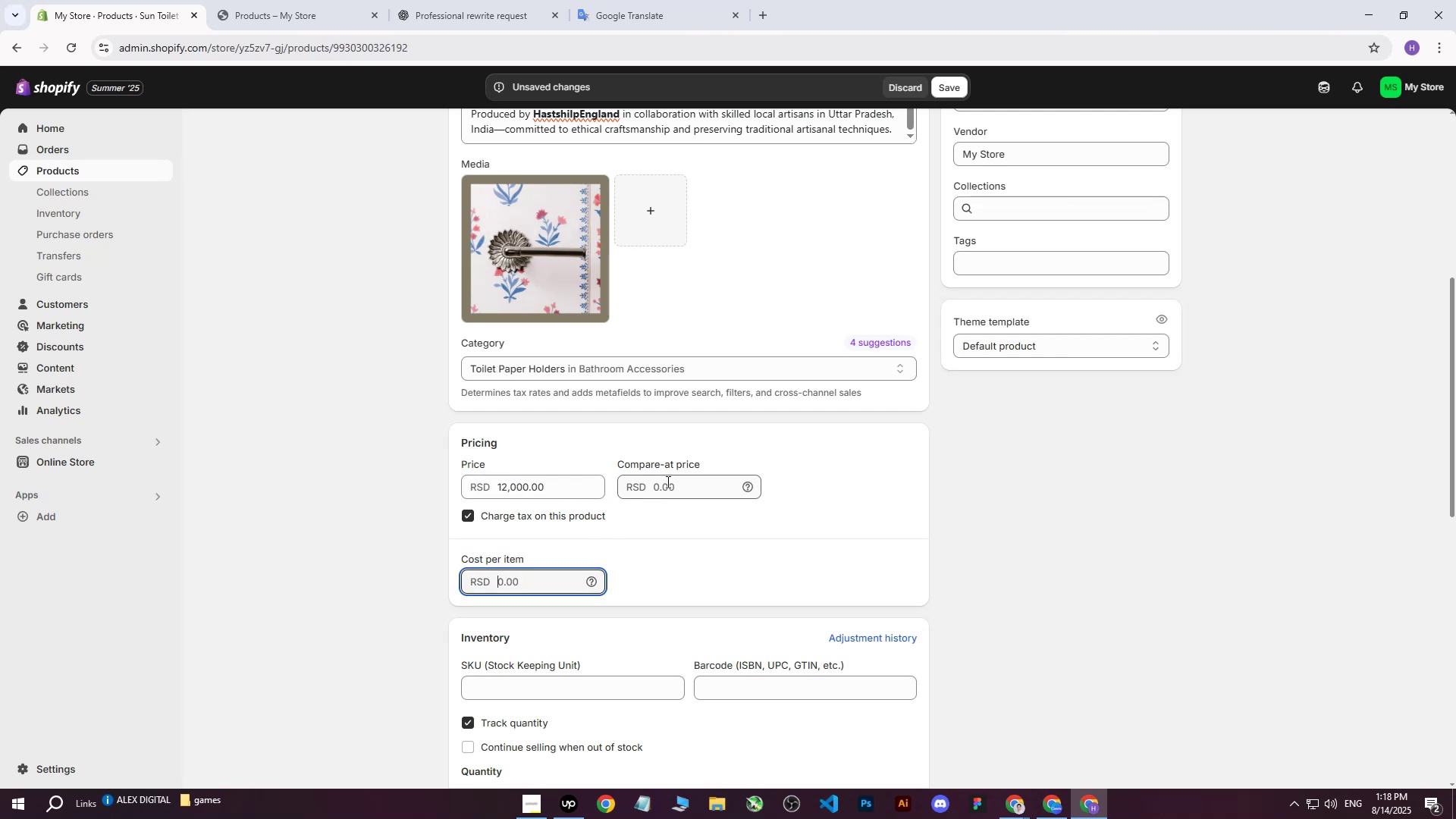 
type(8000)
 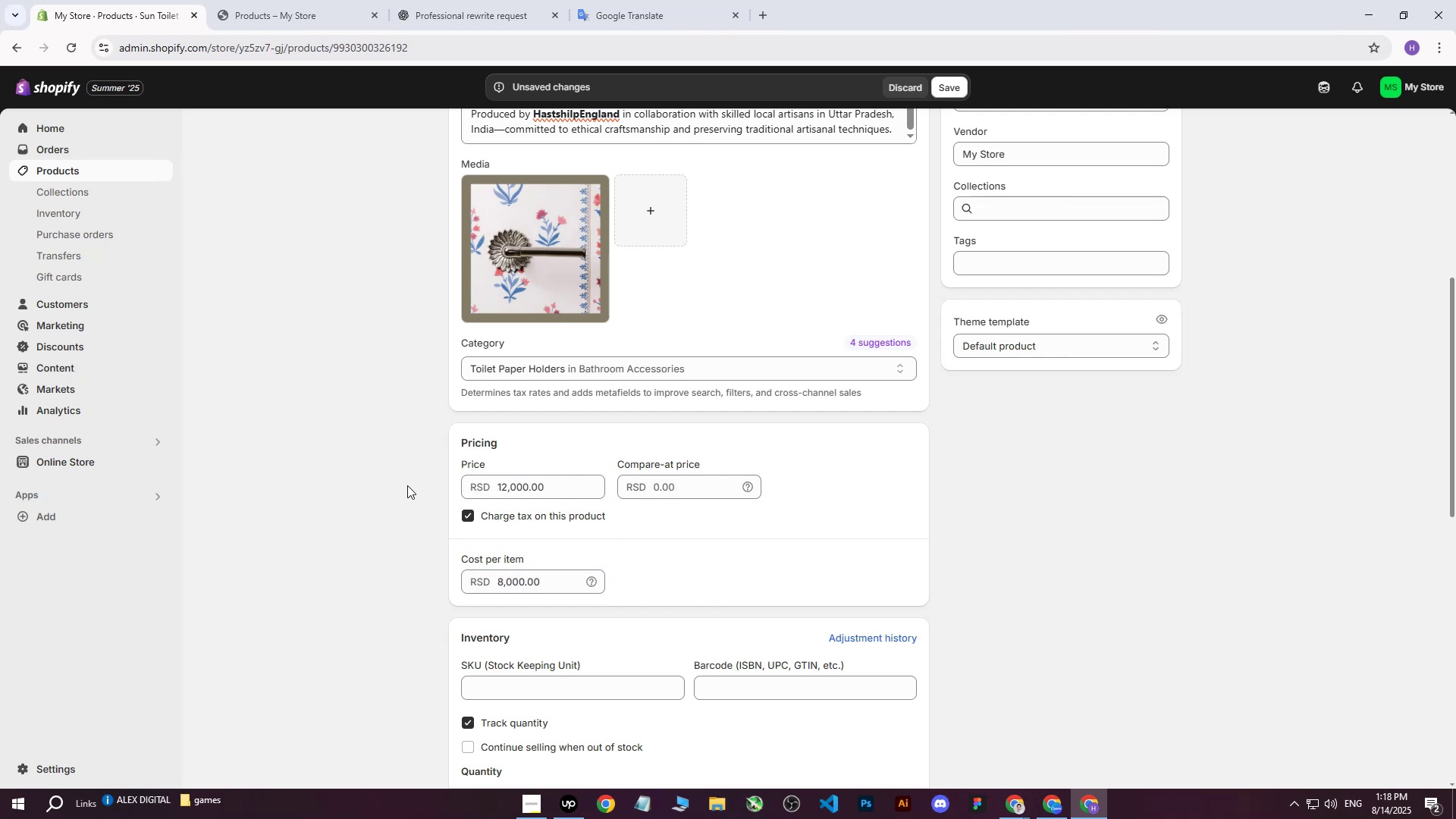 
scroll: coordinate [440, 520], scroll_direction: down, amount: 3.0
 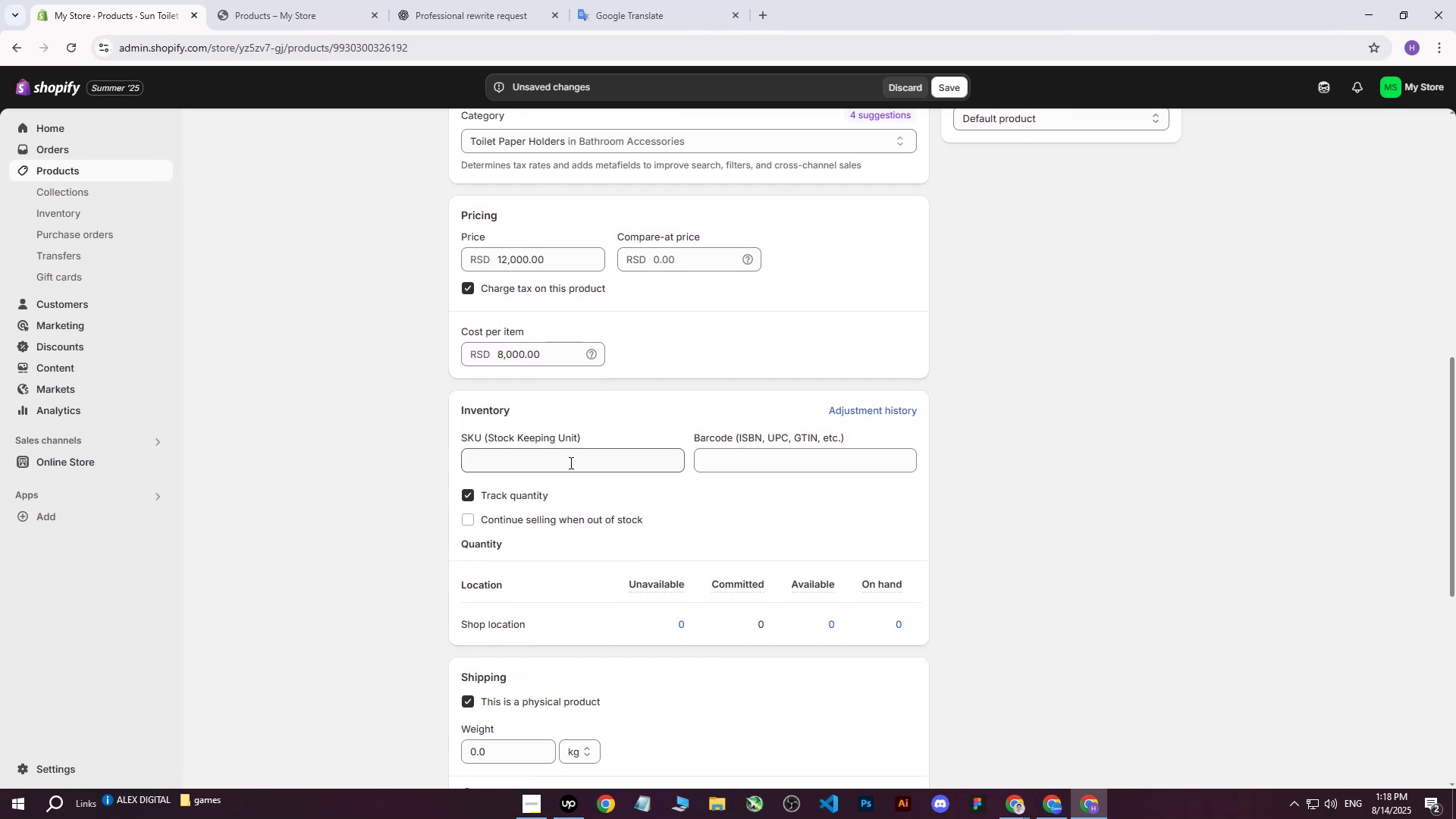 
left_click([570, 463])
 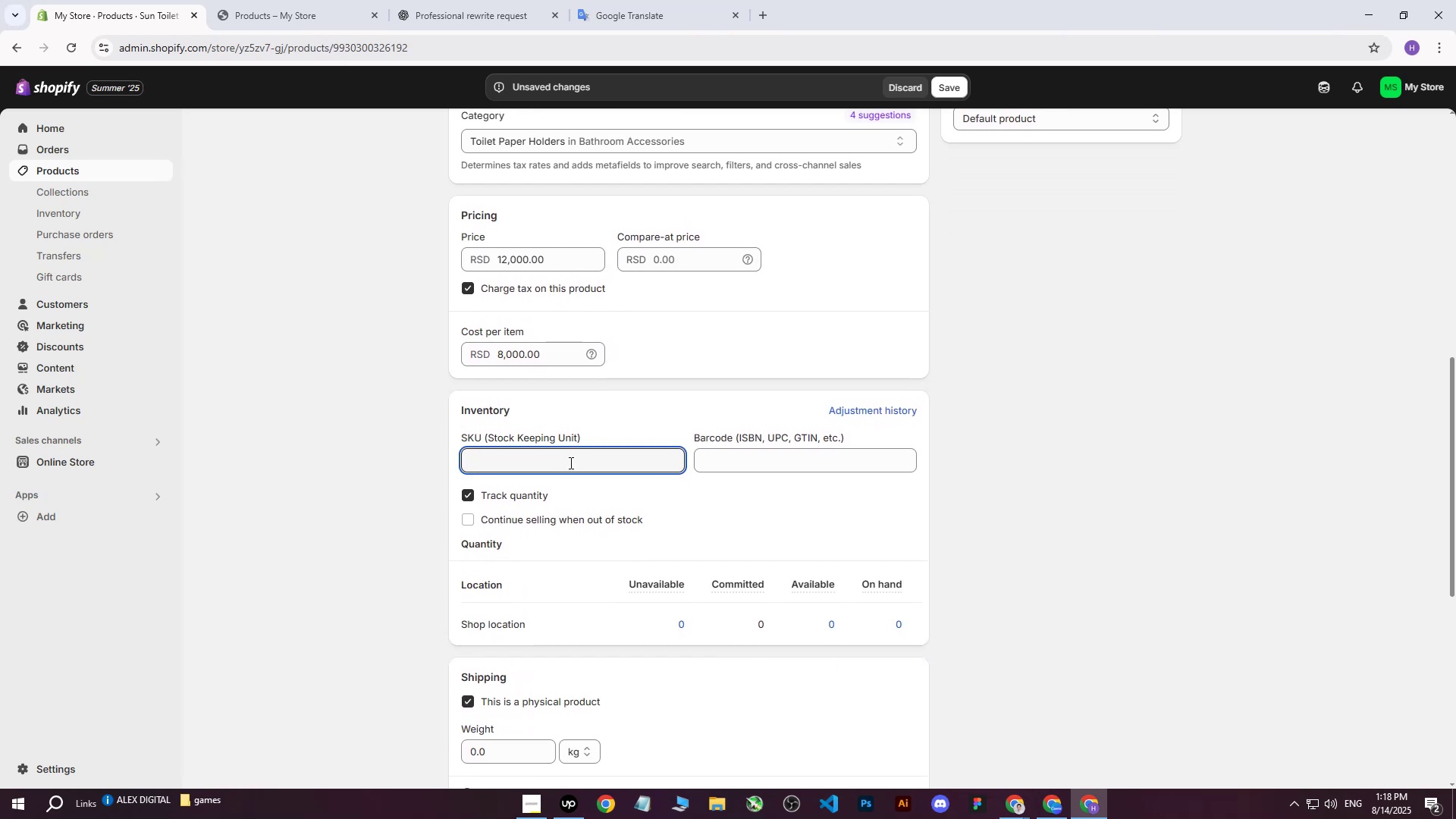 
type(1320)
 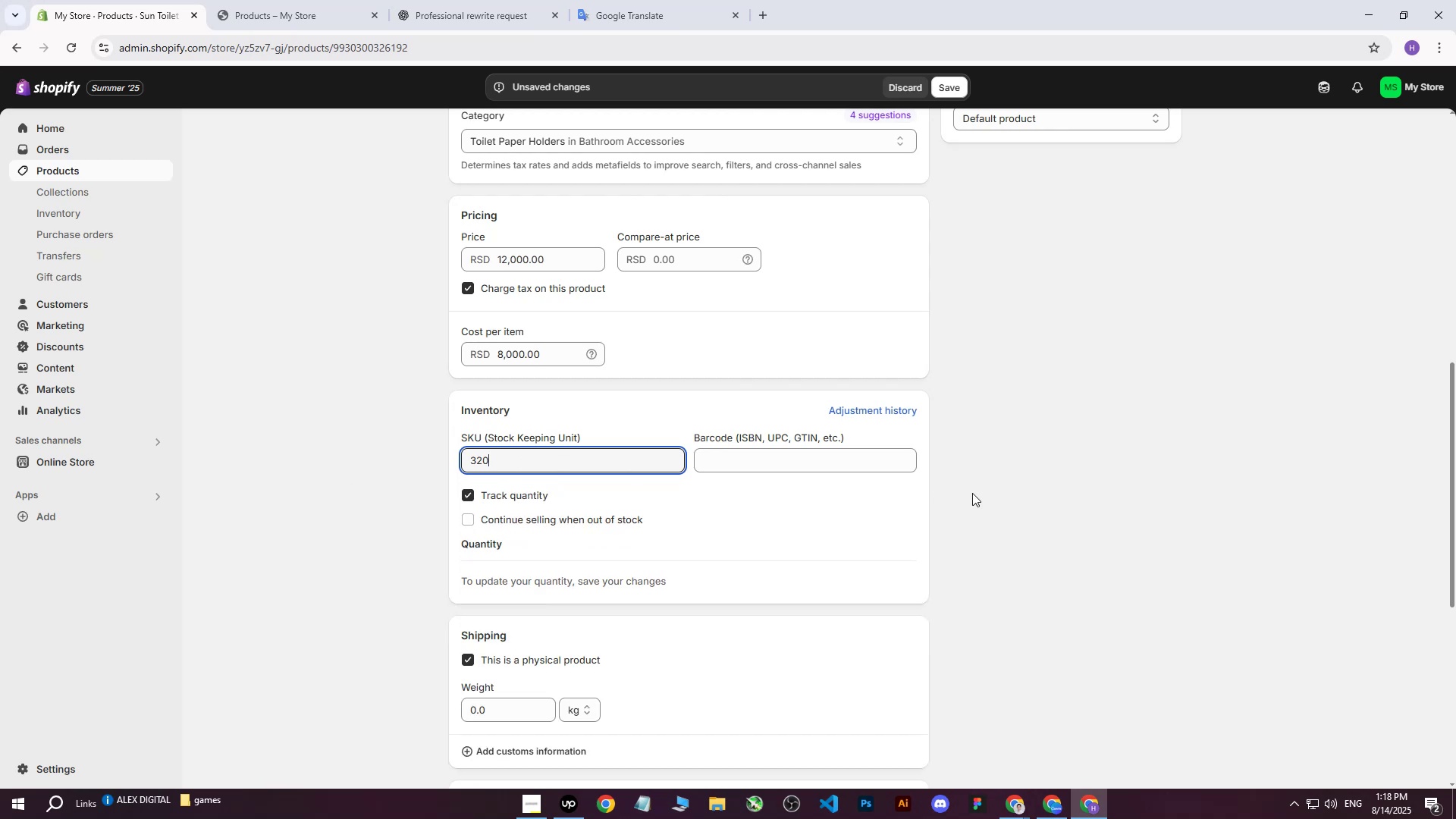 
left_click_drag(start_coordinate=[568, 463], to_coordinate=[371, 467])
 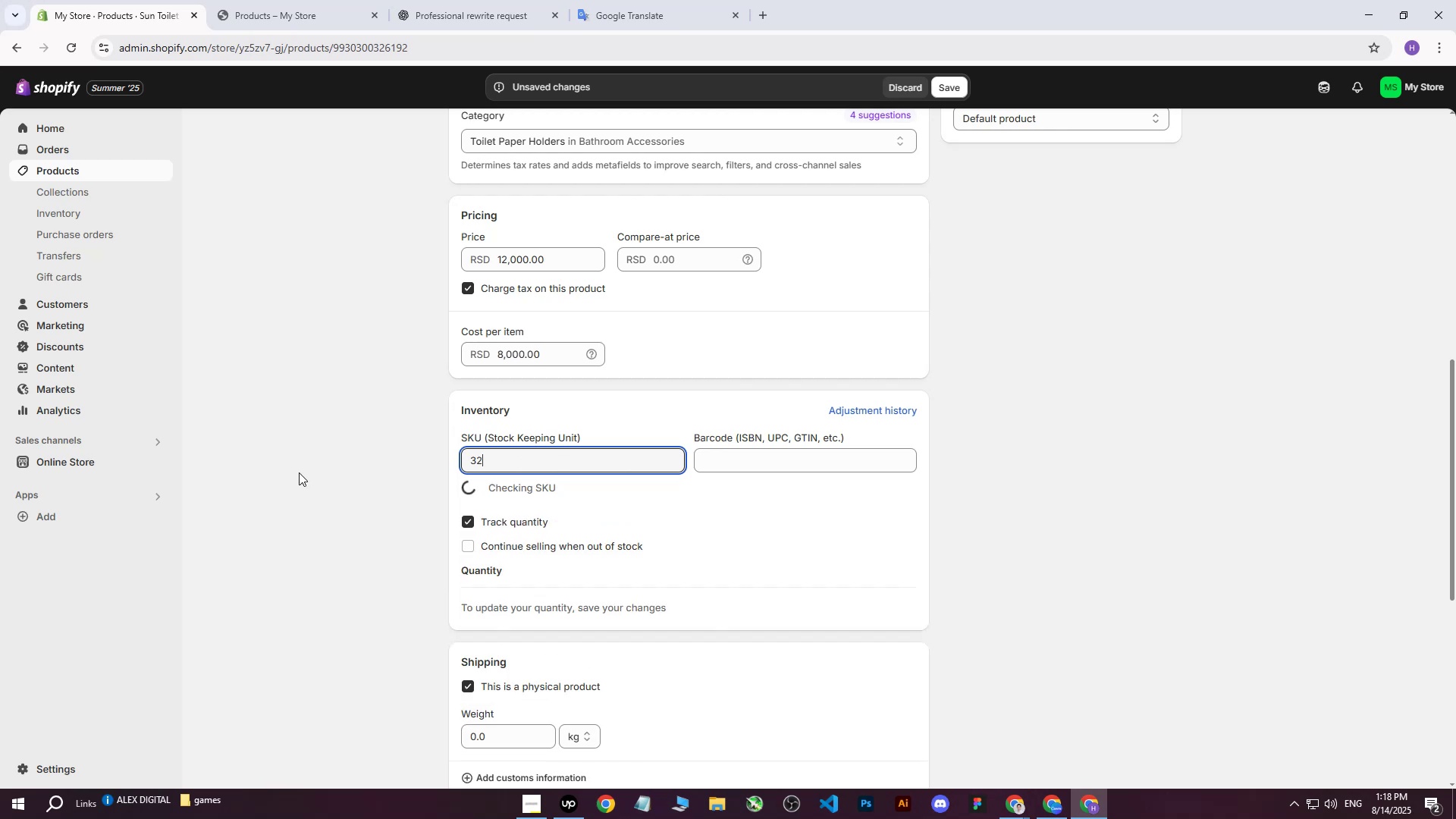 
left_click([972, 493])
 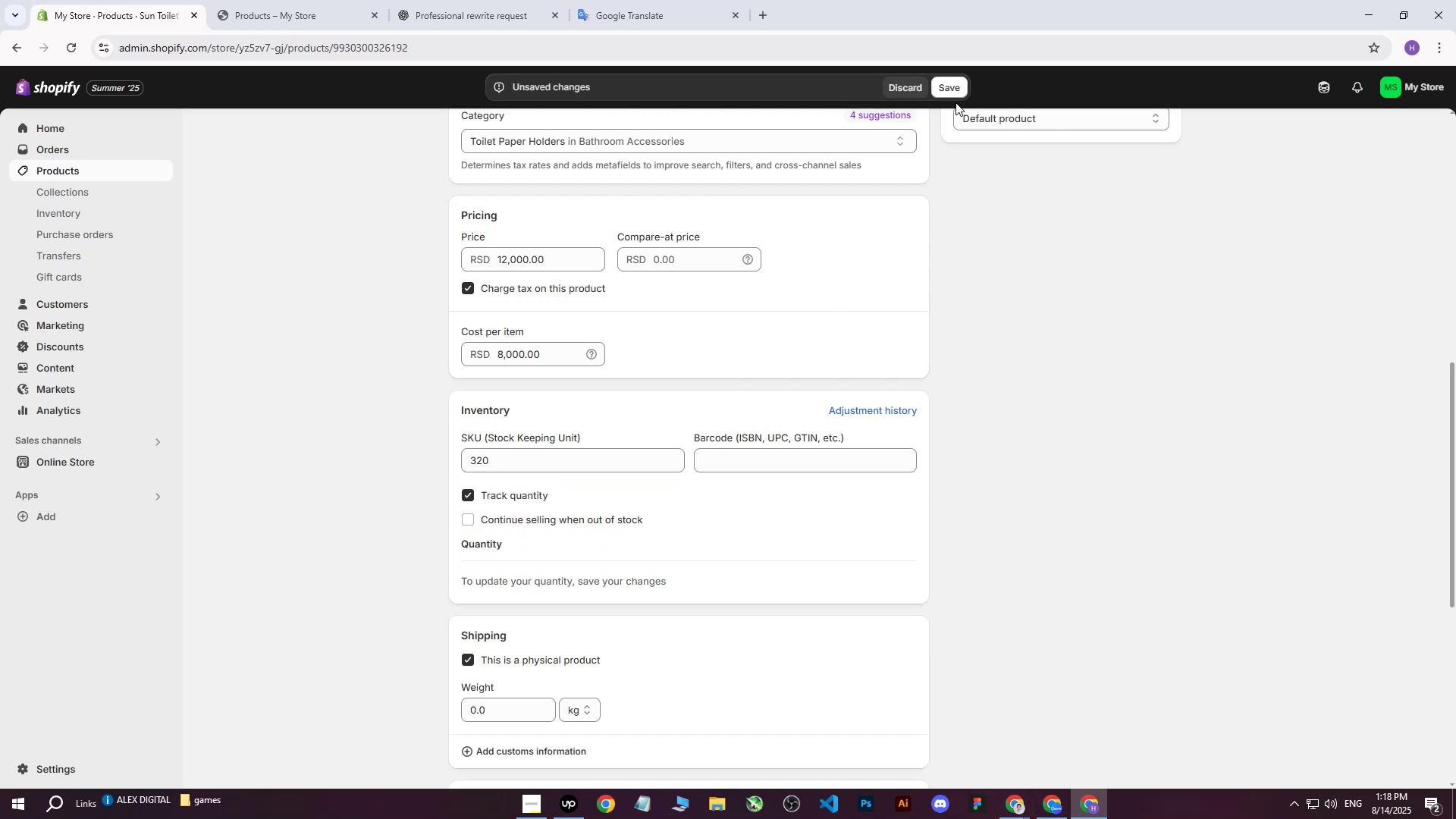 
left_click([955, 93])
 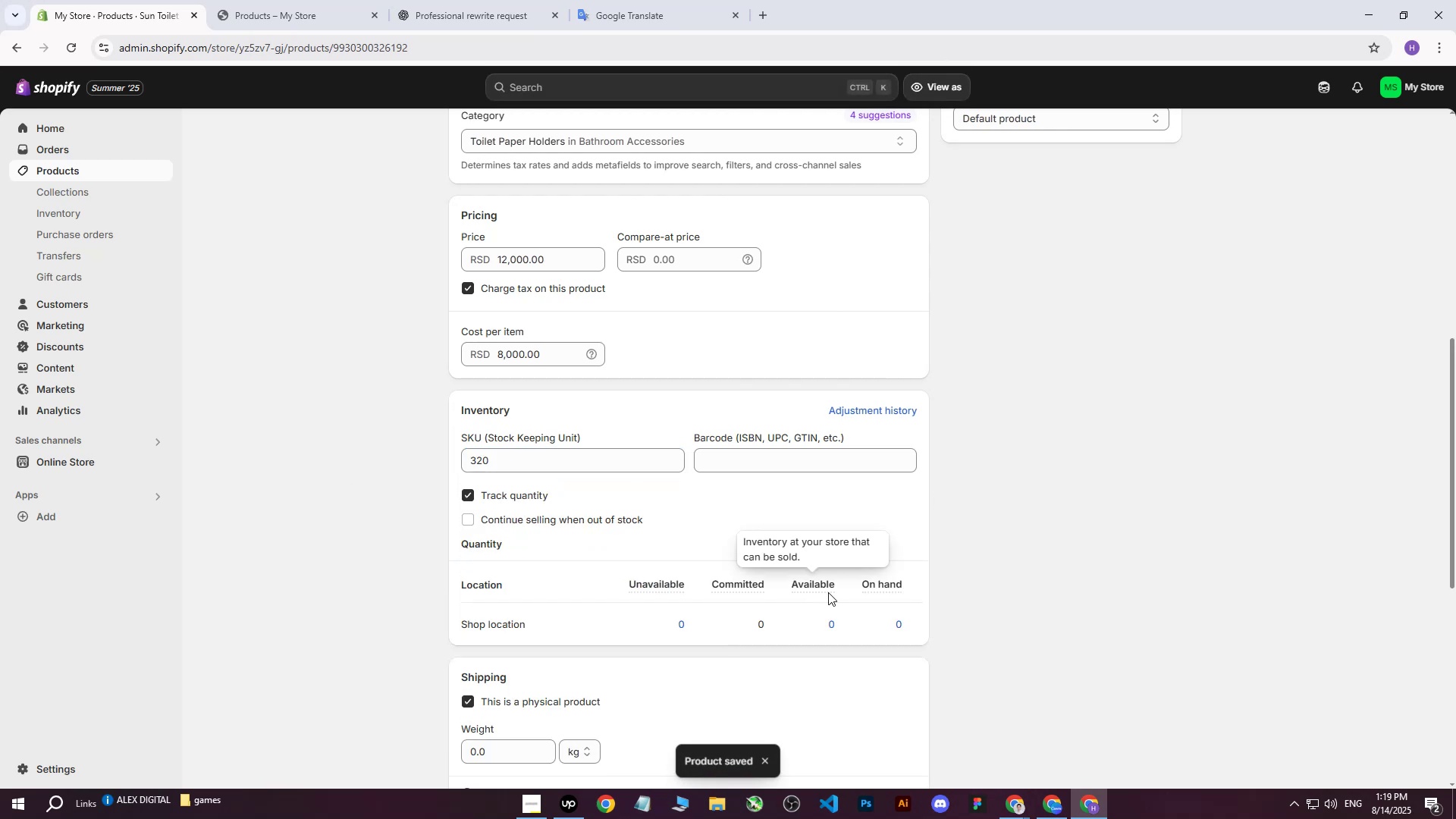 
left_click([846, 624])
 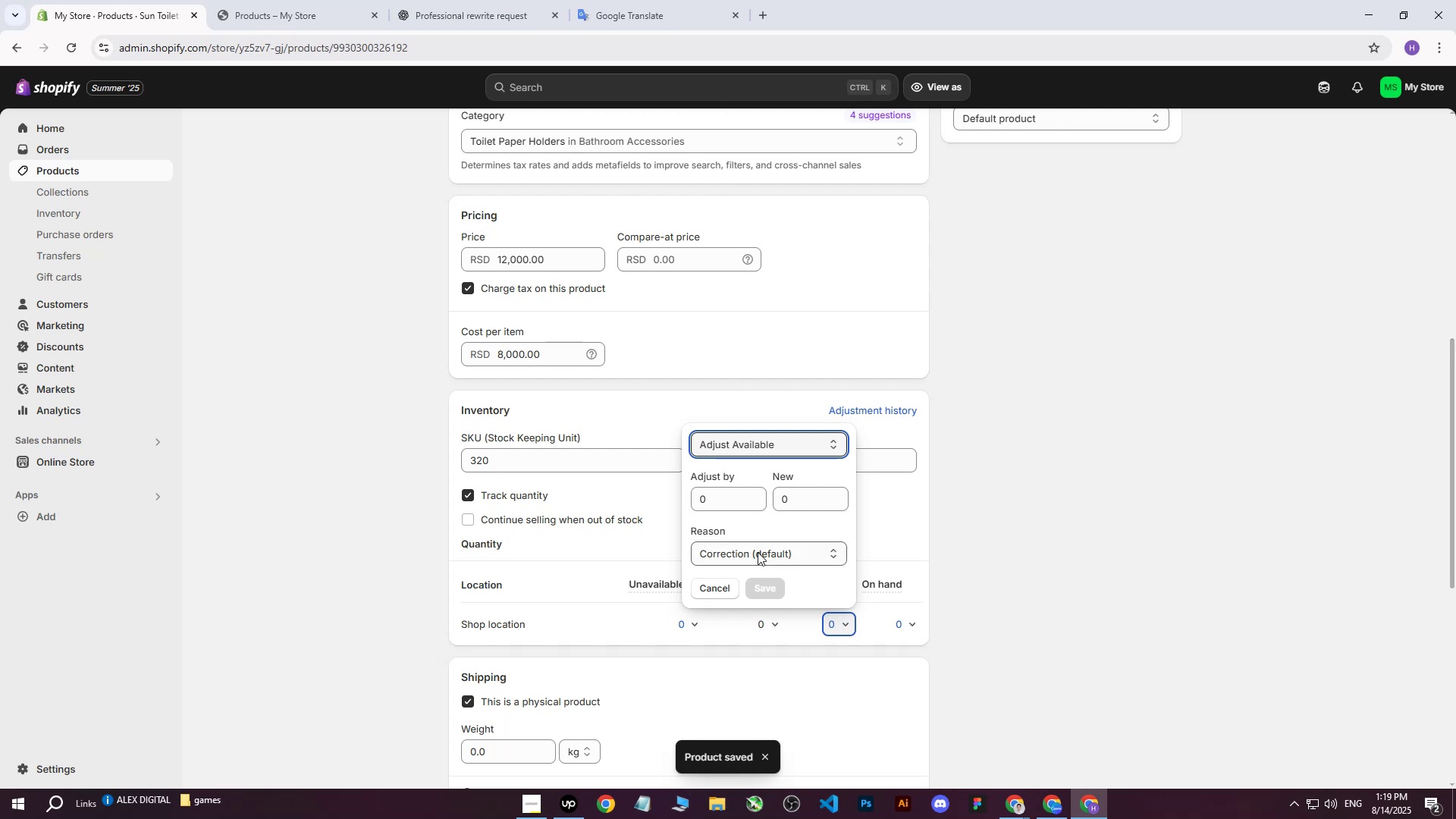 
left_click([730, 502])
 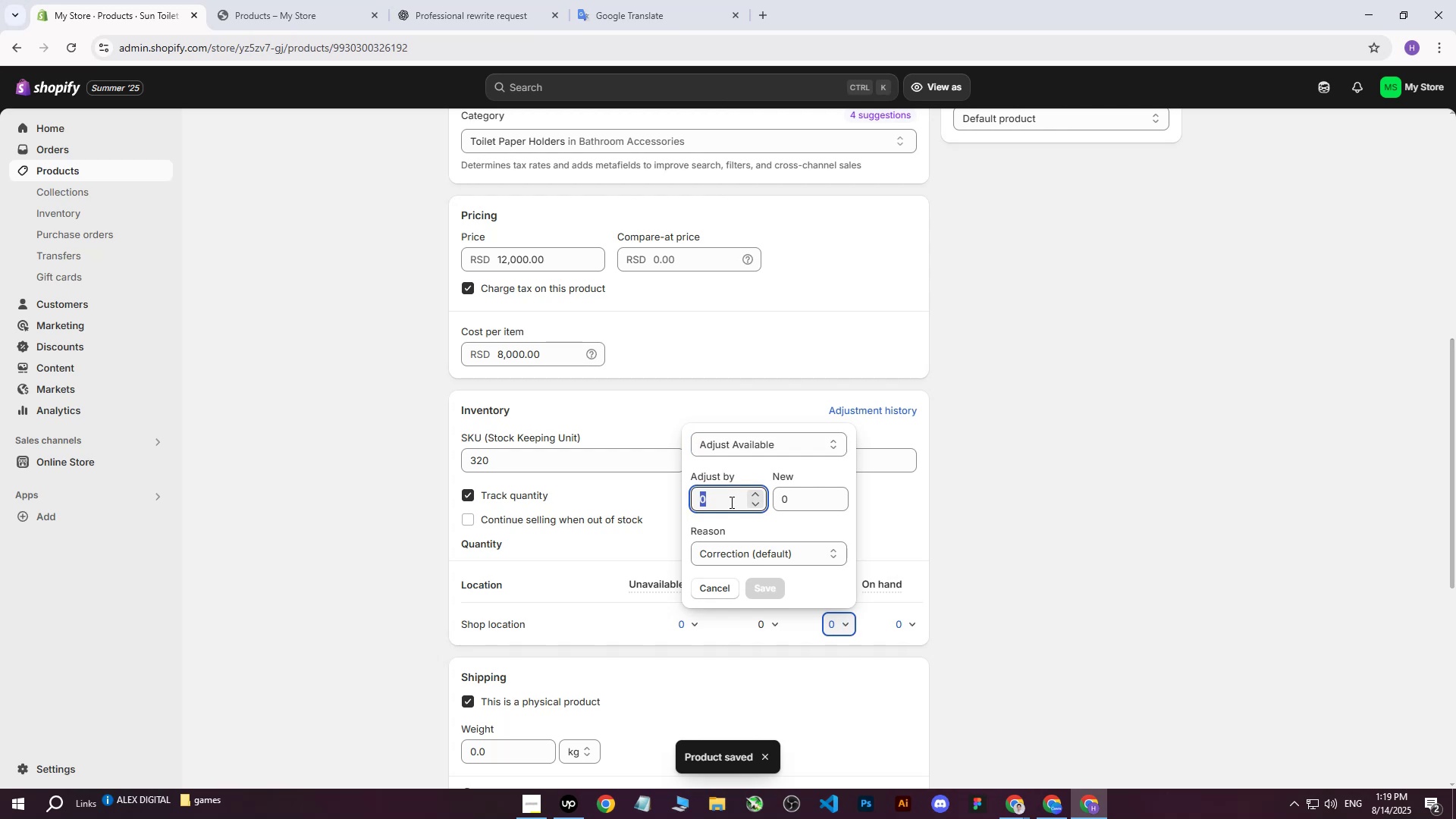 
hold_key(key=3, duration=0.3)
 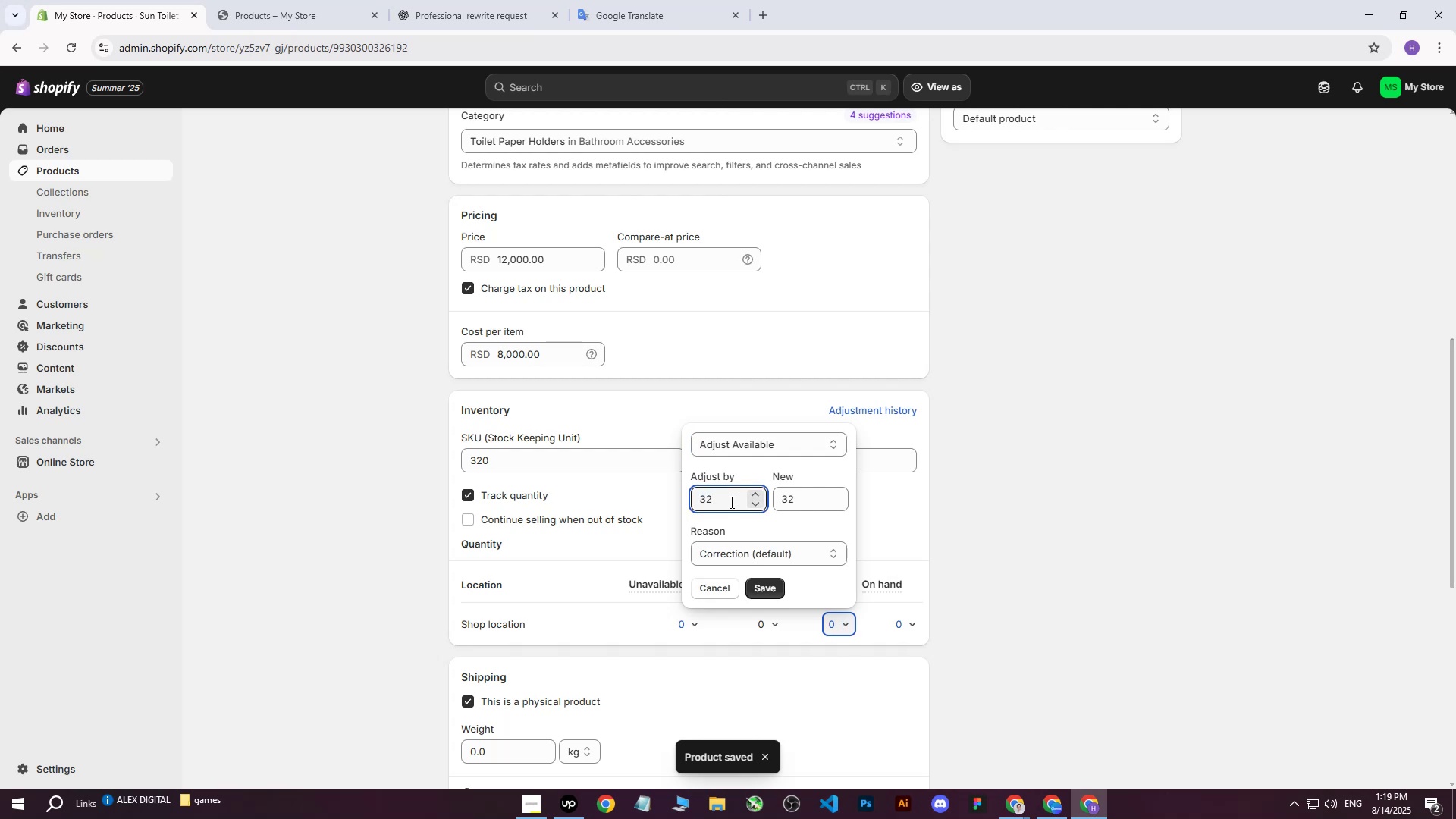 
type(20)
 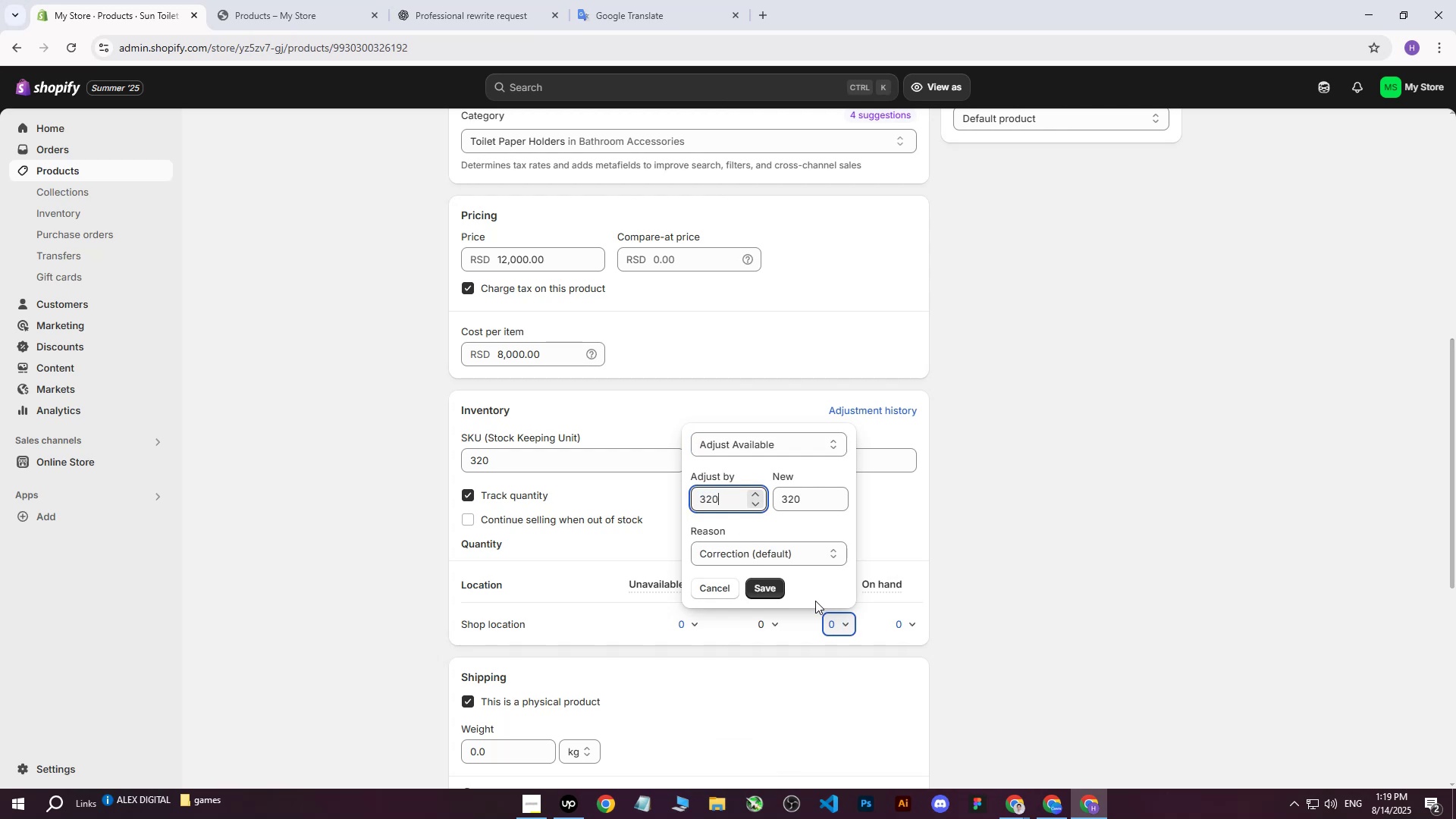 
left_click([775, 591])
 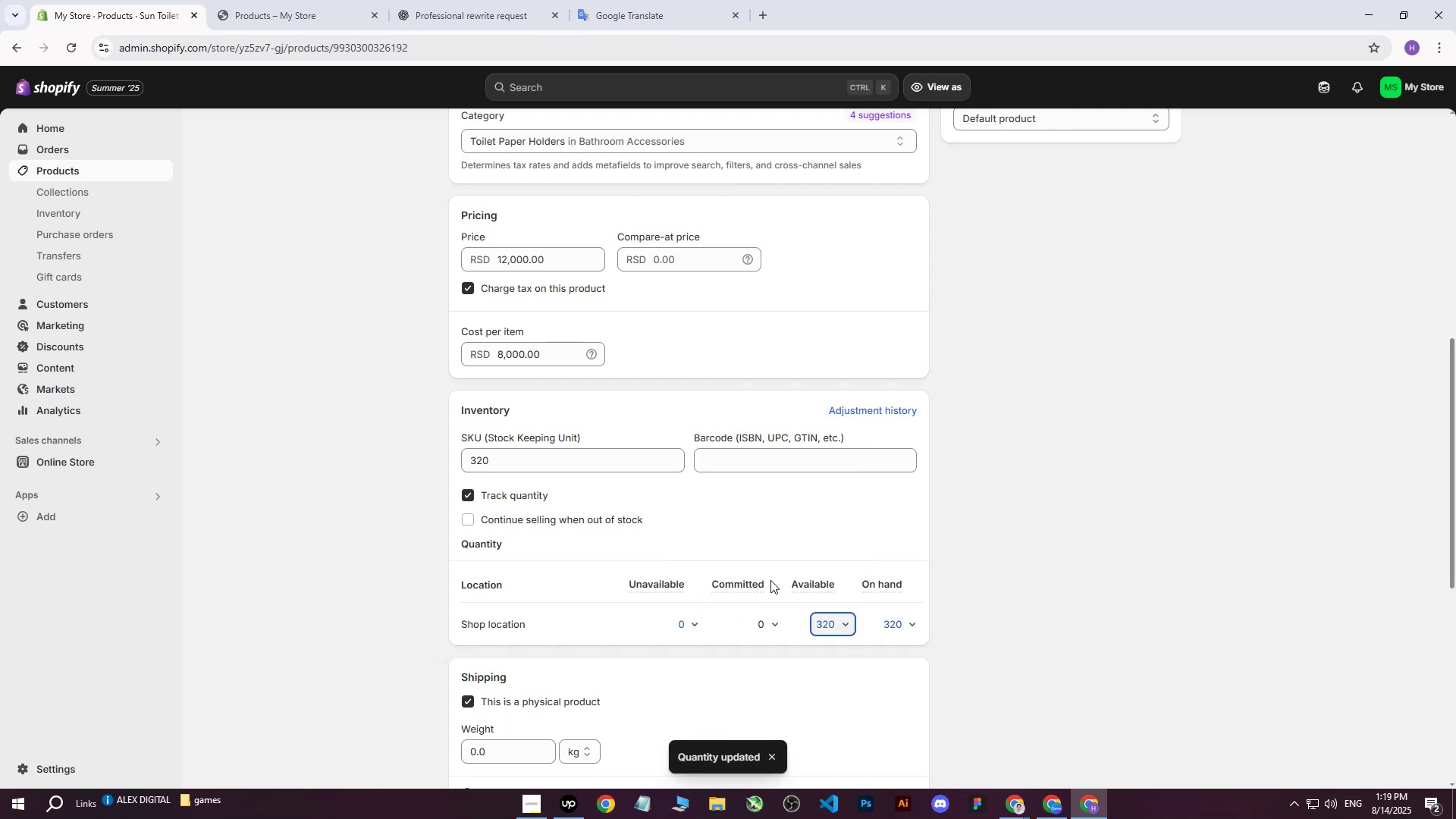 
wait(6.4)
 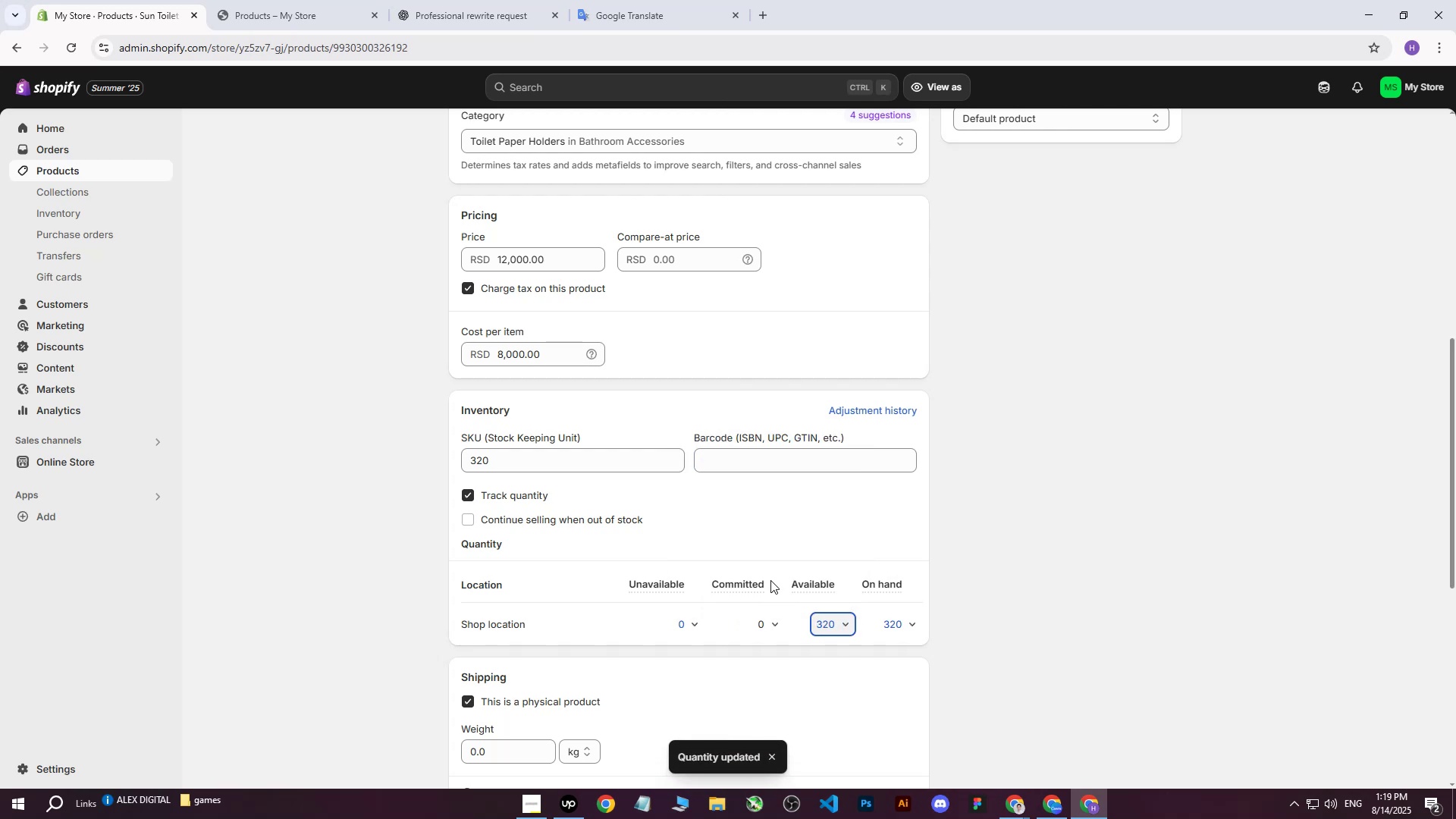 
scroll: coordinate [924, 526], scroll_direction: down, amount: 4.0
 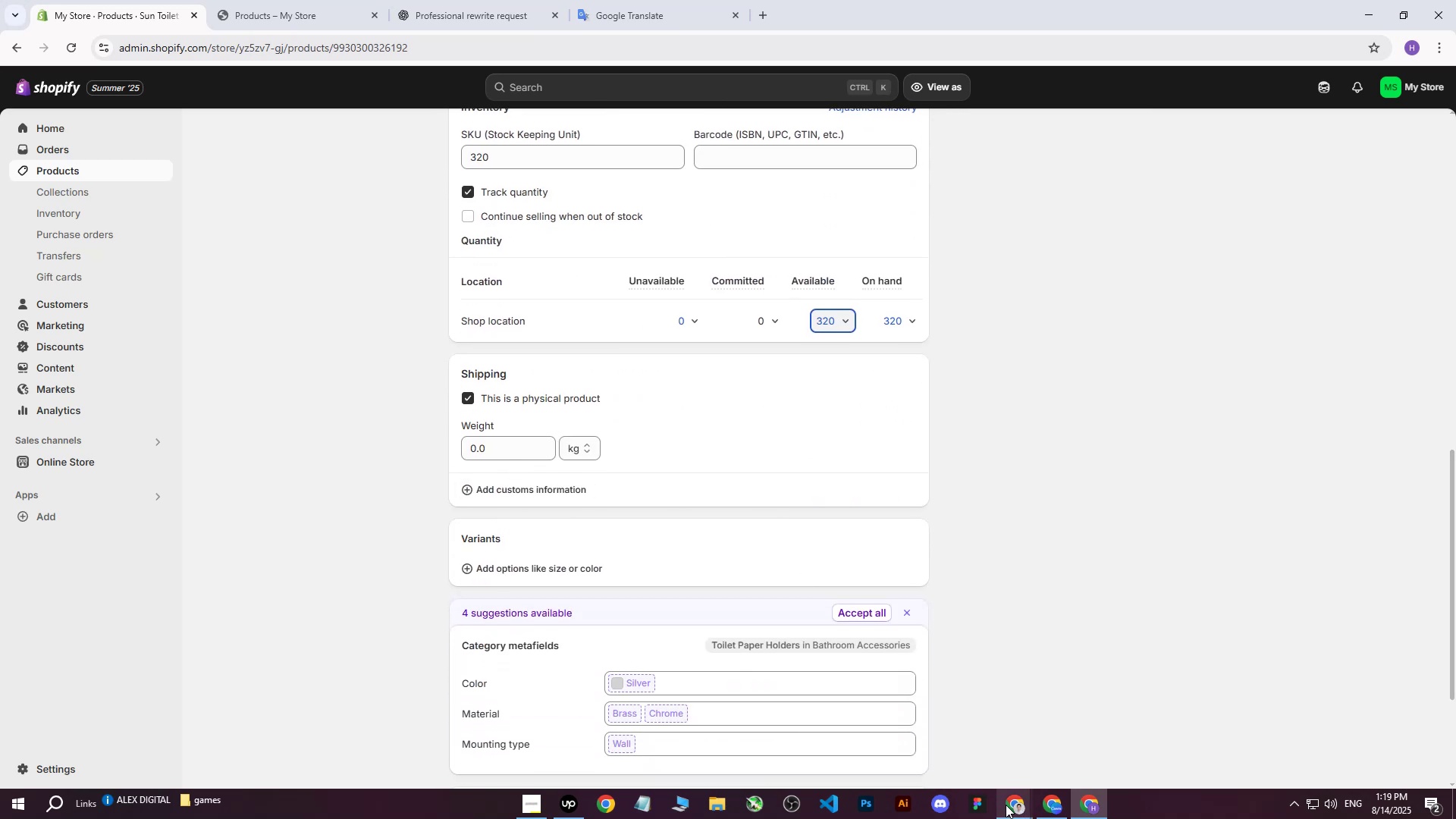 
scroll: coordinate [739, 467], scroll_direction: up, amount: 1.0
 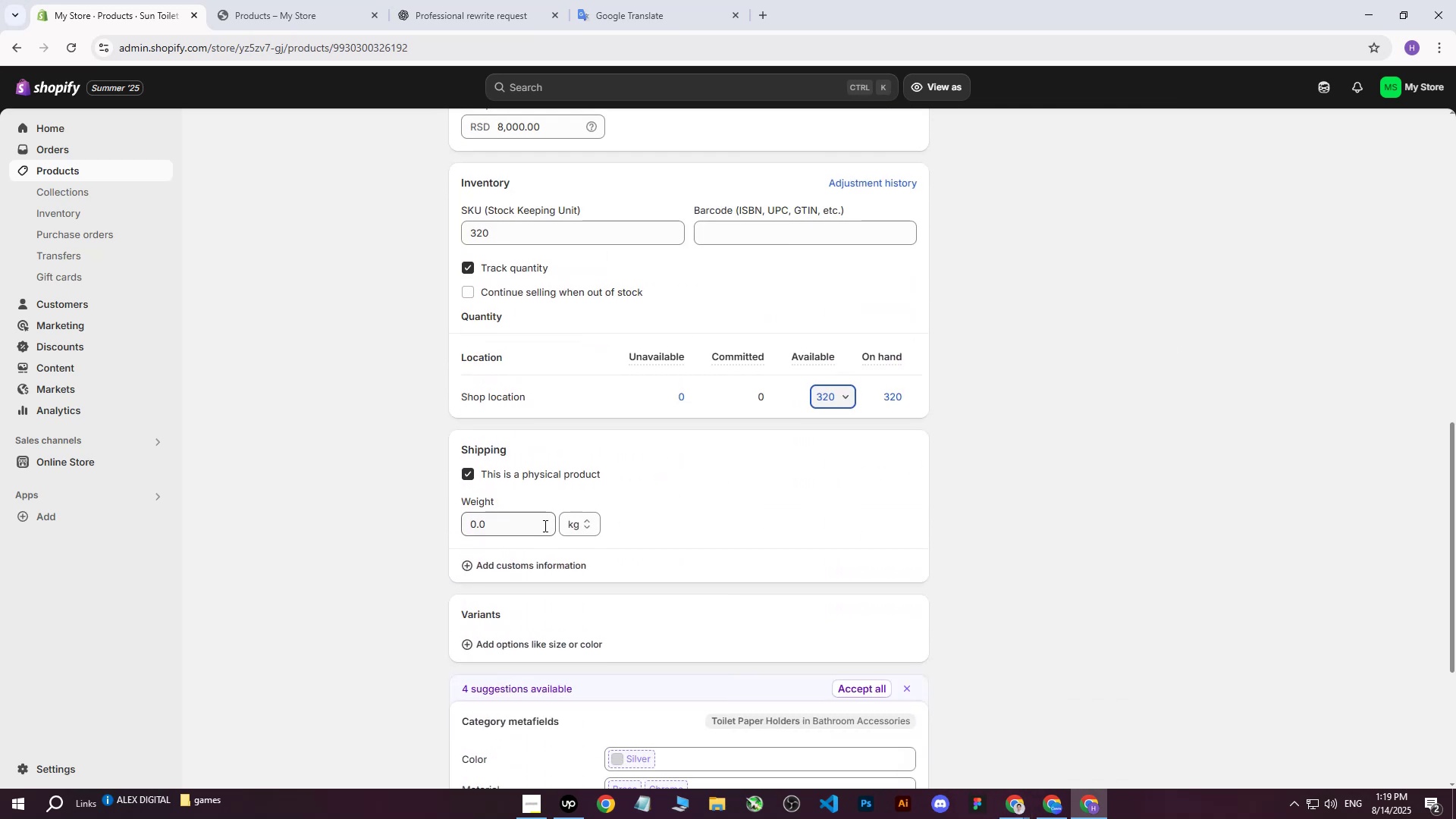 
left_click([530, 529])
 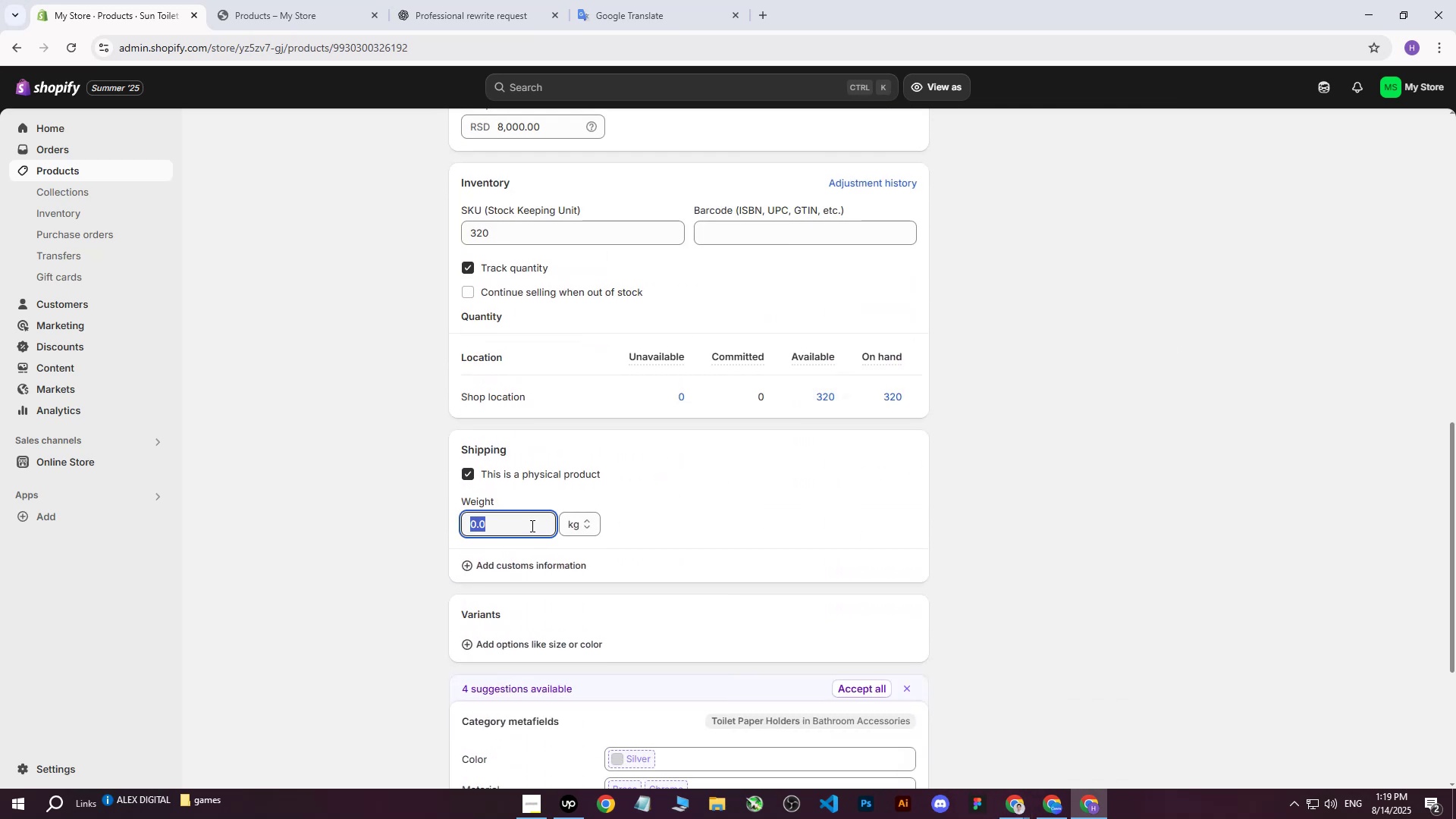 
key(5)
 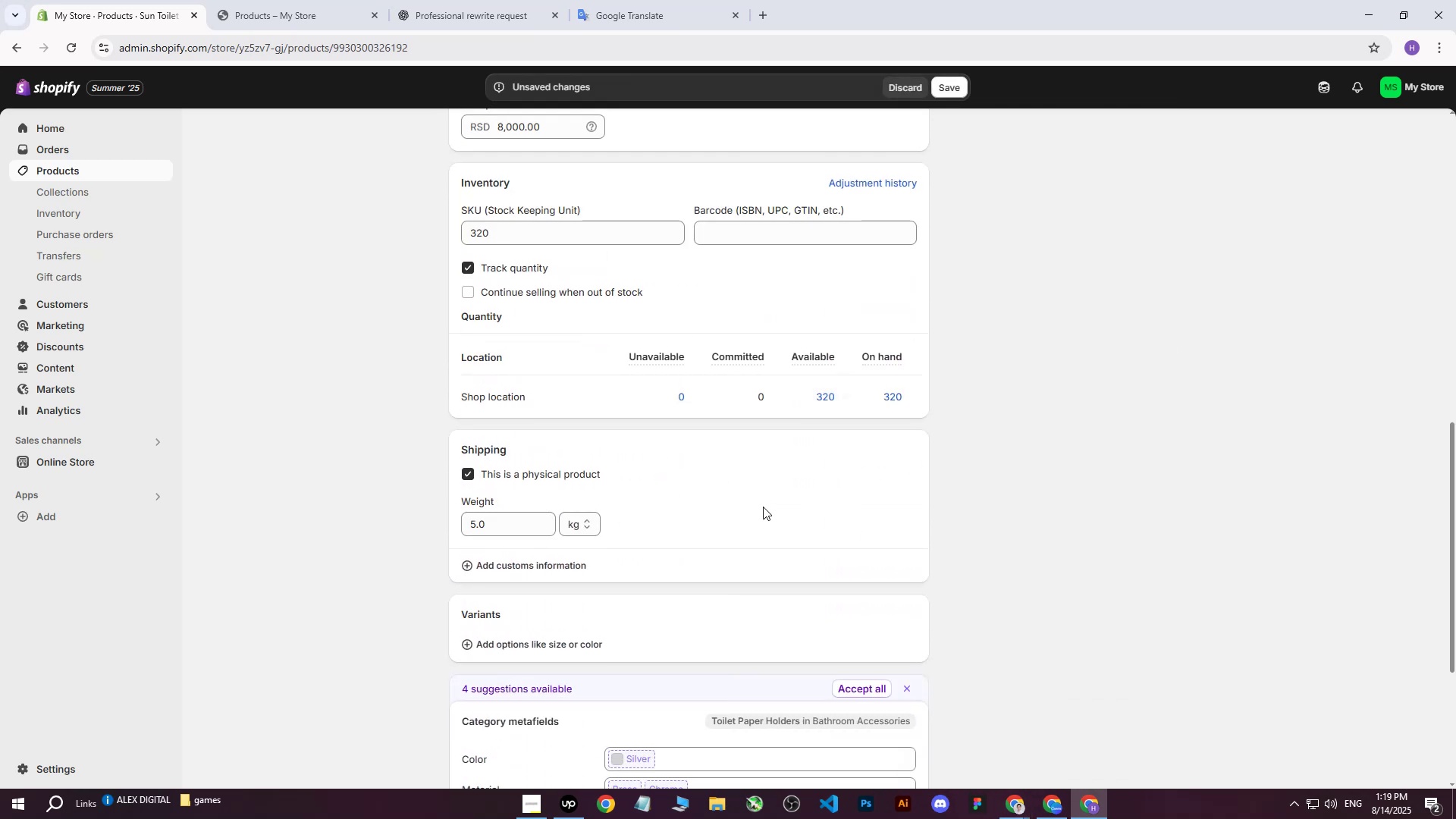 
left_click([763, 507])
 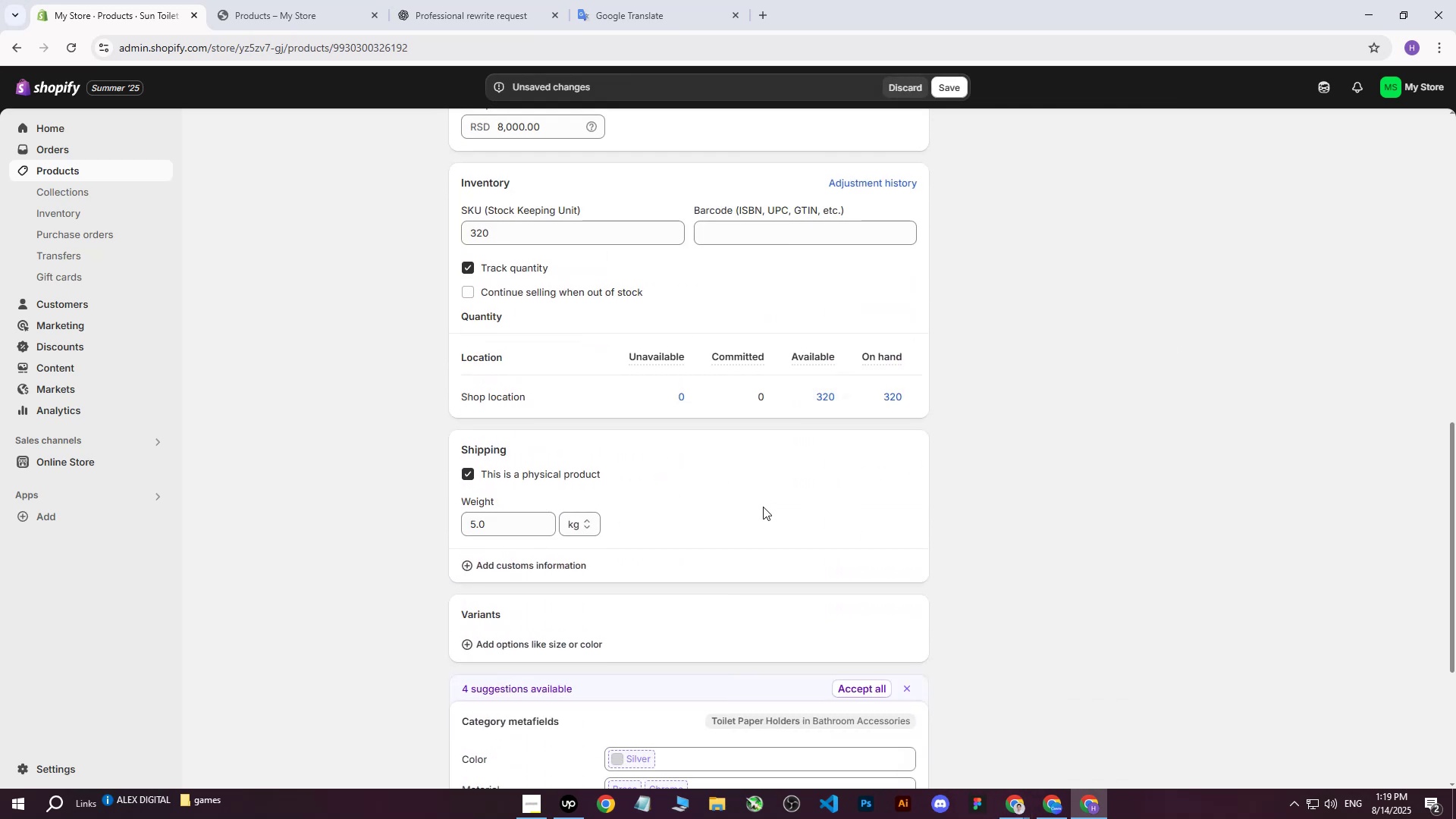 
scroll: coordinate [763, 507], scroll_direction: down, amount: 2.0
 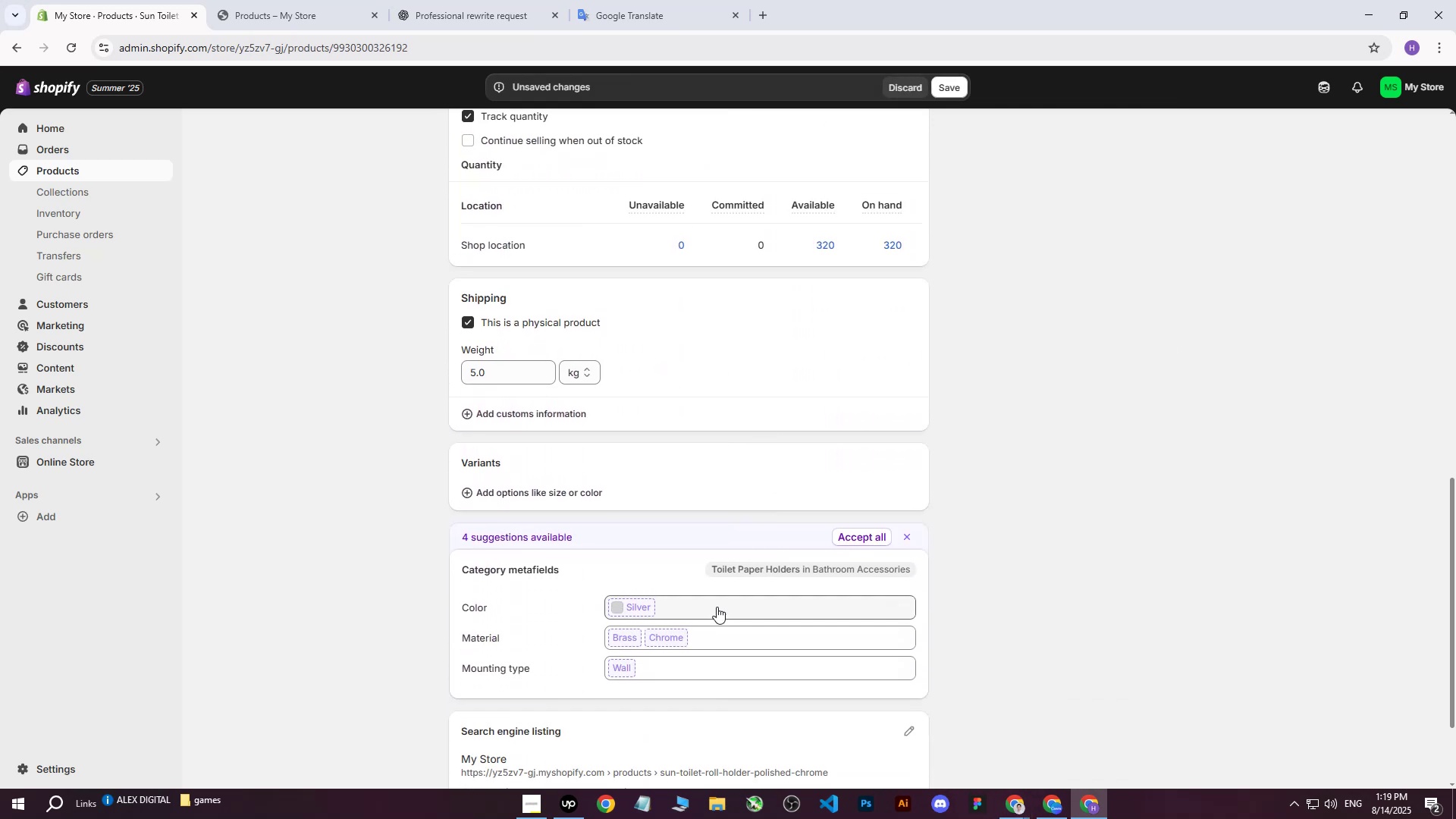 
left_click([715, 607])
 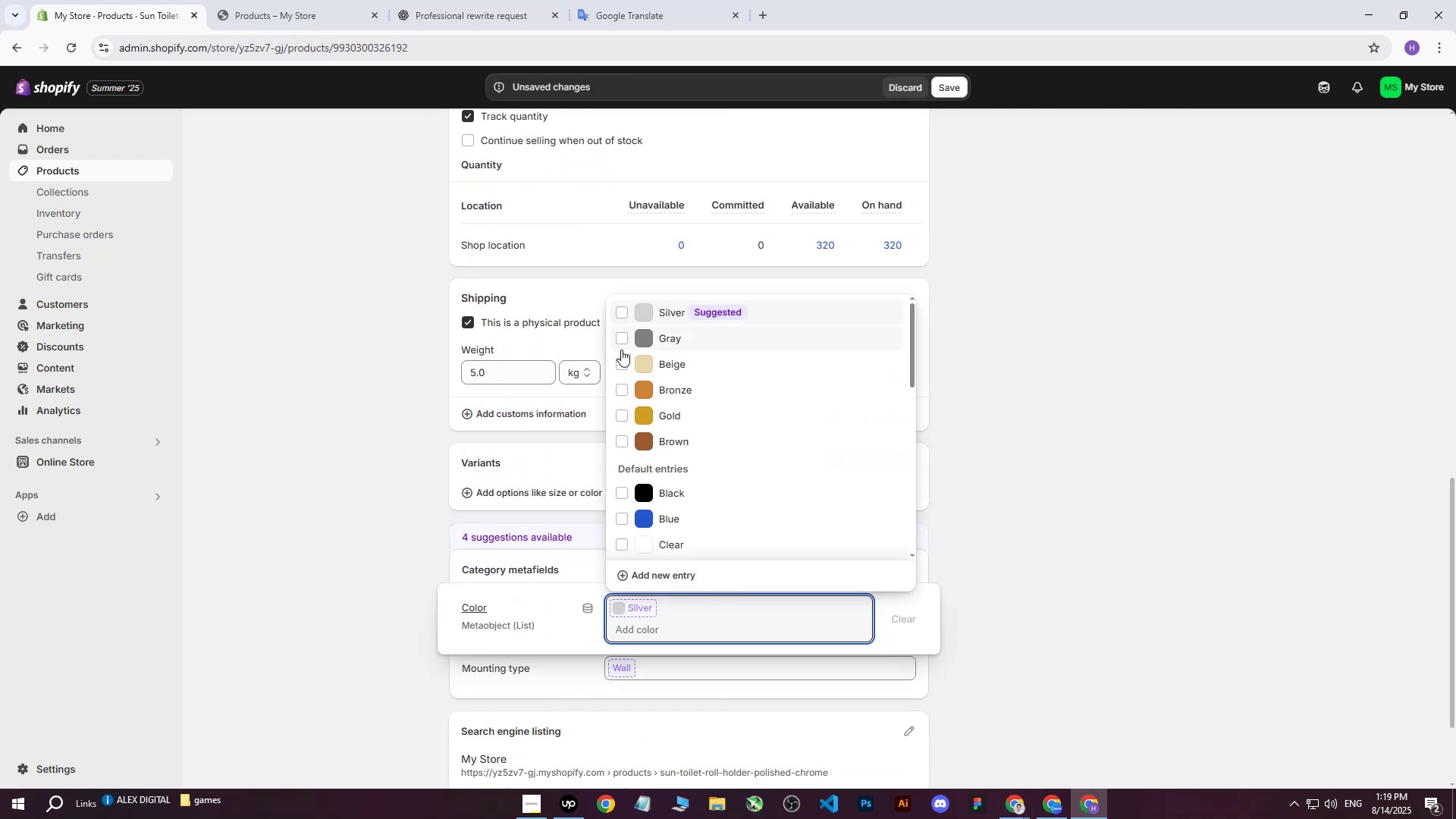 
left_click([622, 344])
 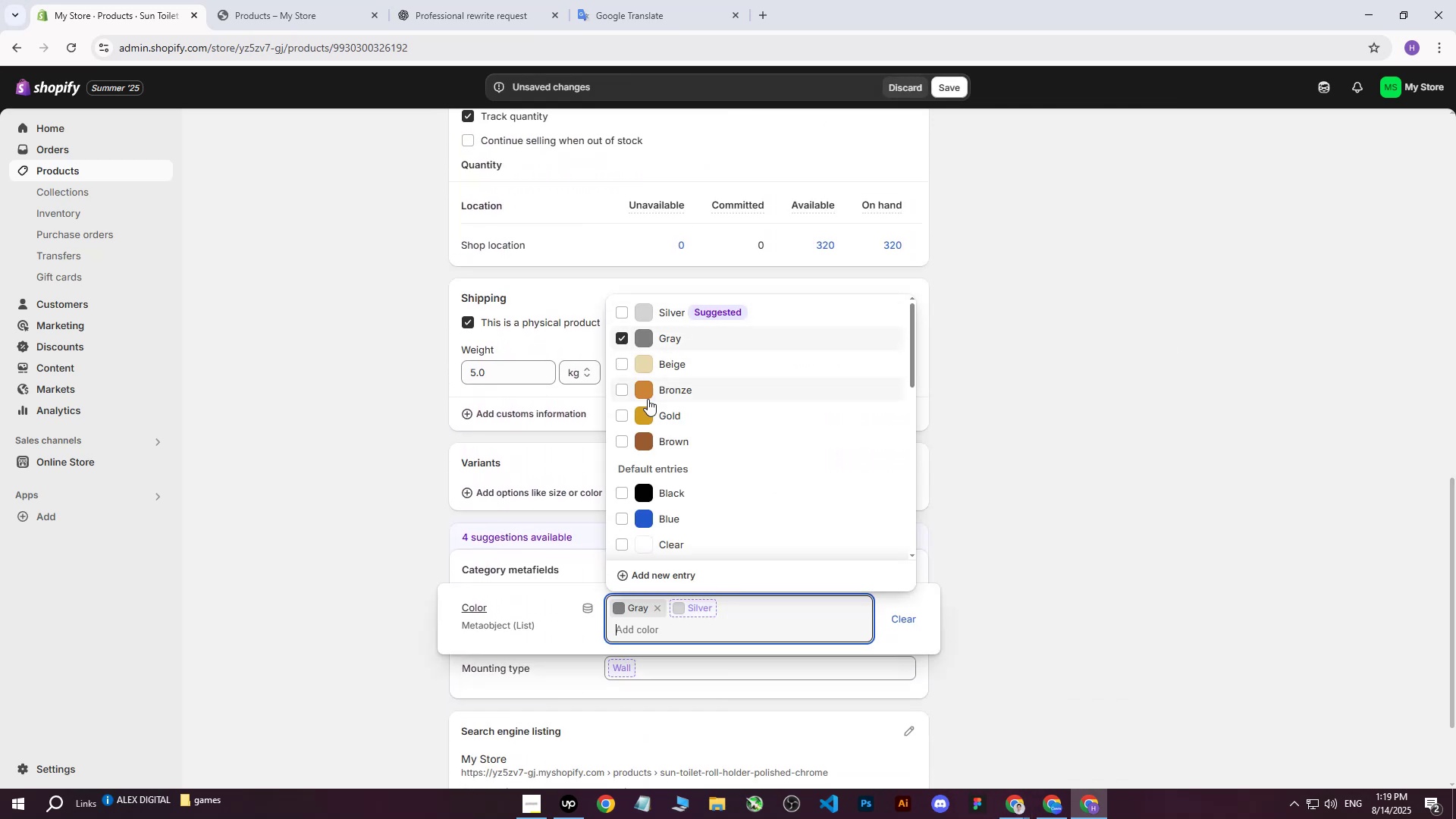 
scroll: coordinate [664, 435], scroll_direction: down, amount: 3.0
 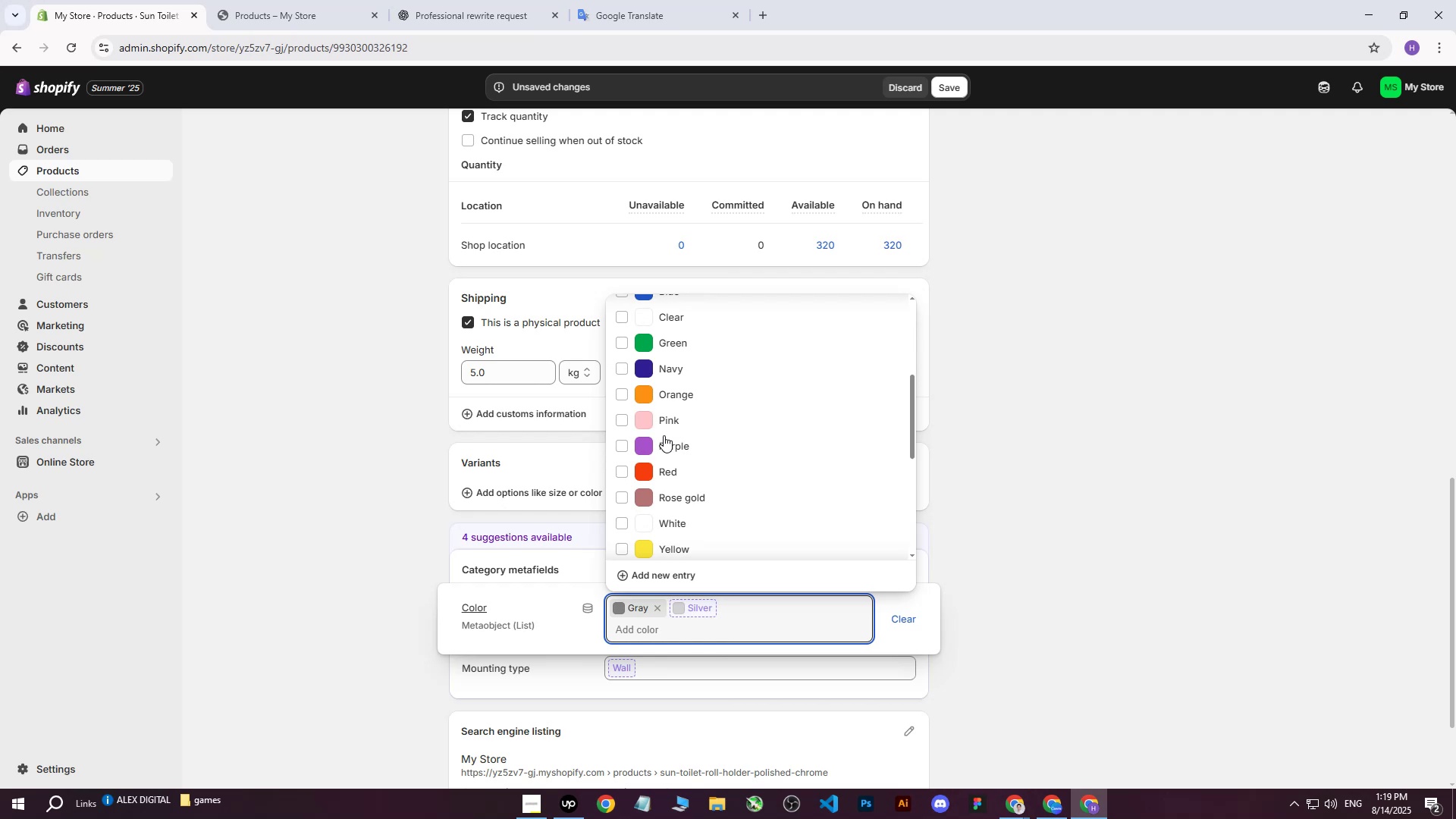 
scroll: coordinate [664, 435], scroll_direction: up, amount: 6.0
 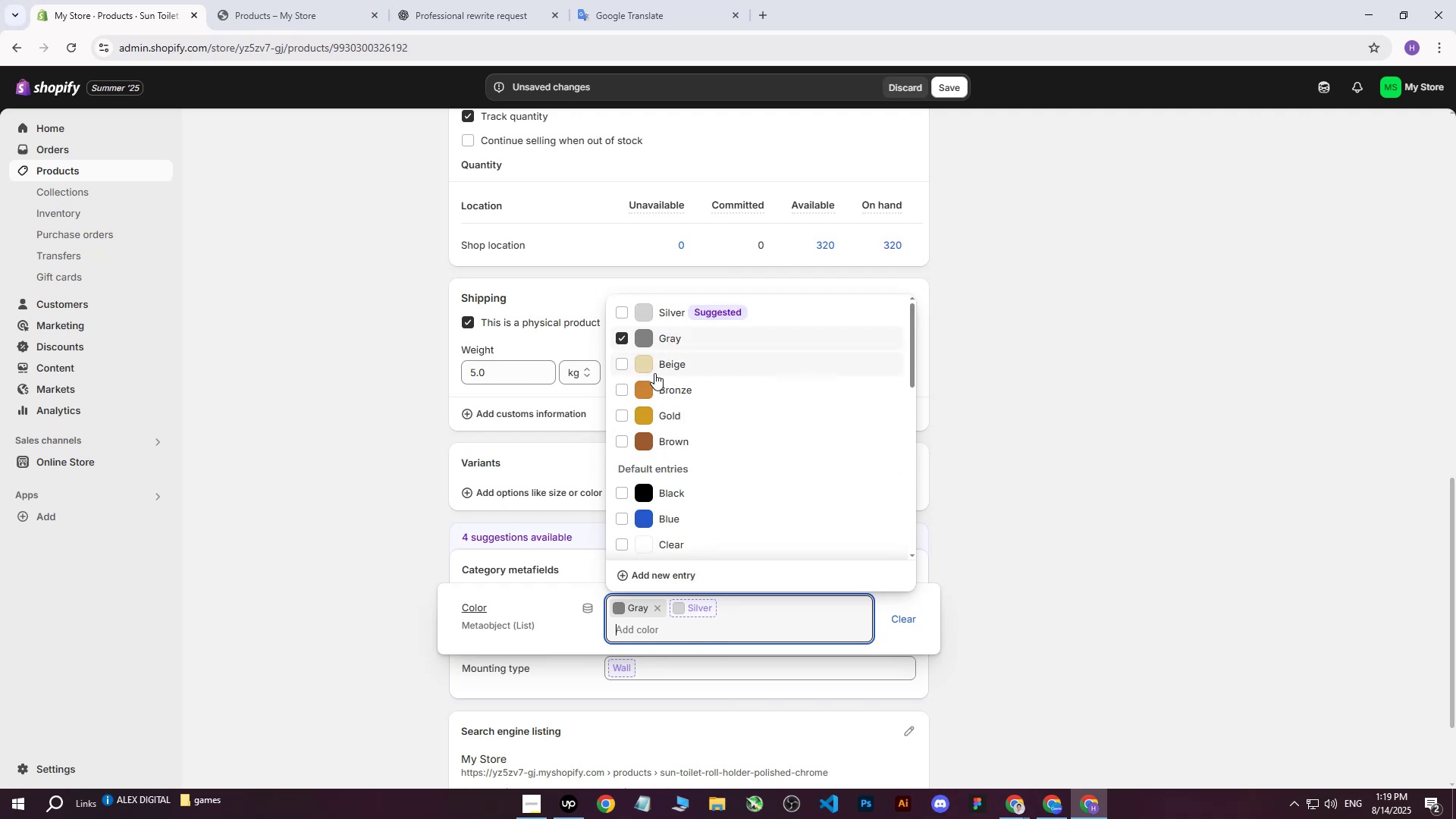 
left_click([627, 368])
 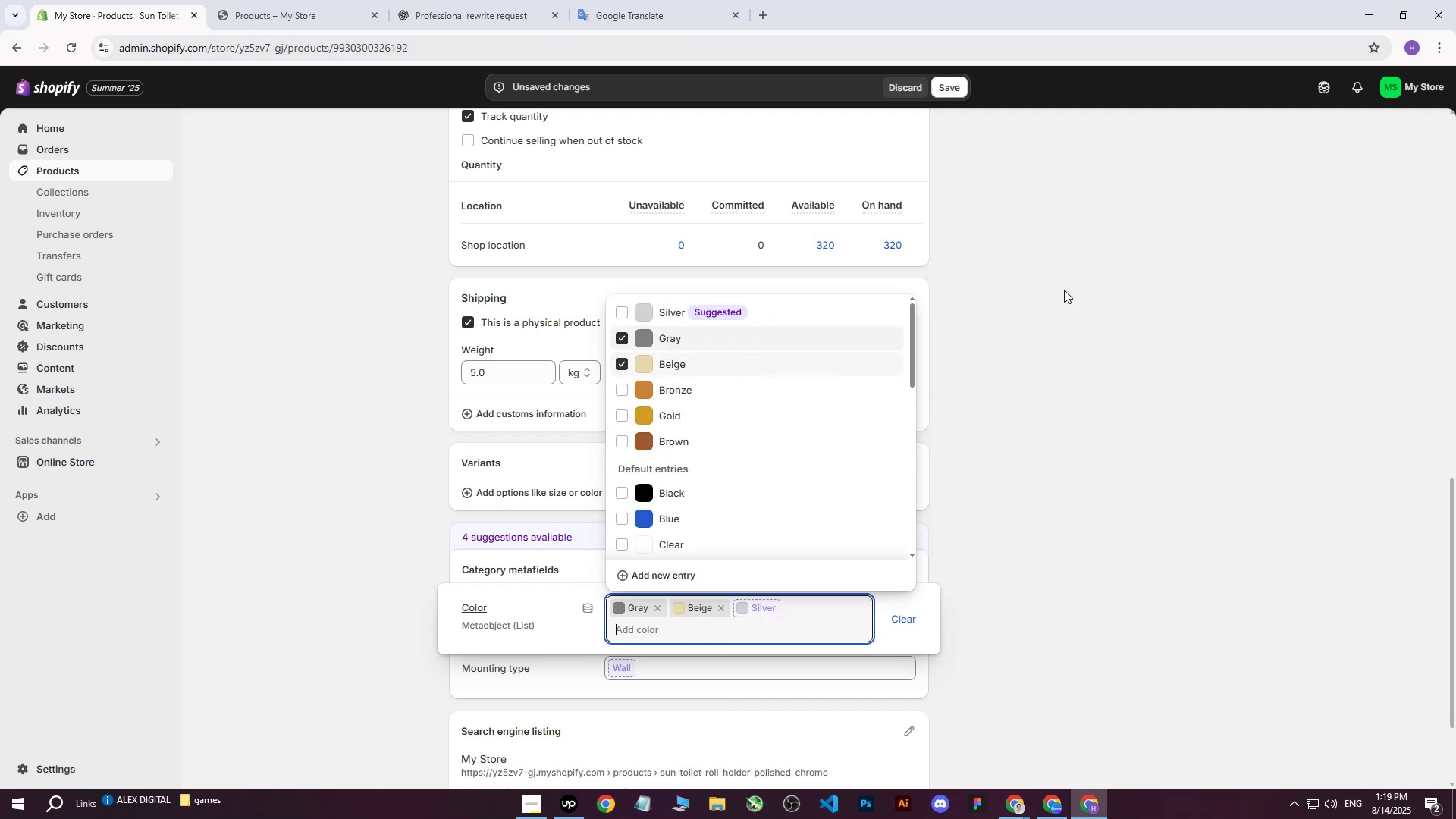 
left_click([1072, 281])
 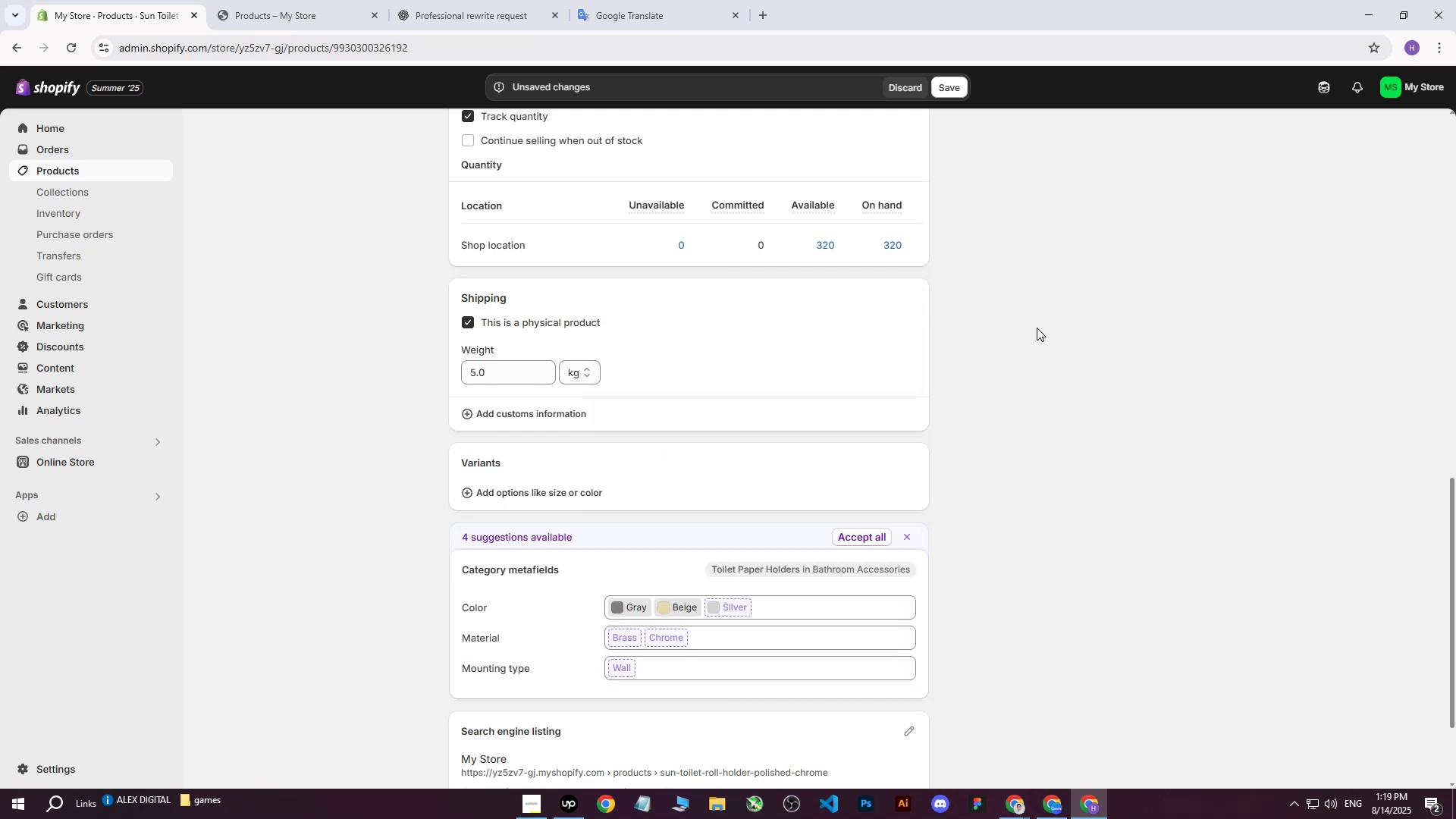 
scroll: coordinate [1028, 344], scroll_direction: up, amount: 11.0
 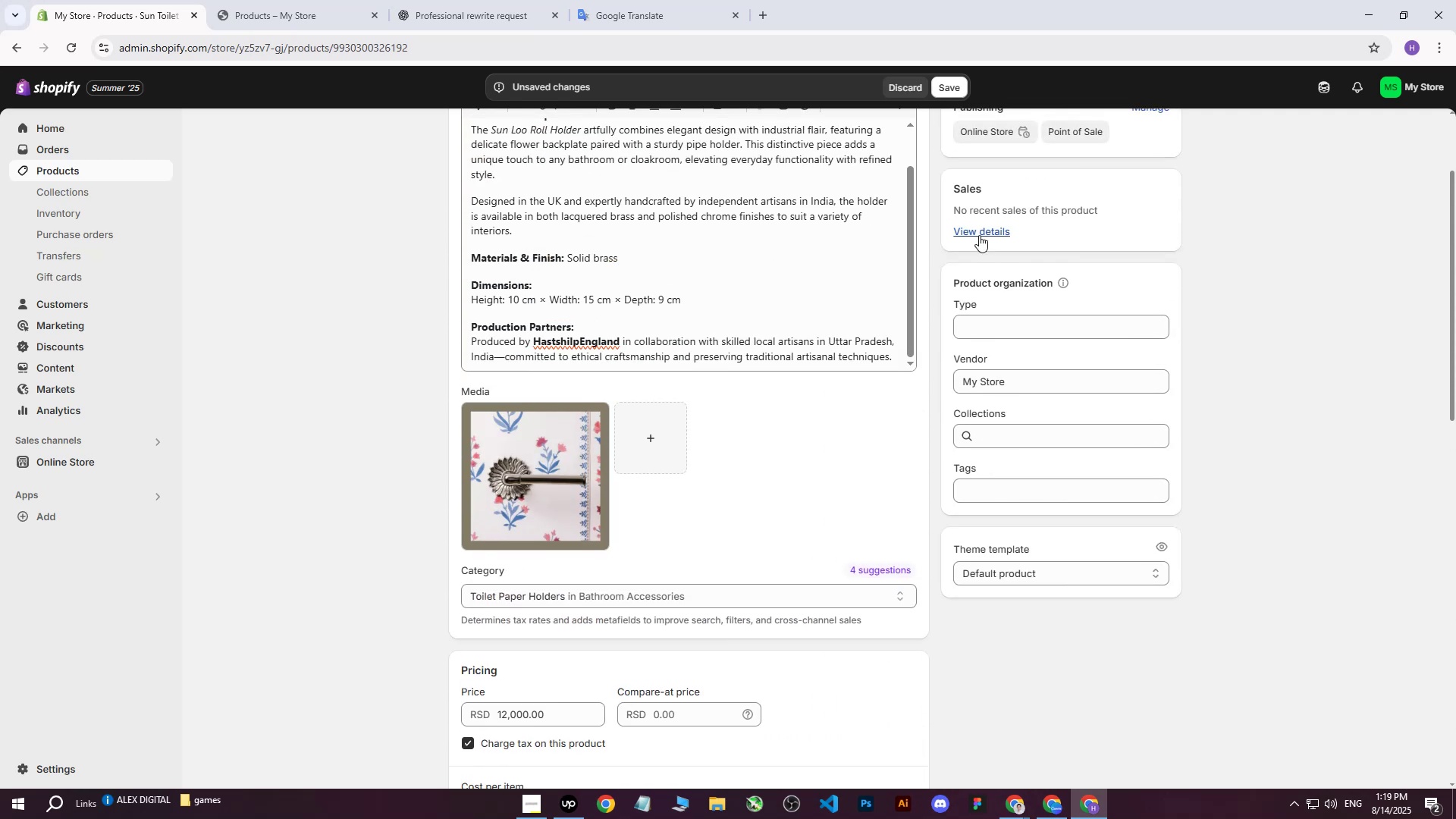 
scroll: coordinate [836, 403], scroll_direction: down, amount: 11.0
 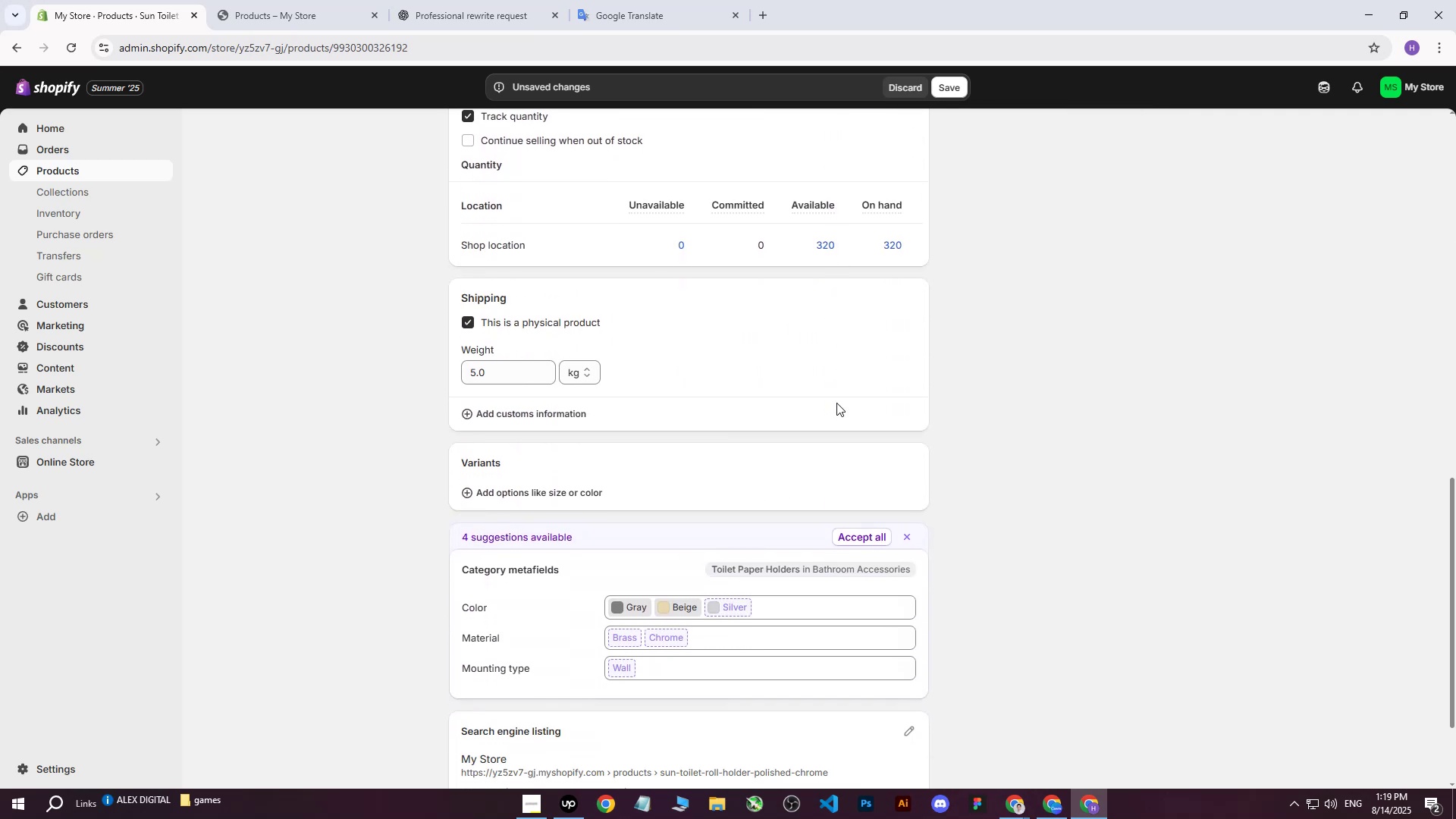 
scroll: coordinate [697, 366], scroll_direction: up, amount: 17.0
 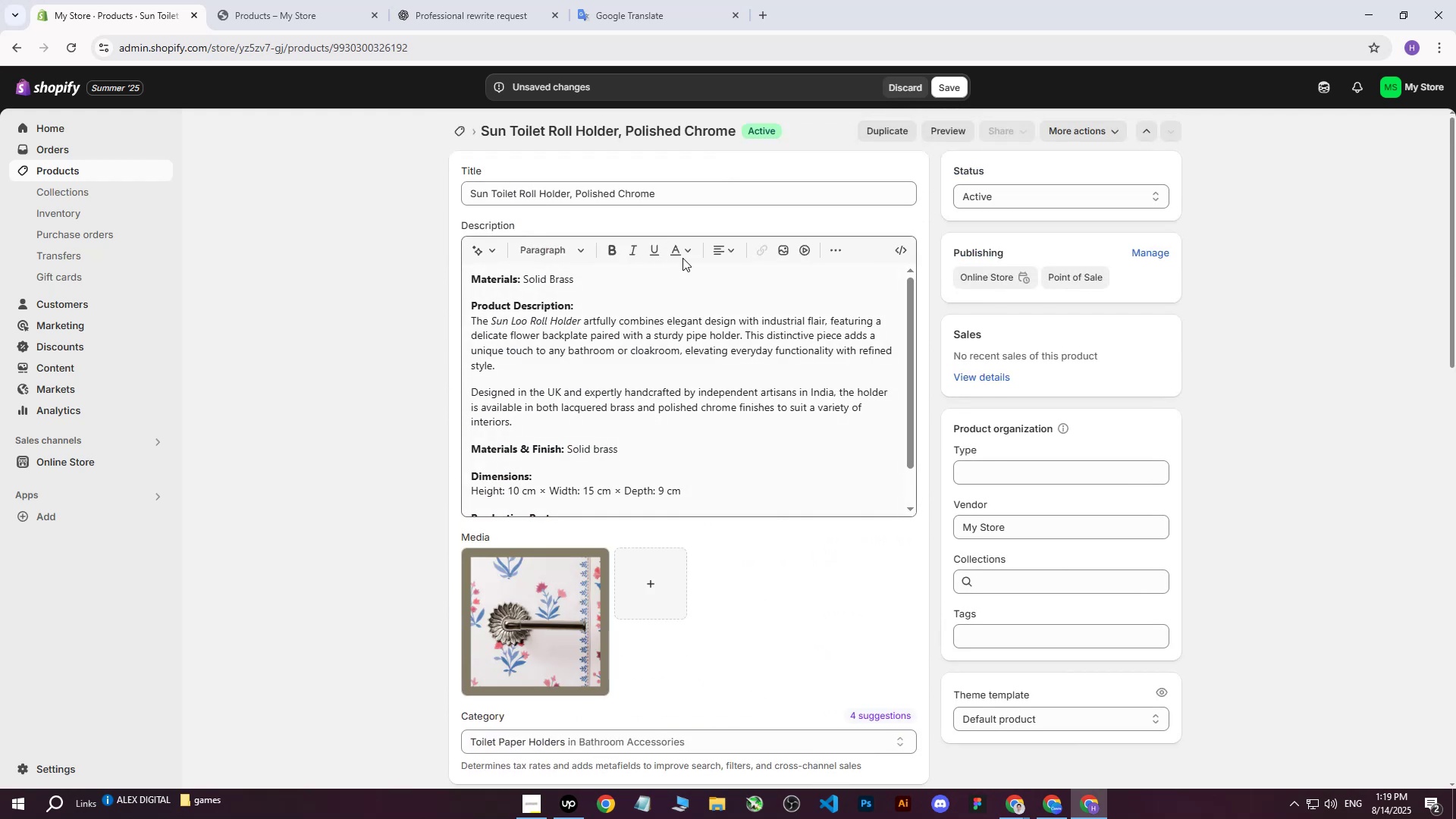 
left_click_drag(start_coordinate=[701, 196], to_coordinate=[315, 210])
 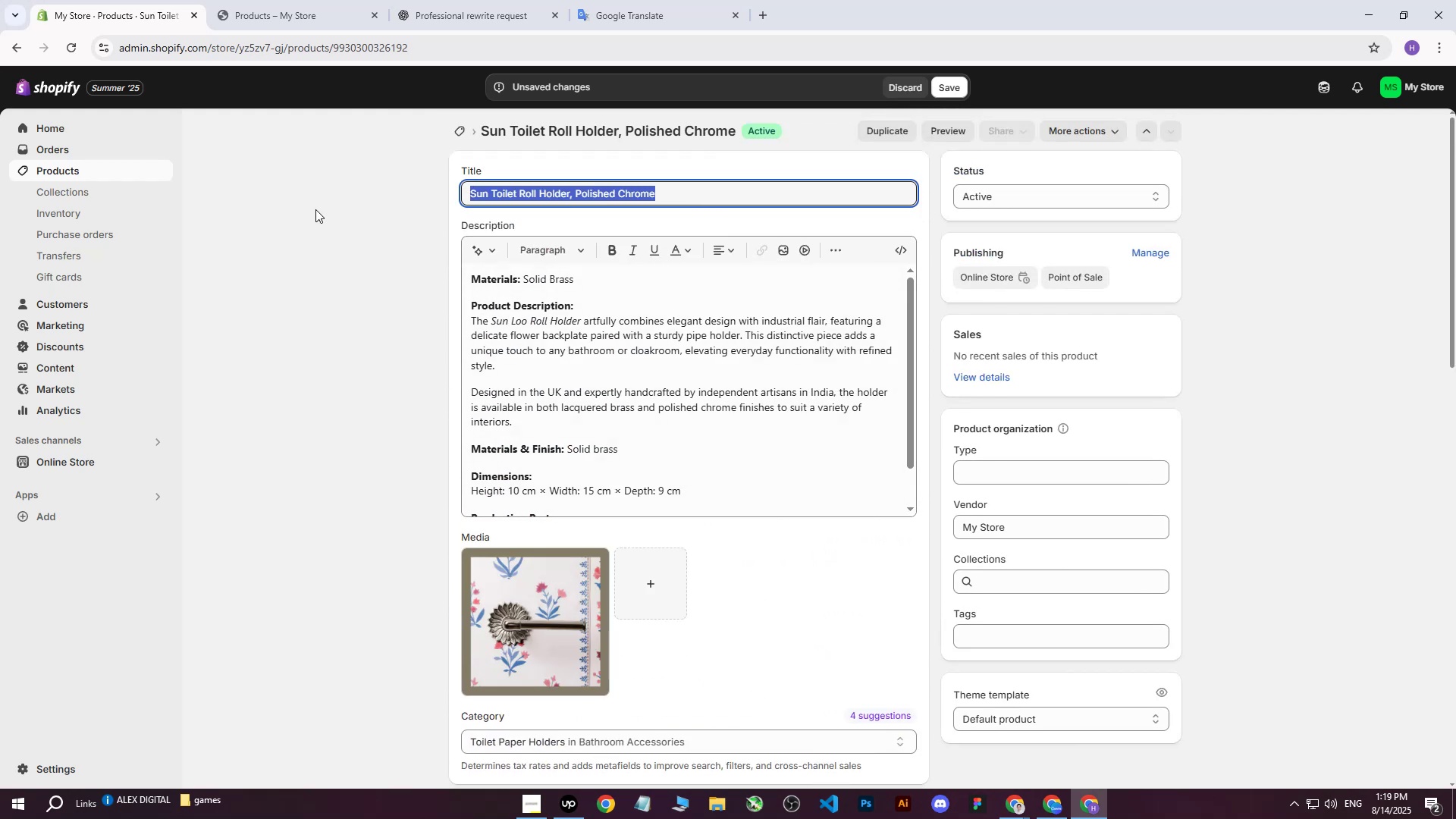 
key(Control+C)
 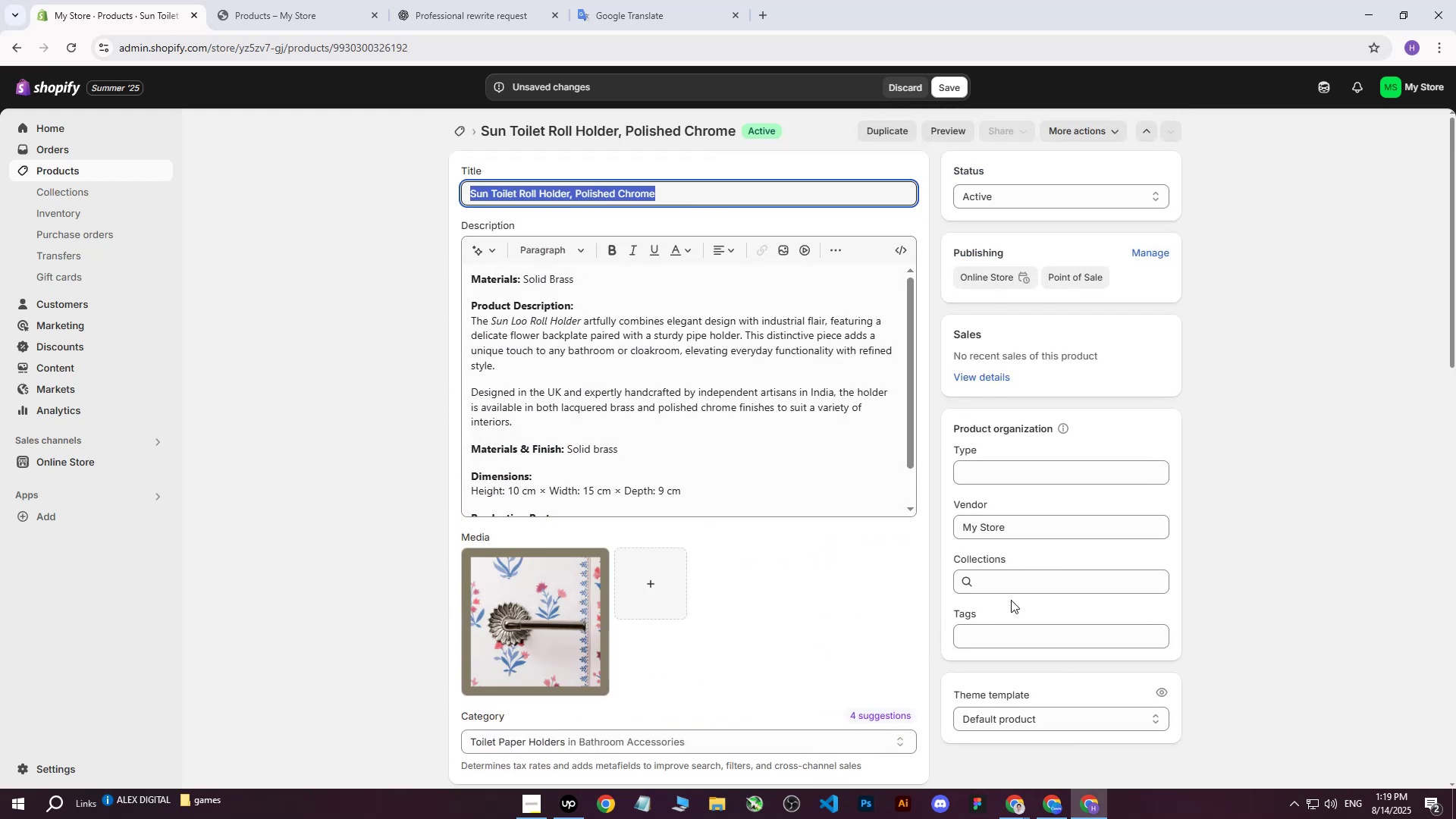 
left_click([976, 639])
 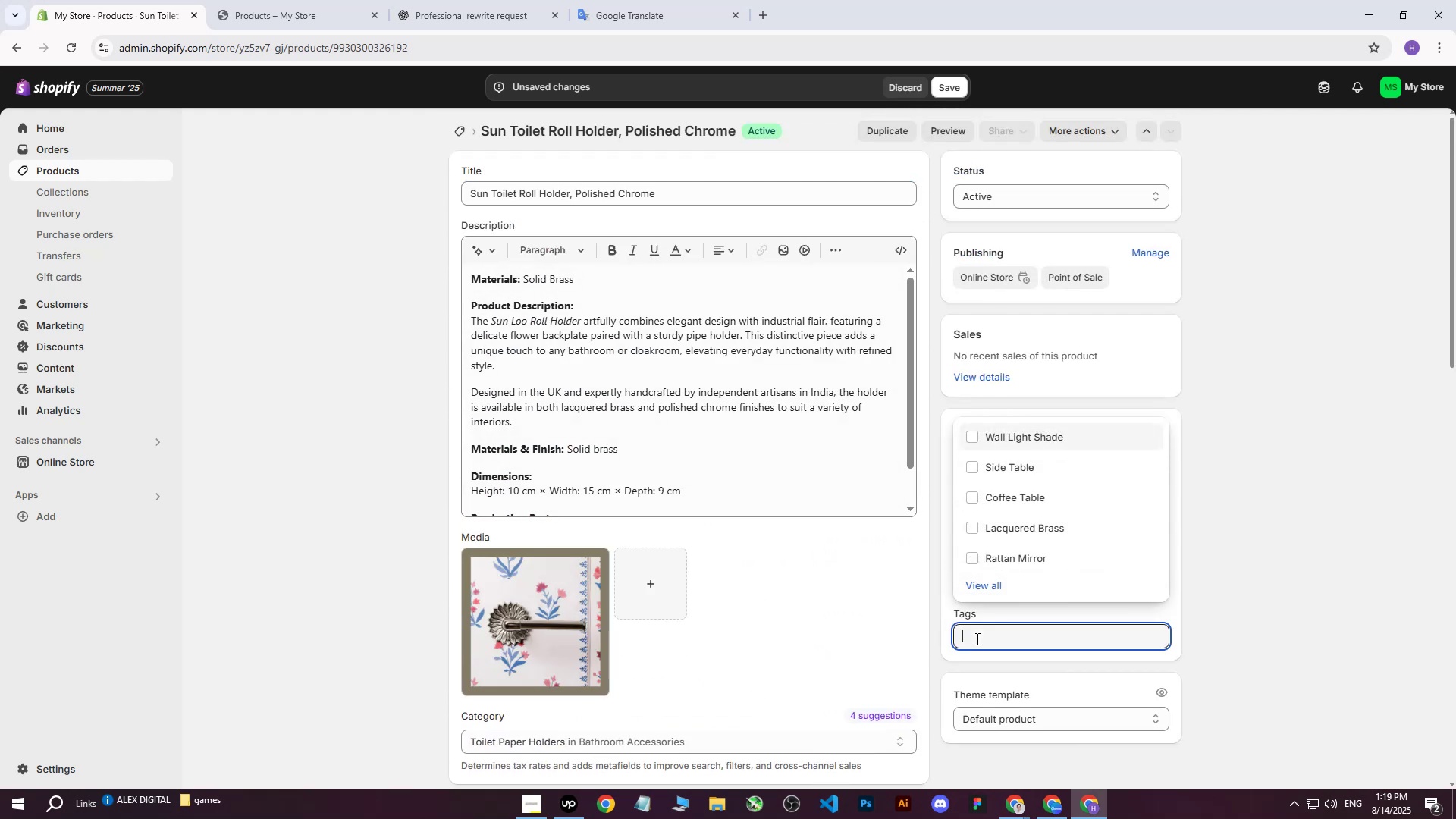 
key(Control+ControlLeft)
 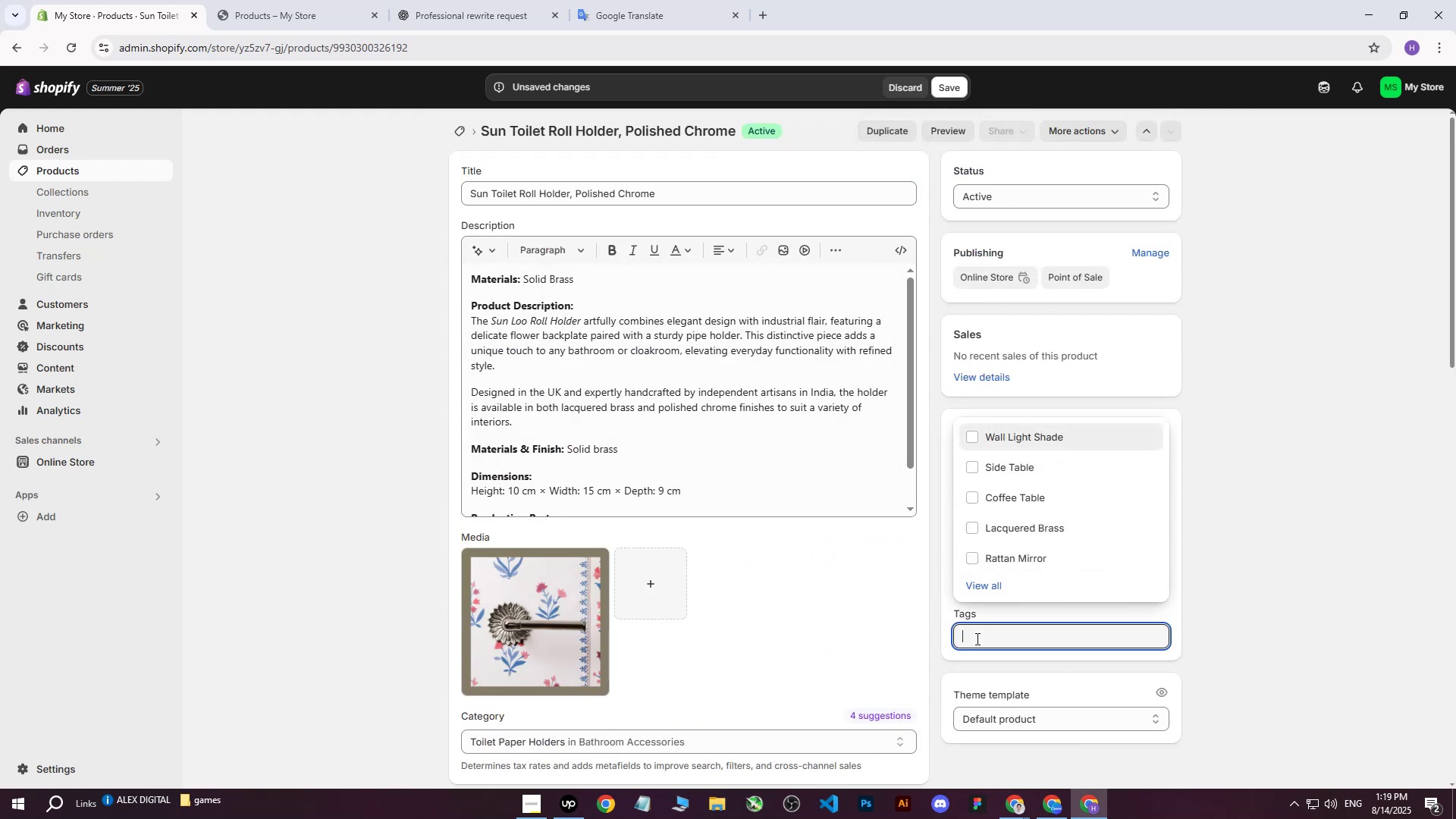 
key(Control+V)
 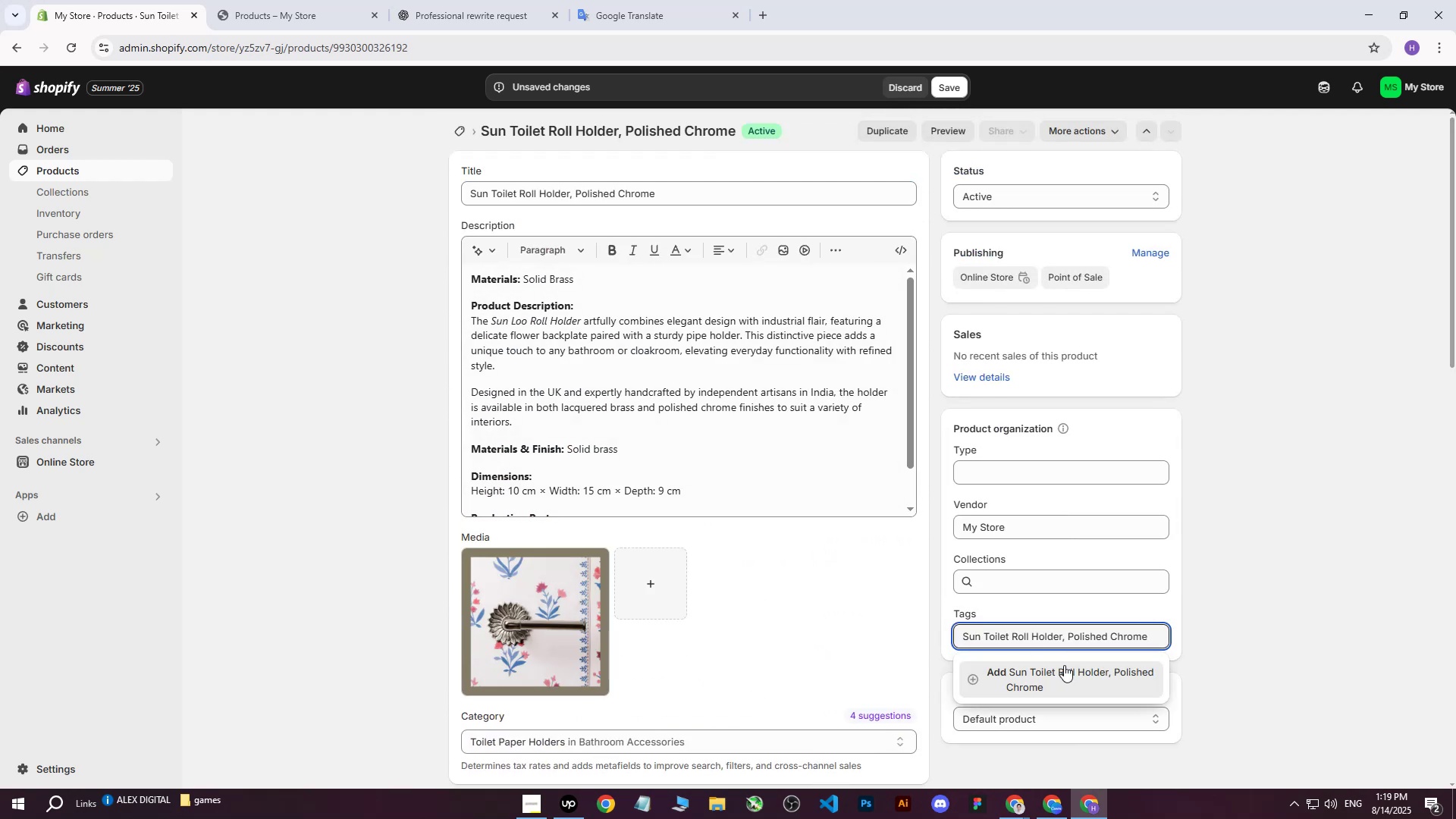 
left_click([1068, 667])
 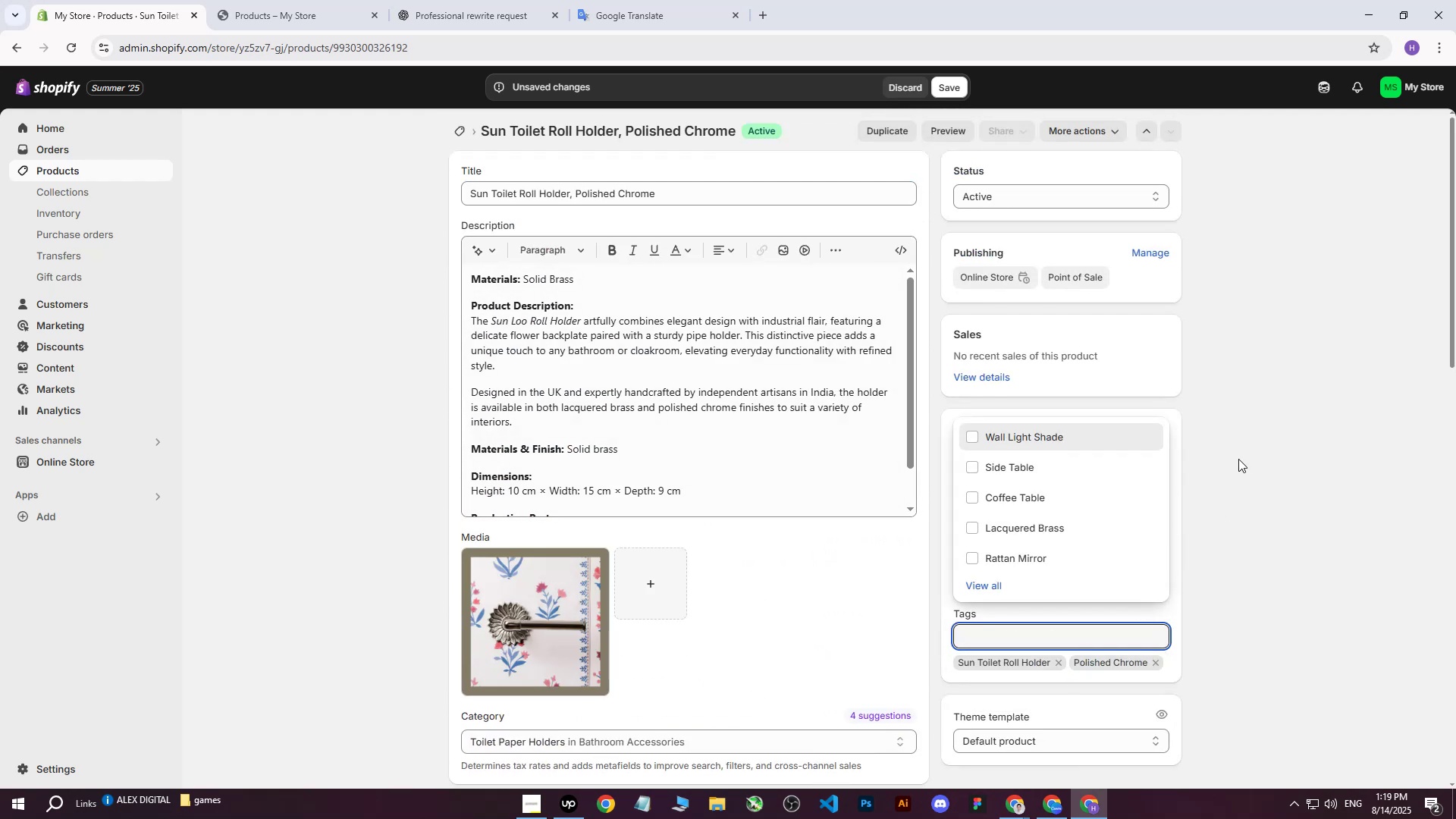 
left_click([1238, 459])
 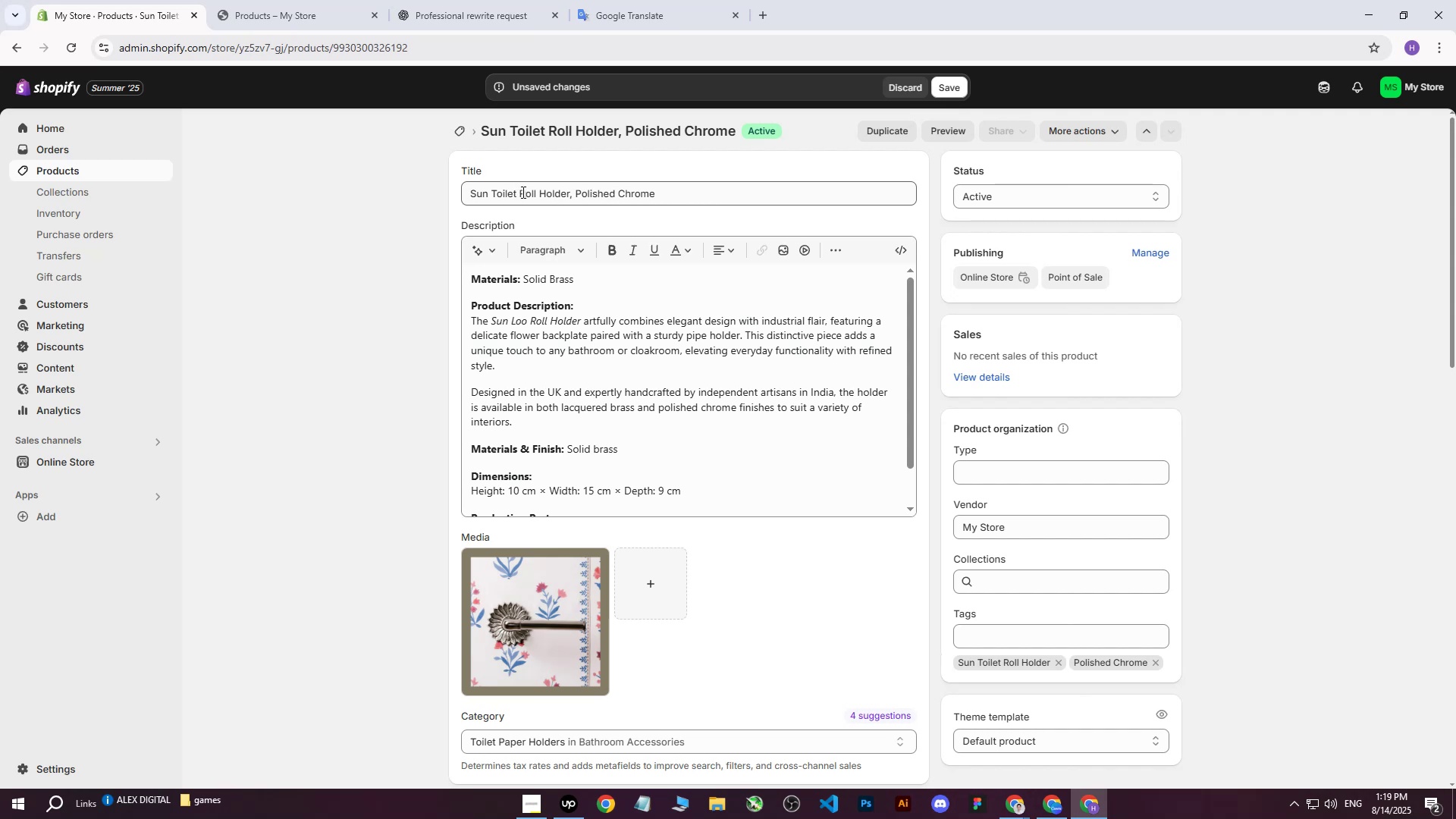 
left_click_drag(start_coordinate=[526, 192], to_coordinate=[538, 193])
 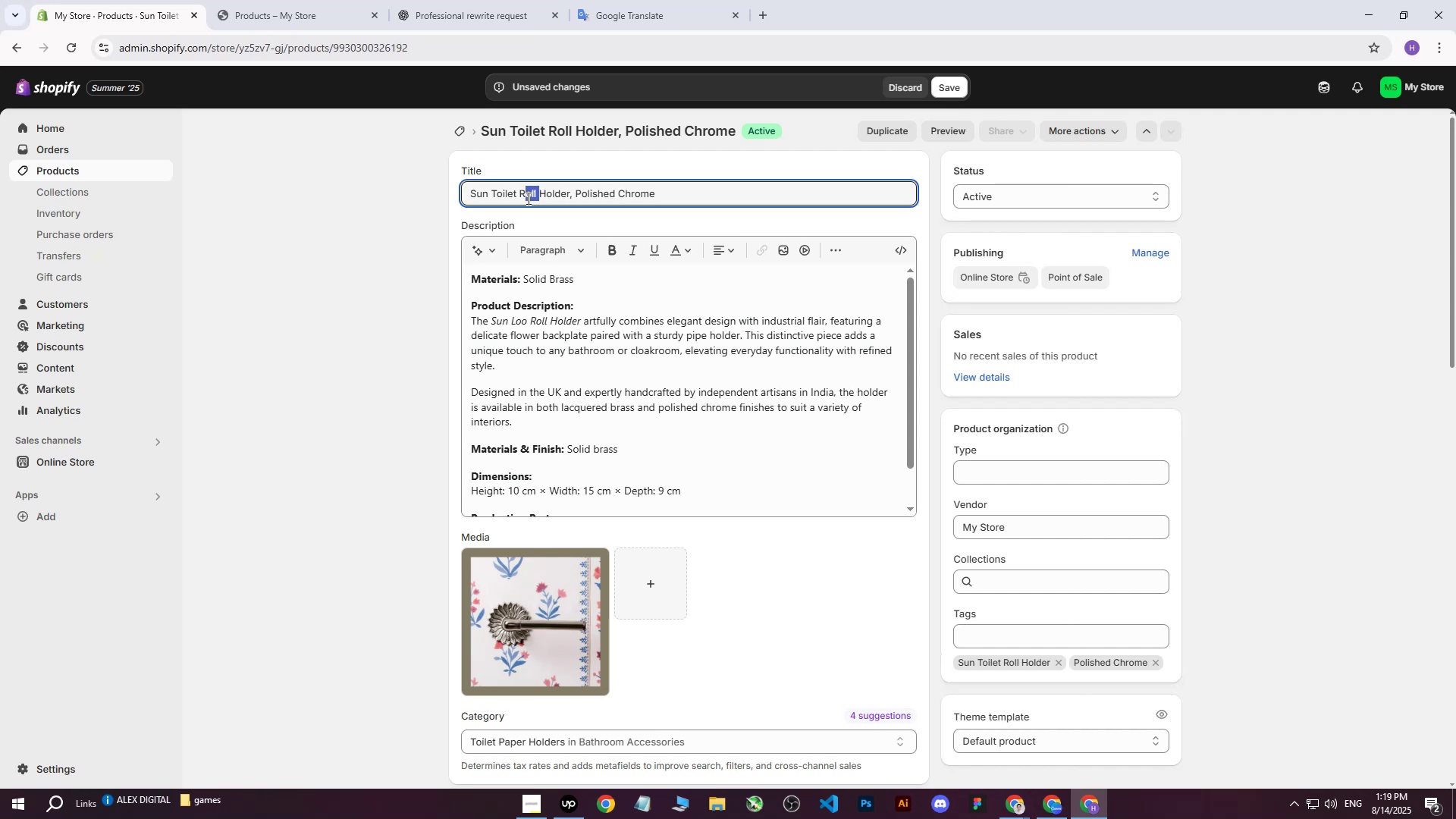 
left_click([527, 198])
 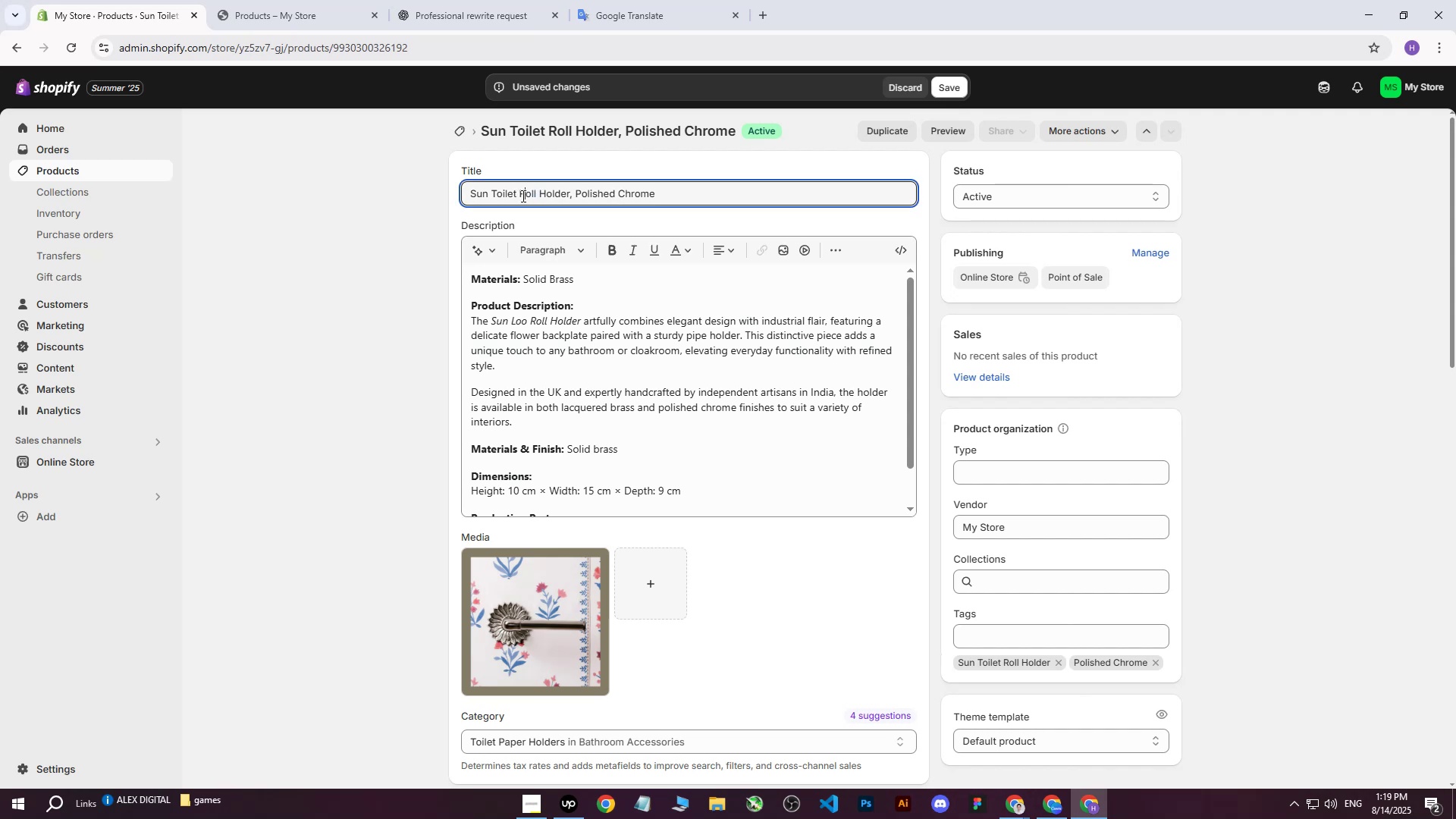 
left_click_drag(start_coordinate=[521, 195], to_coordinate=[569, 197])
 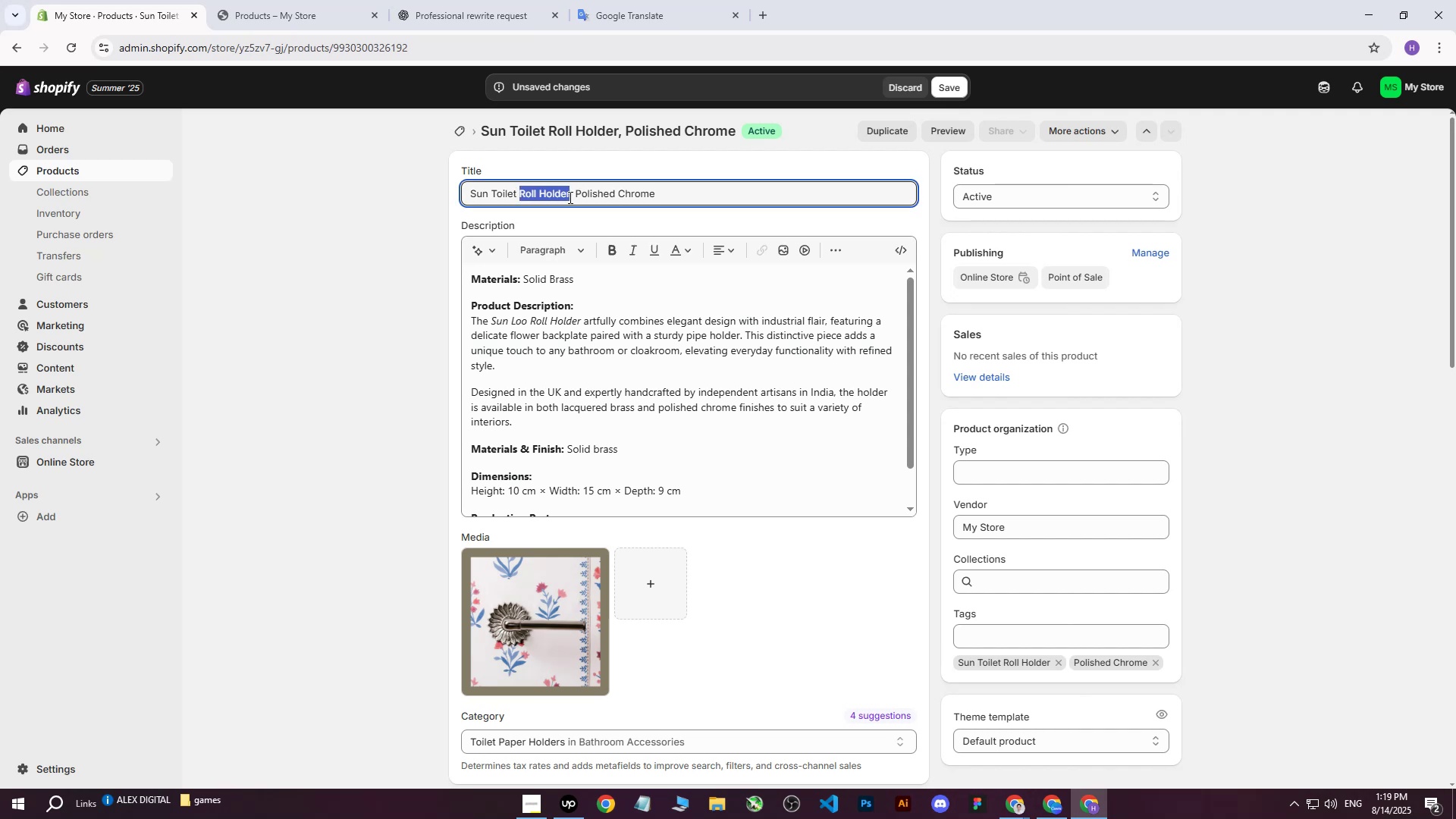 
key(Control+ControlLeft)
 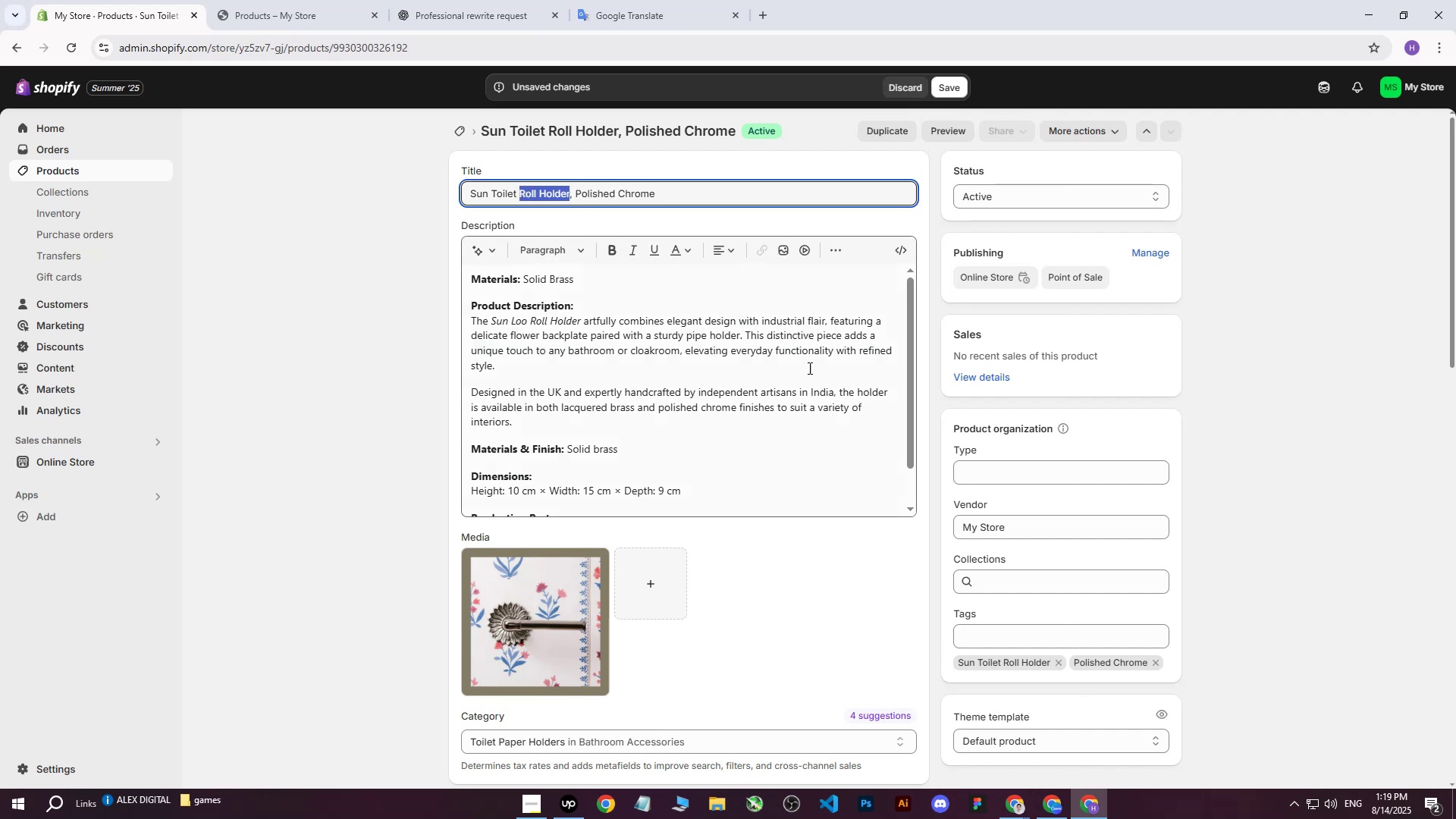 
key(Control+C)
 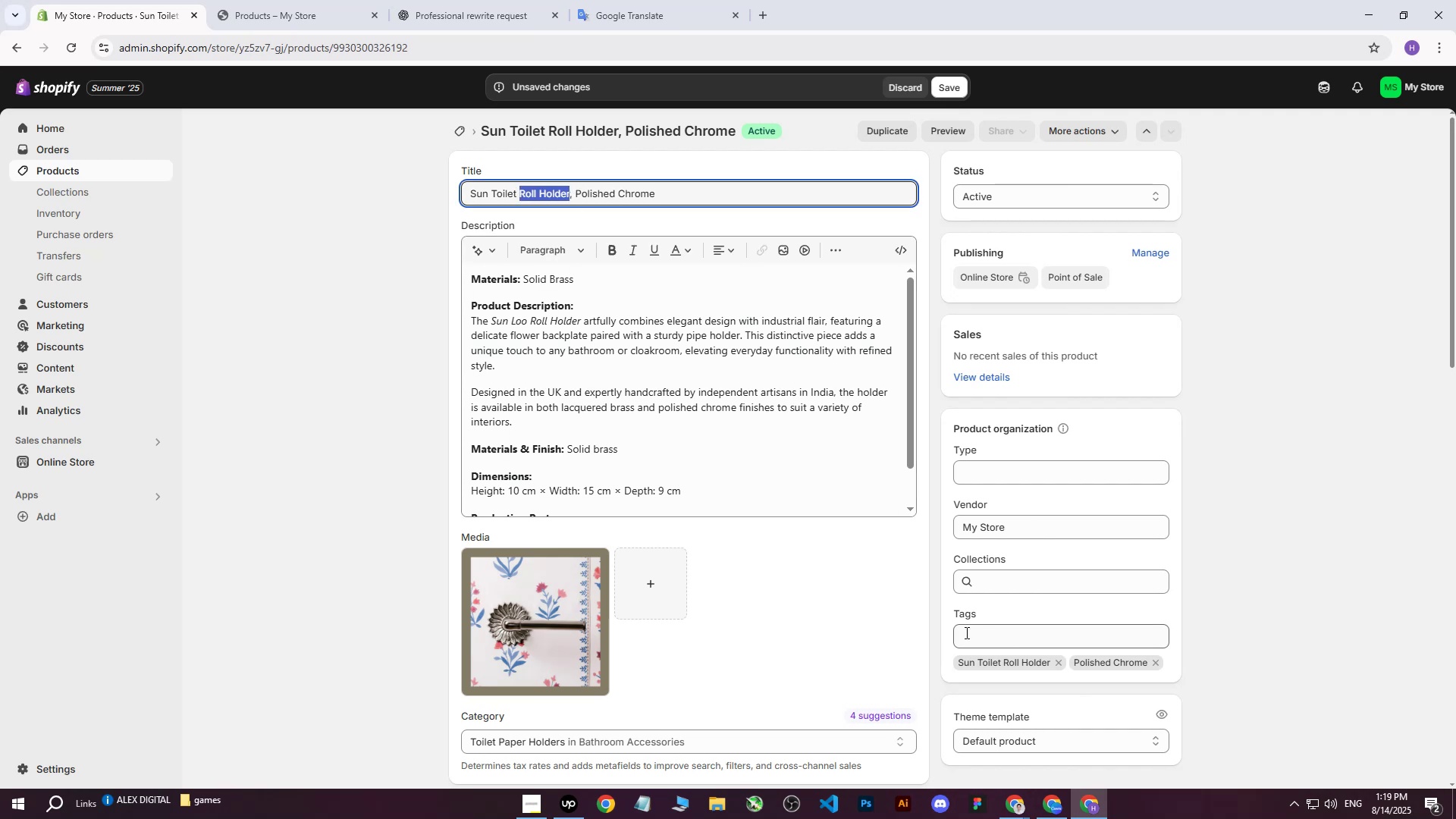 
key(Control+ControlLeft)
 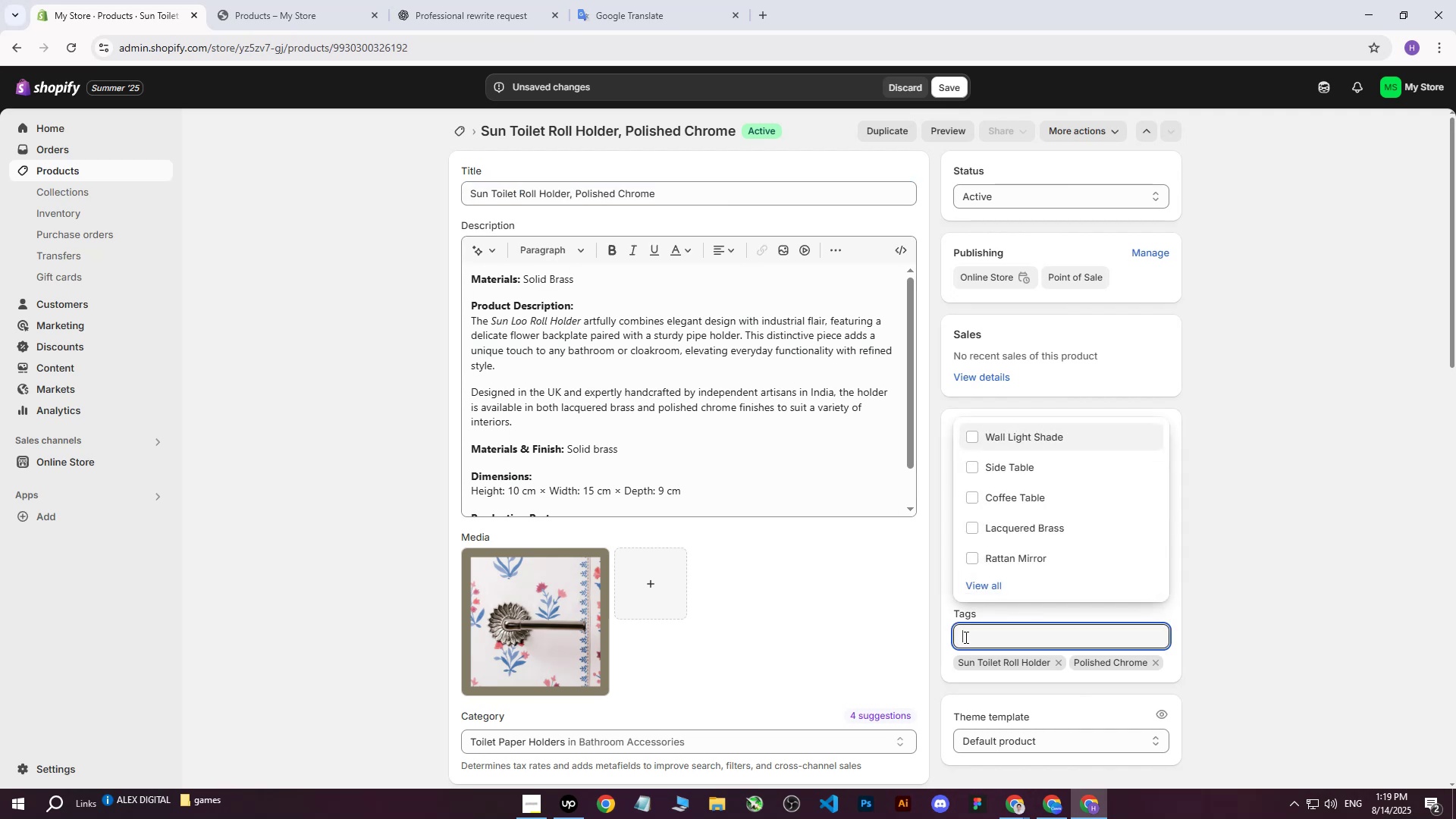 
key(Control+V)
 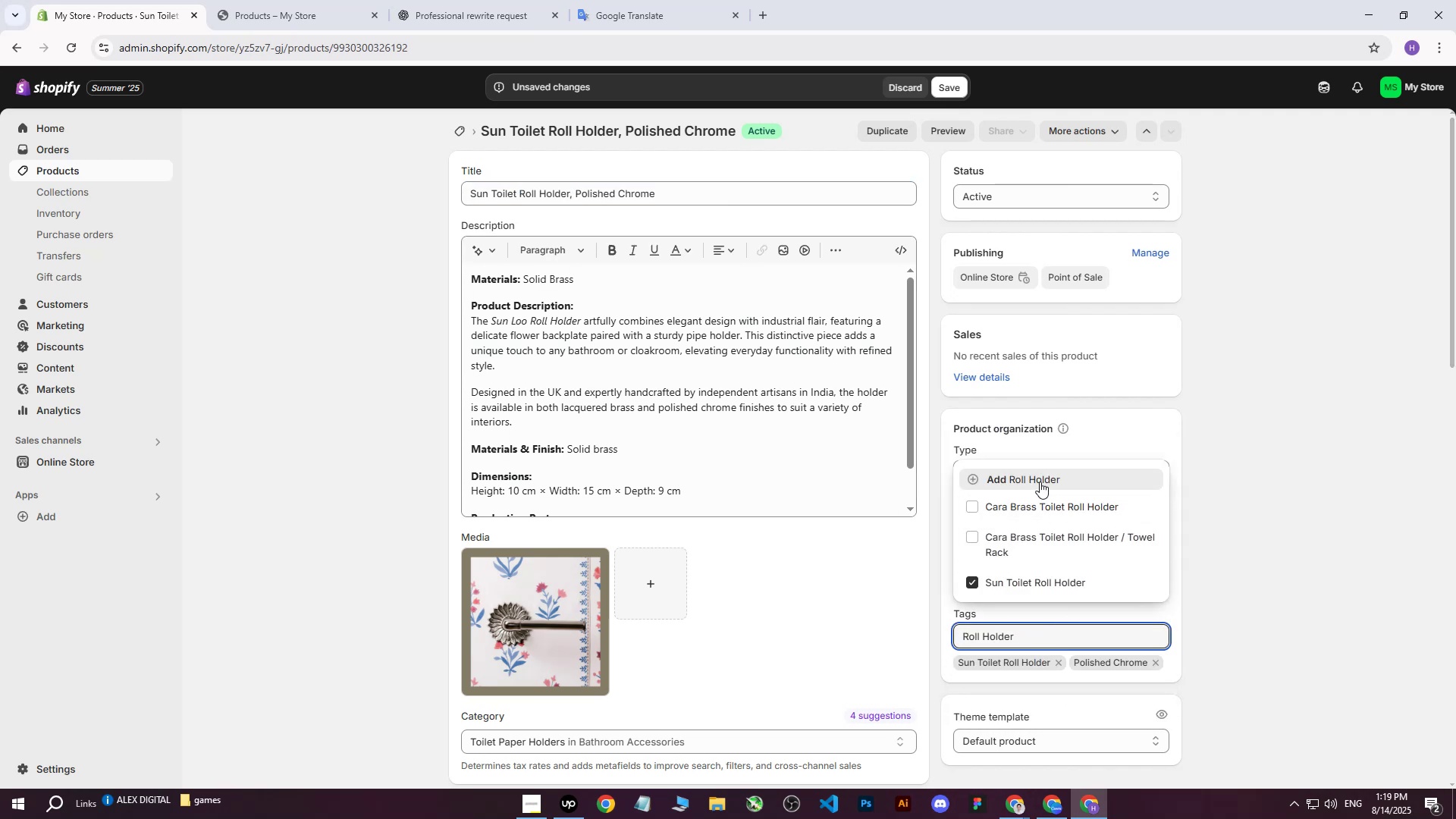 
double_click([1301, 392])
 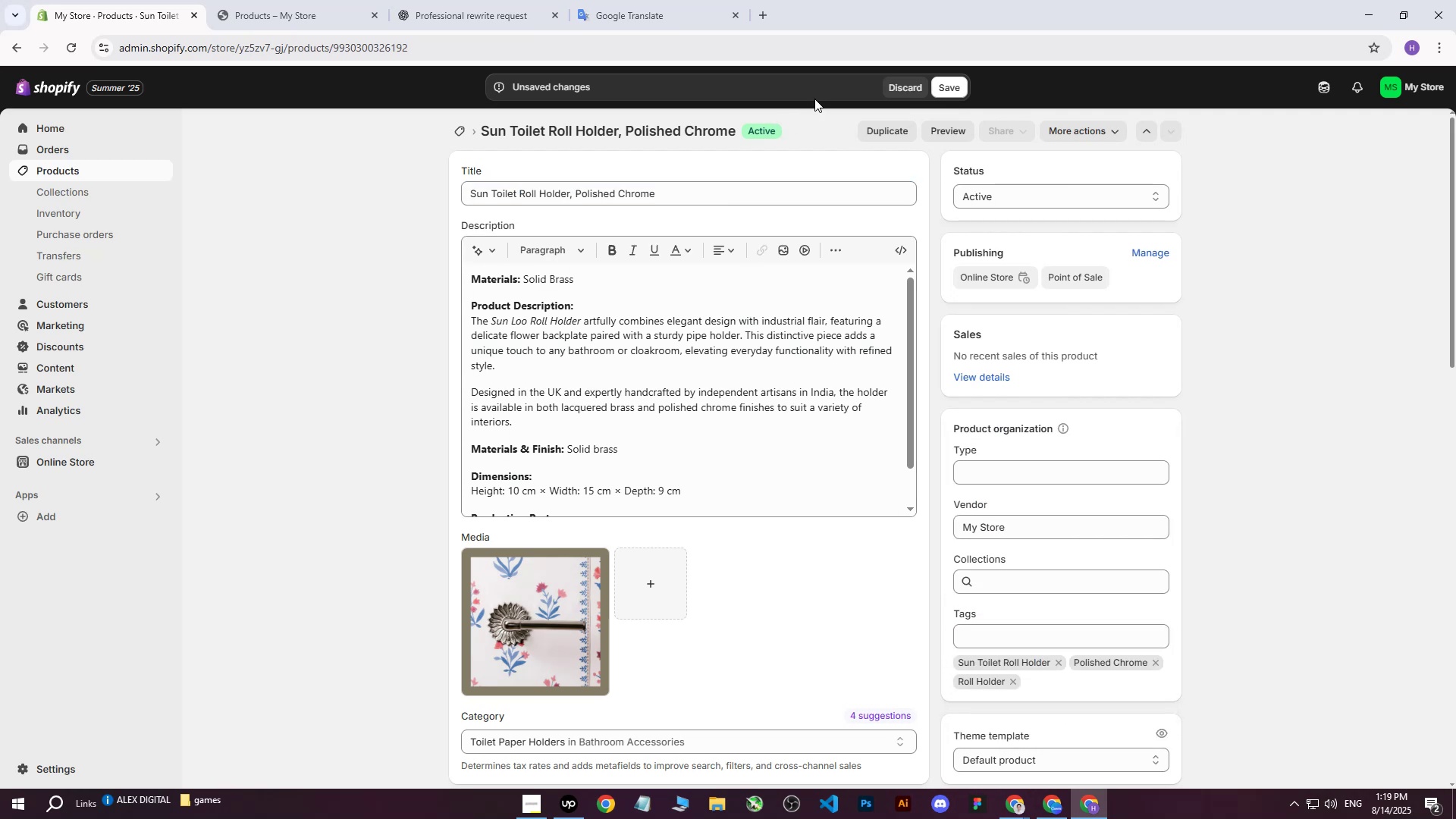 
scroll: coordinate [768, 474], scroll_direction: up, amount: 1.0
 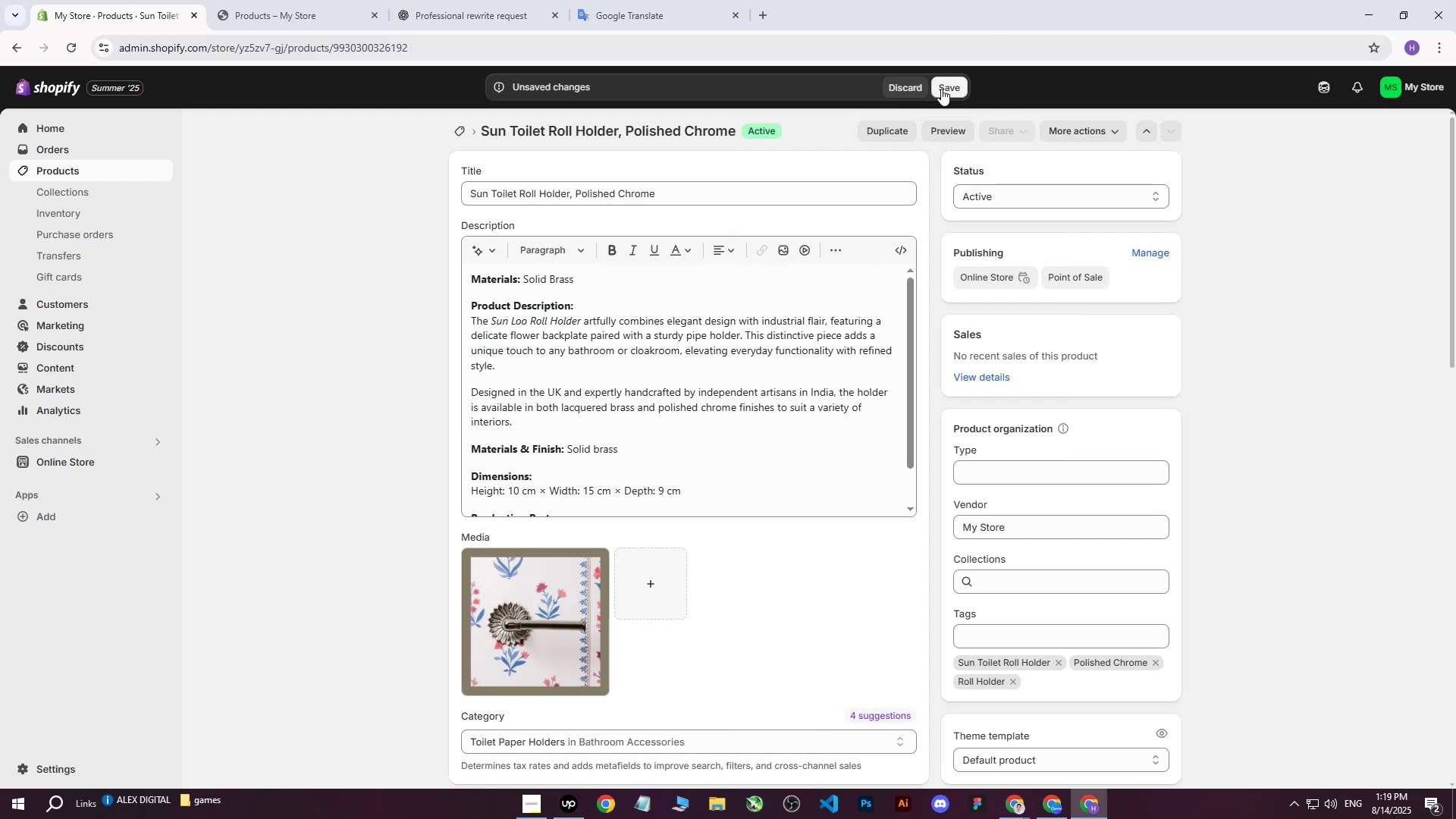 
left_click([948, 88])
 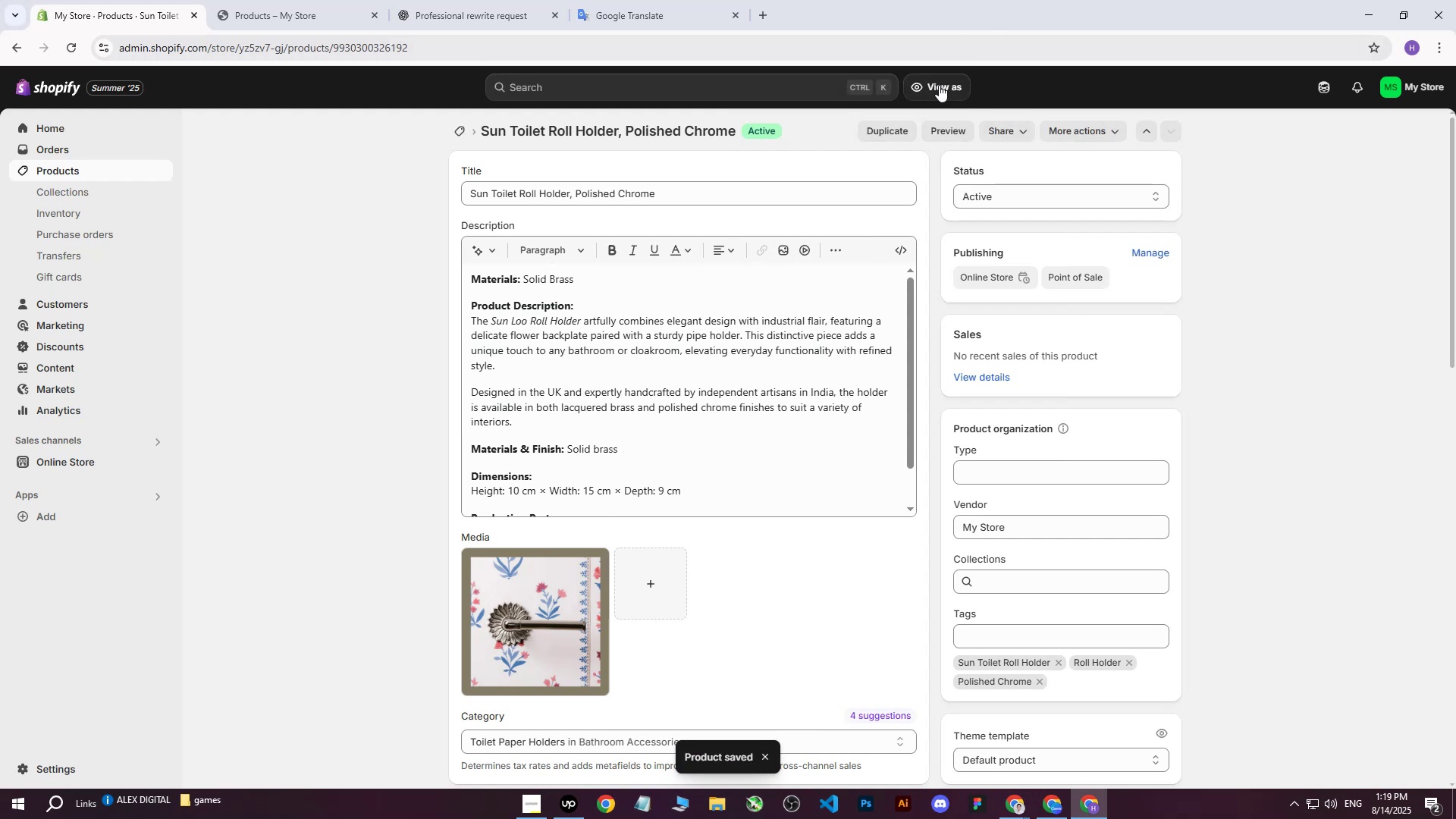 
wait(8.86)
 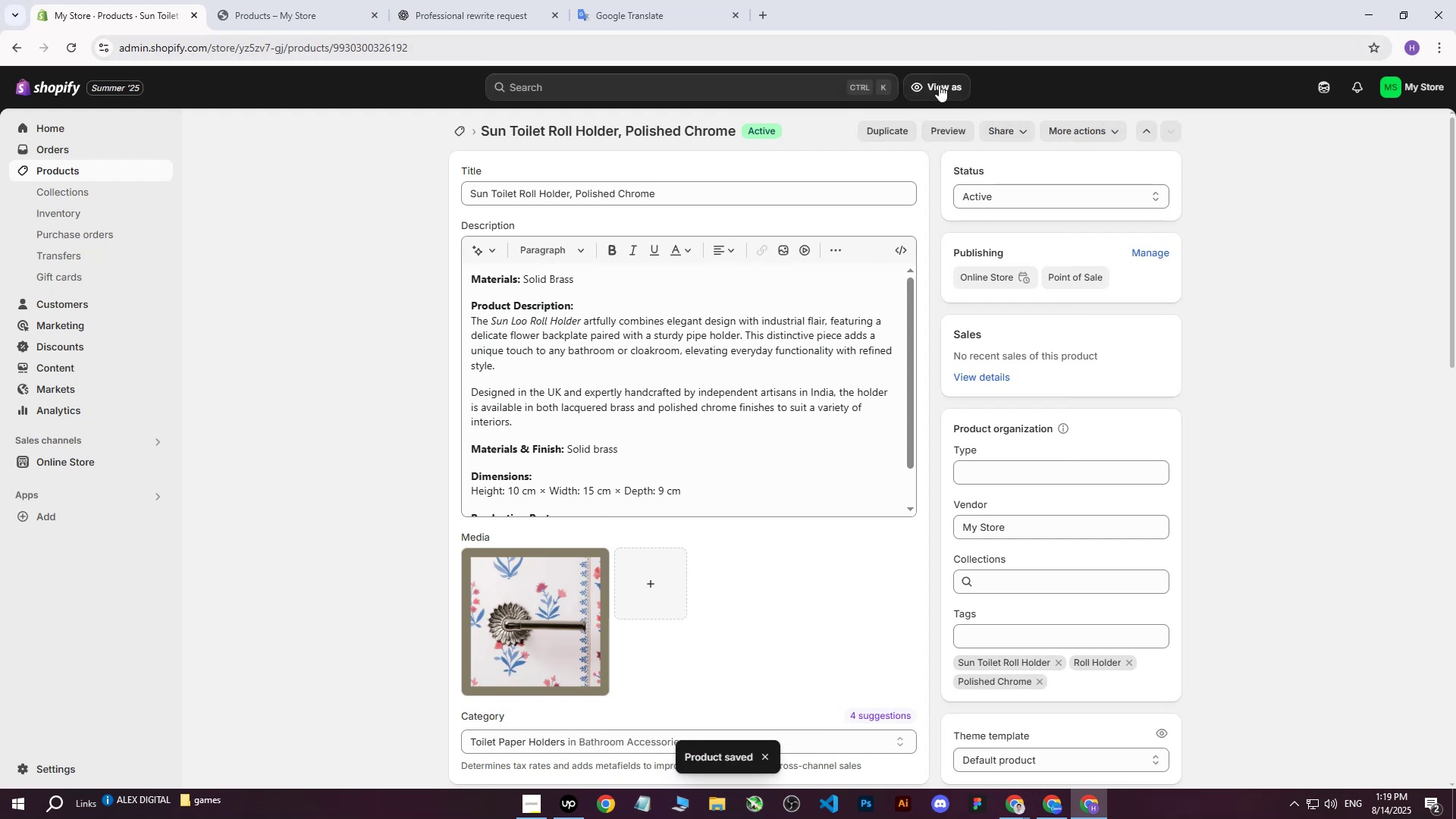 
scroll: coordinate [480, 441], scroll_direction: down, amount: 13.0
 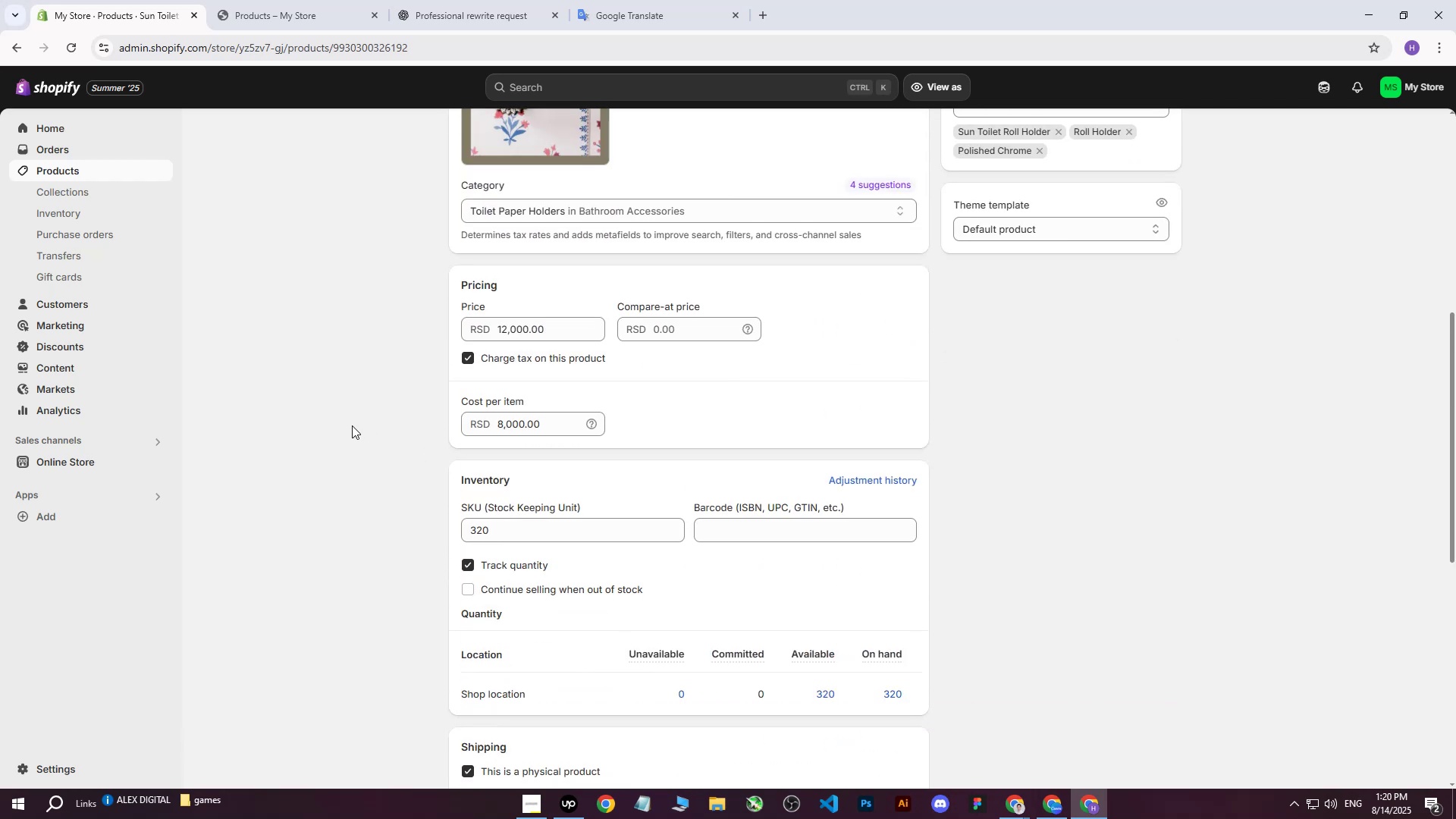 
scroll: coordinate [275, 381], scroll_direction: up, amount: 25.0
 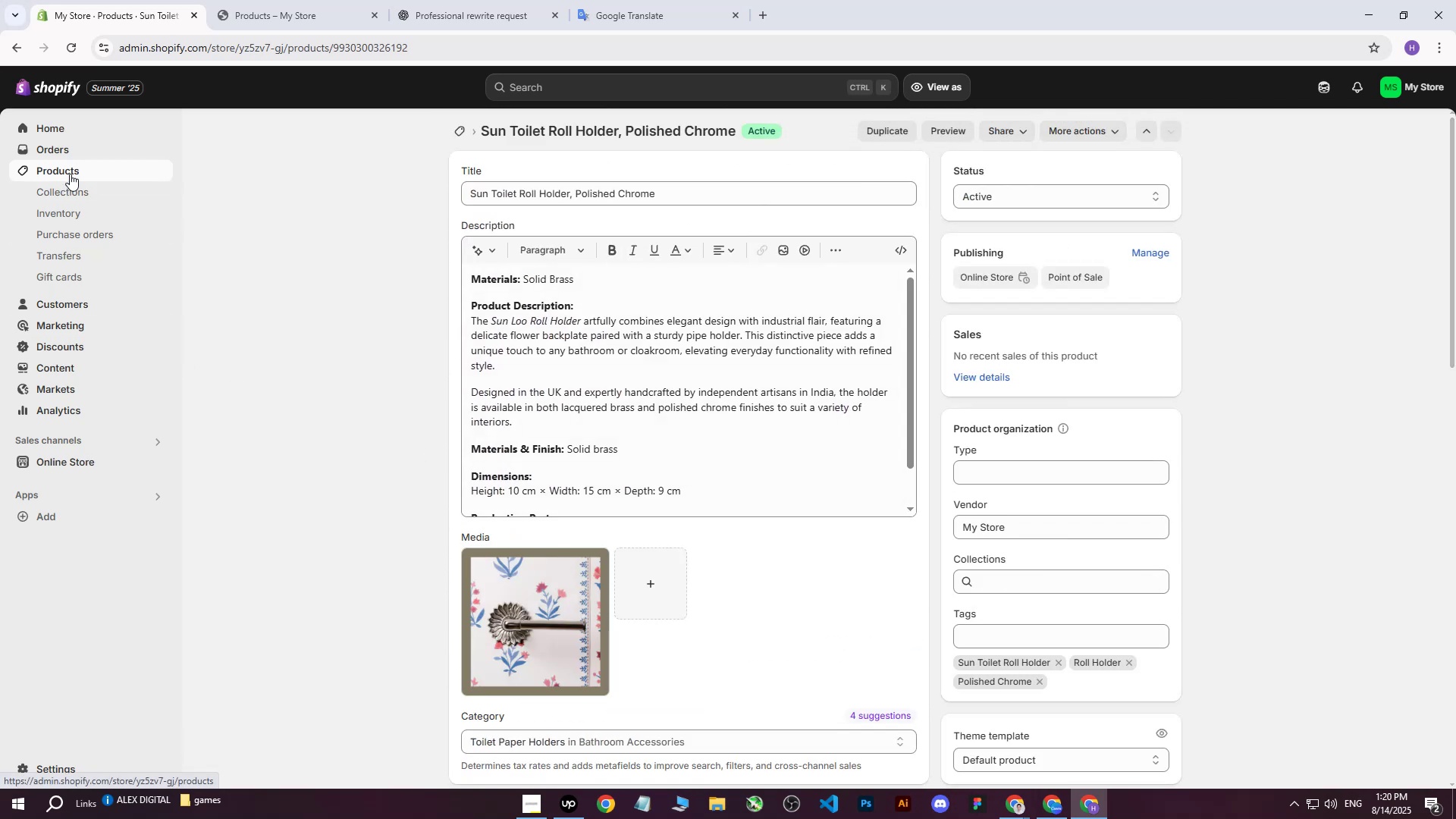 
left_click([71, 172])
 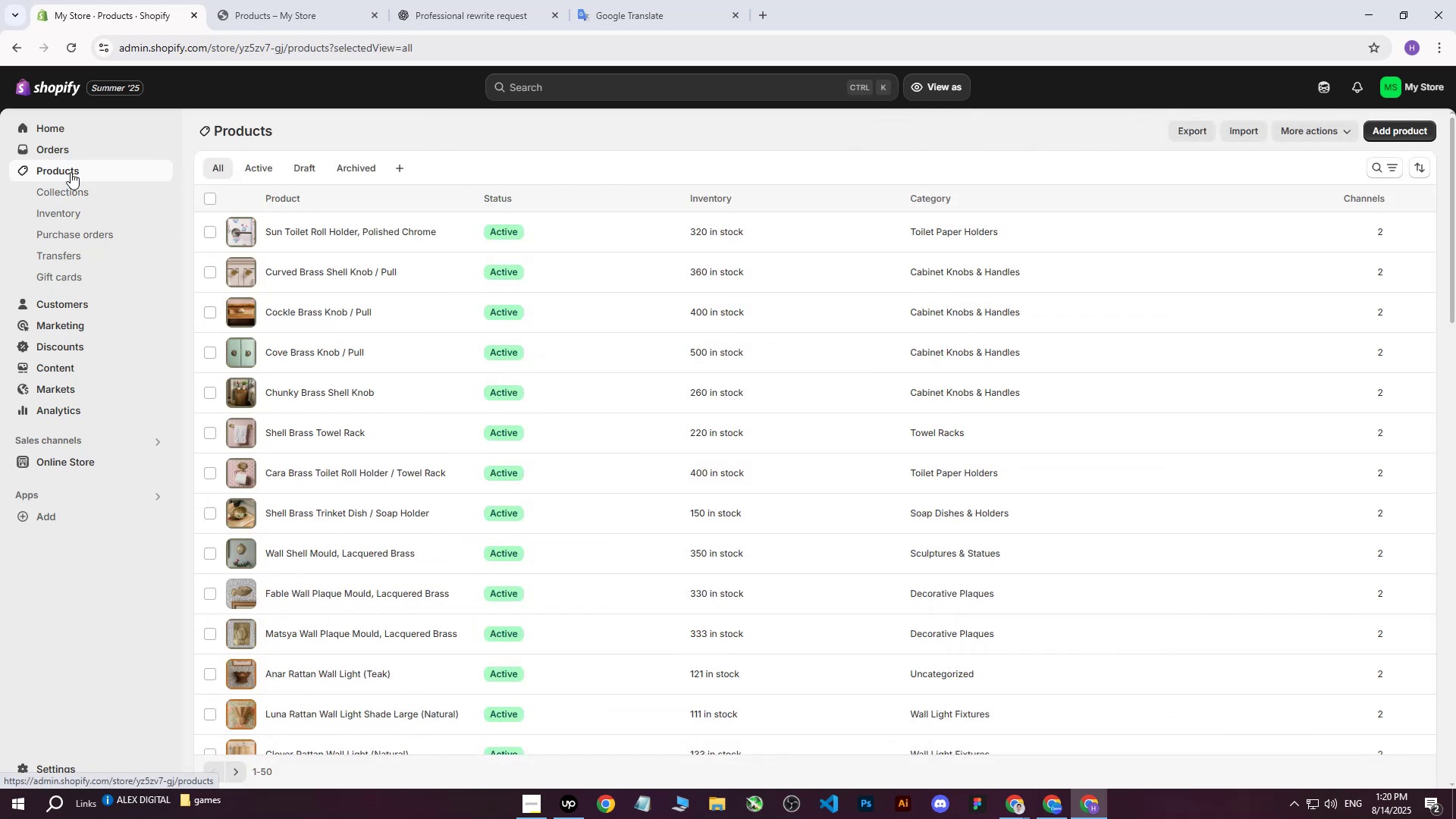 
wait(9.02)
 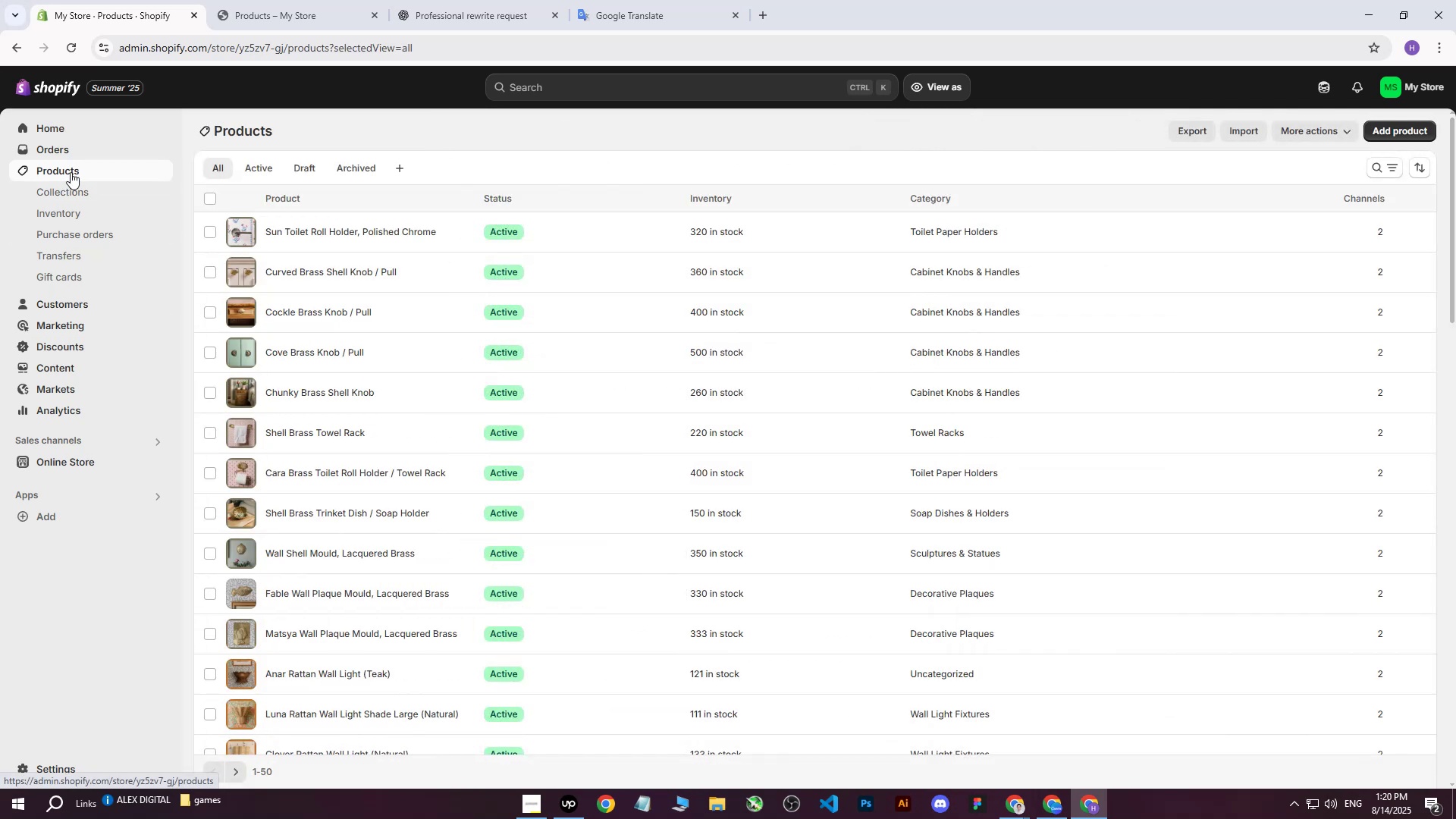 
left_click([1012, 800])
 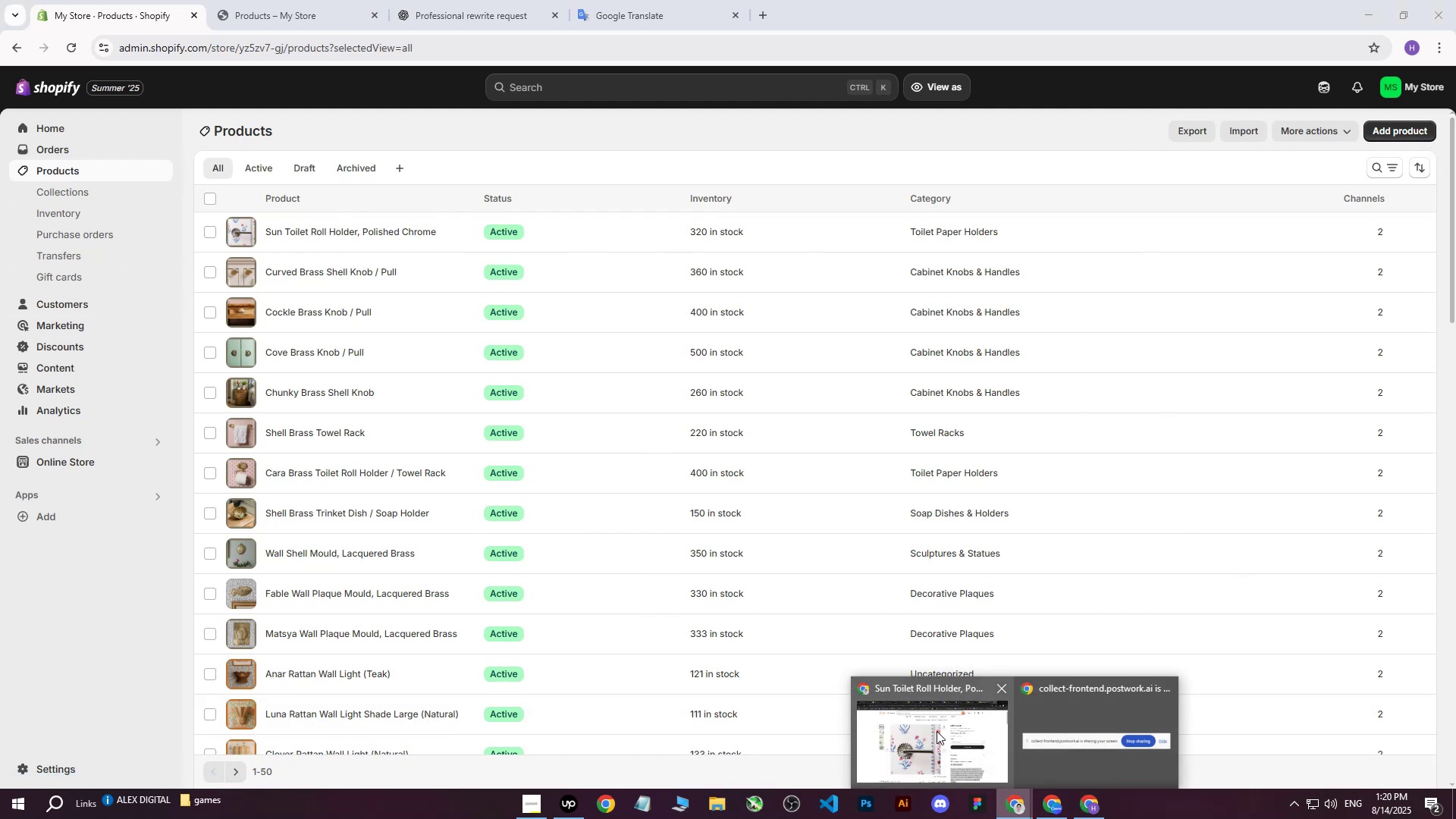 
left_click([937, 731])
 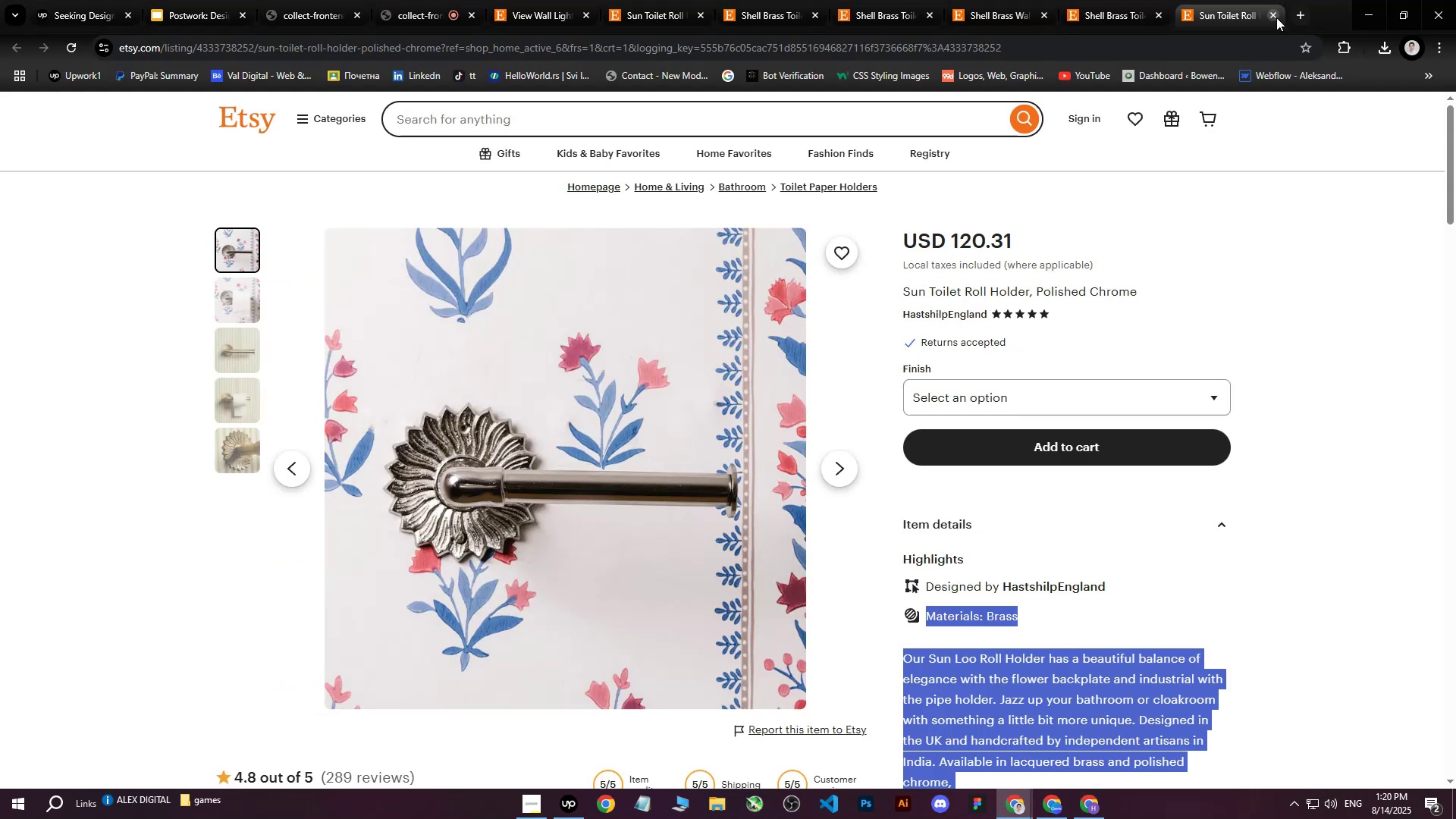 
left_click([1276, 17])
 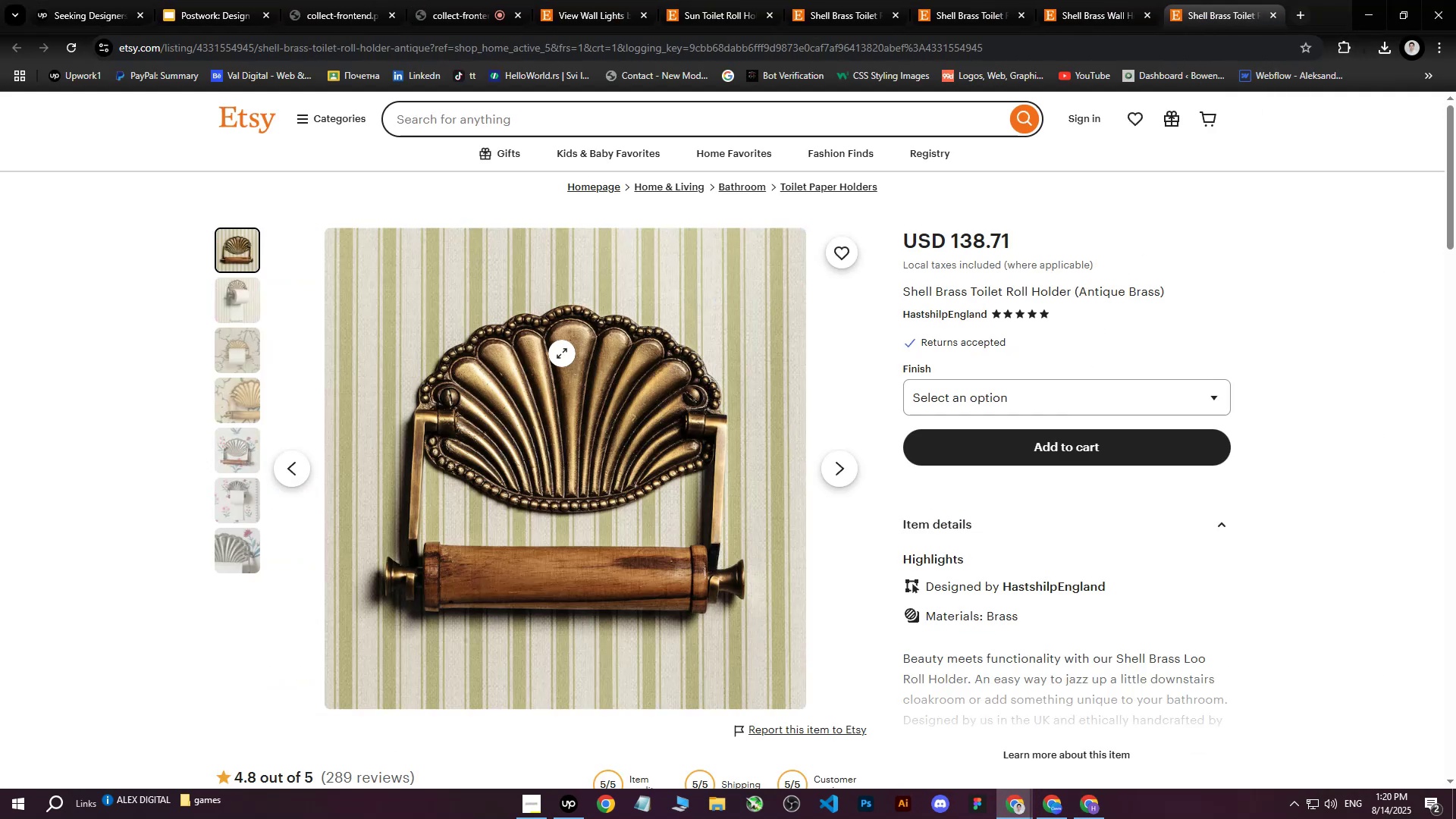 
right_click([562, 353])
 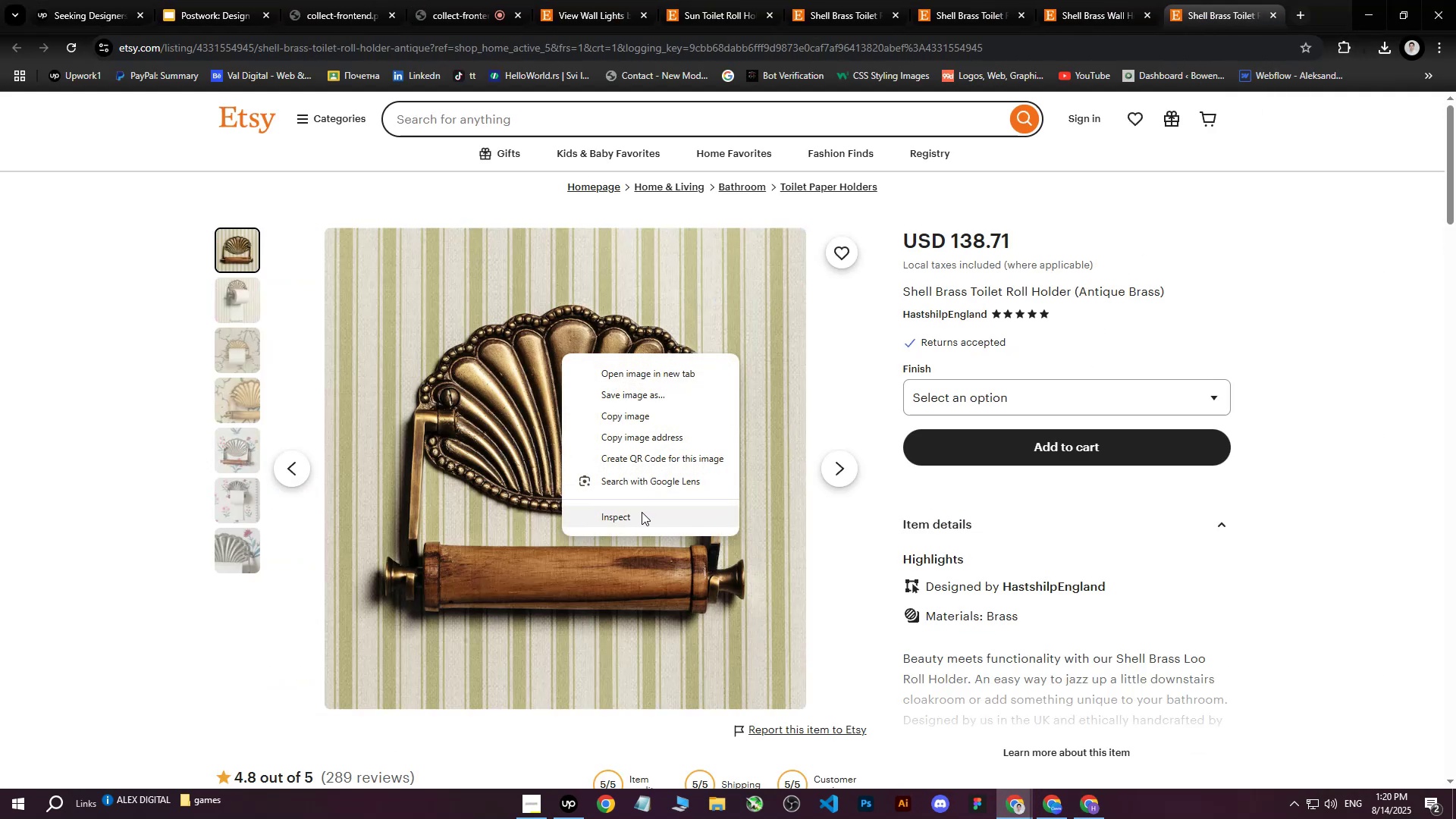 
left_click([642, 513])
 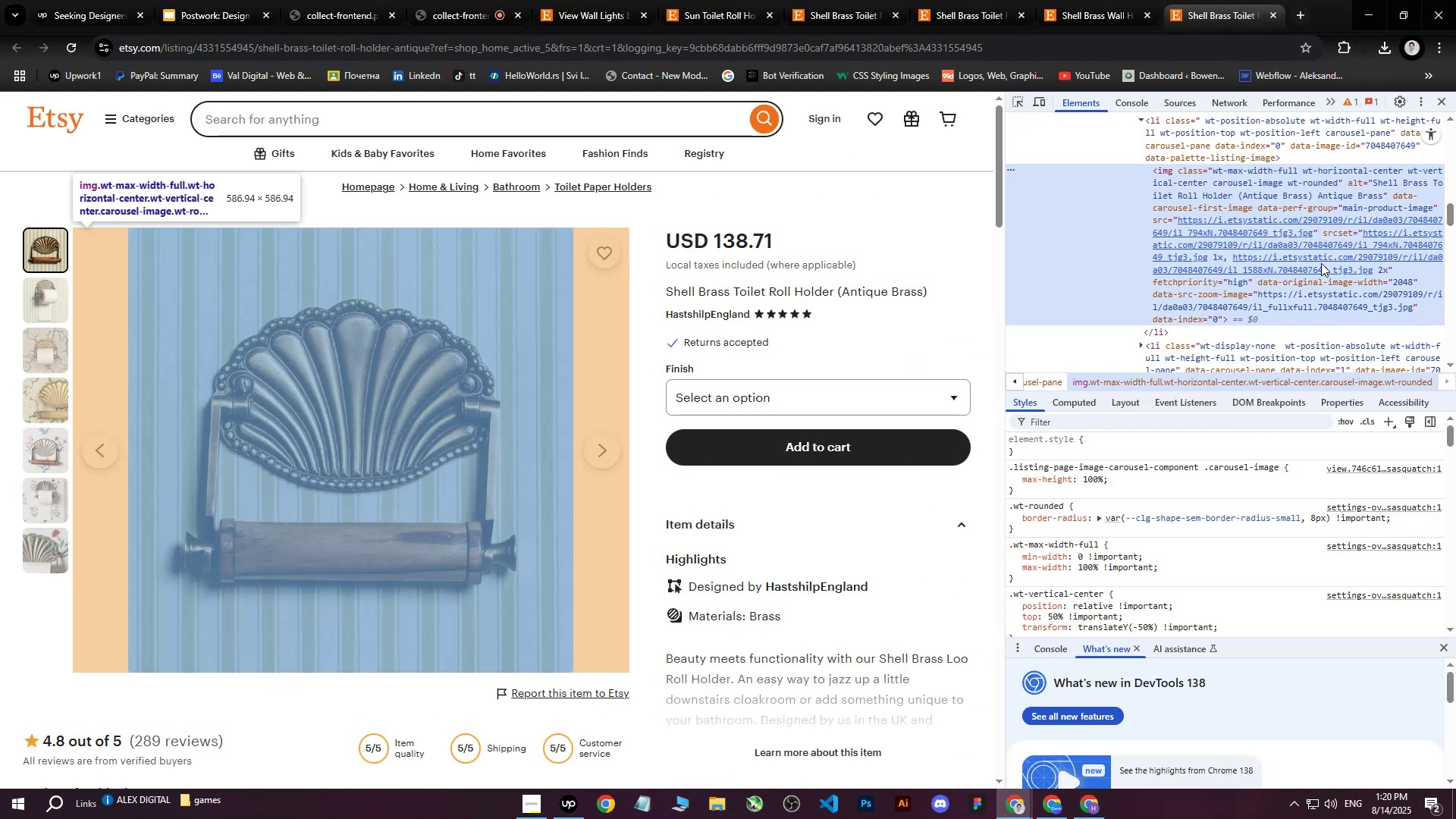 
left_click([1285, 249])
 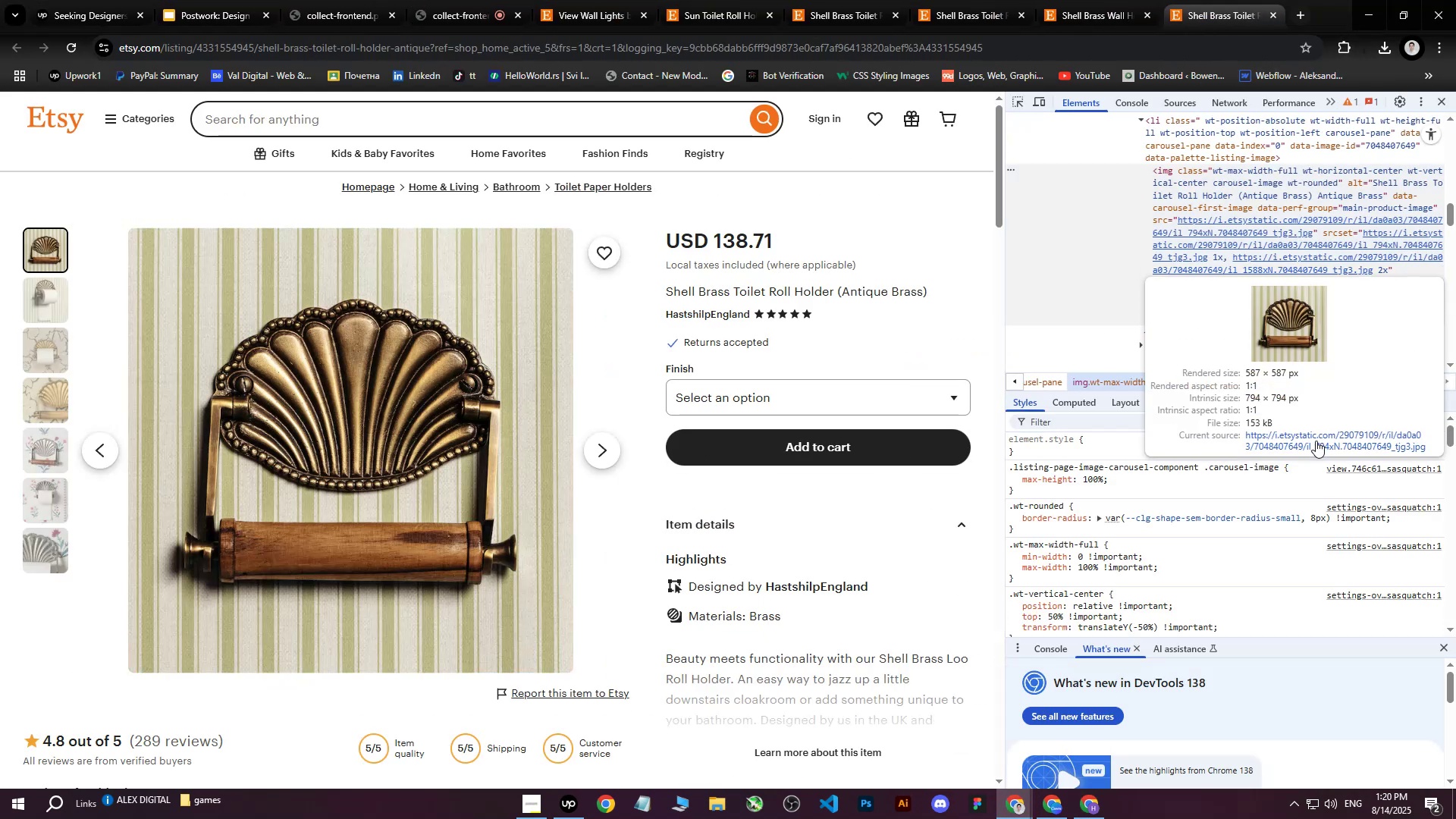 
left_click([1314, 441])
 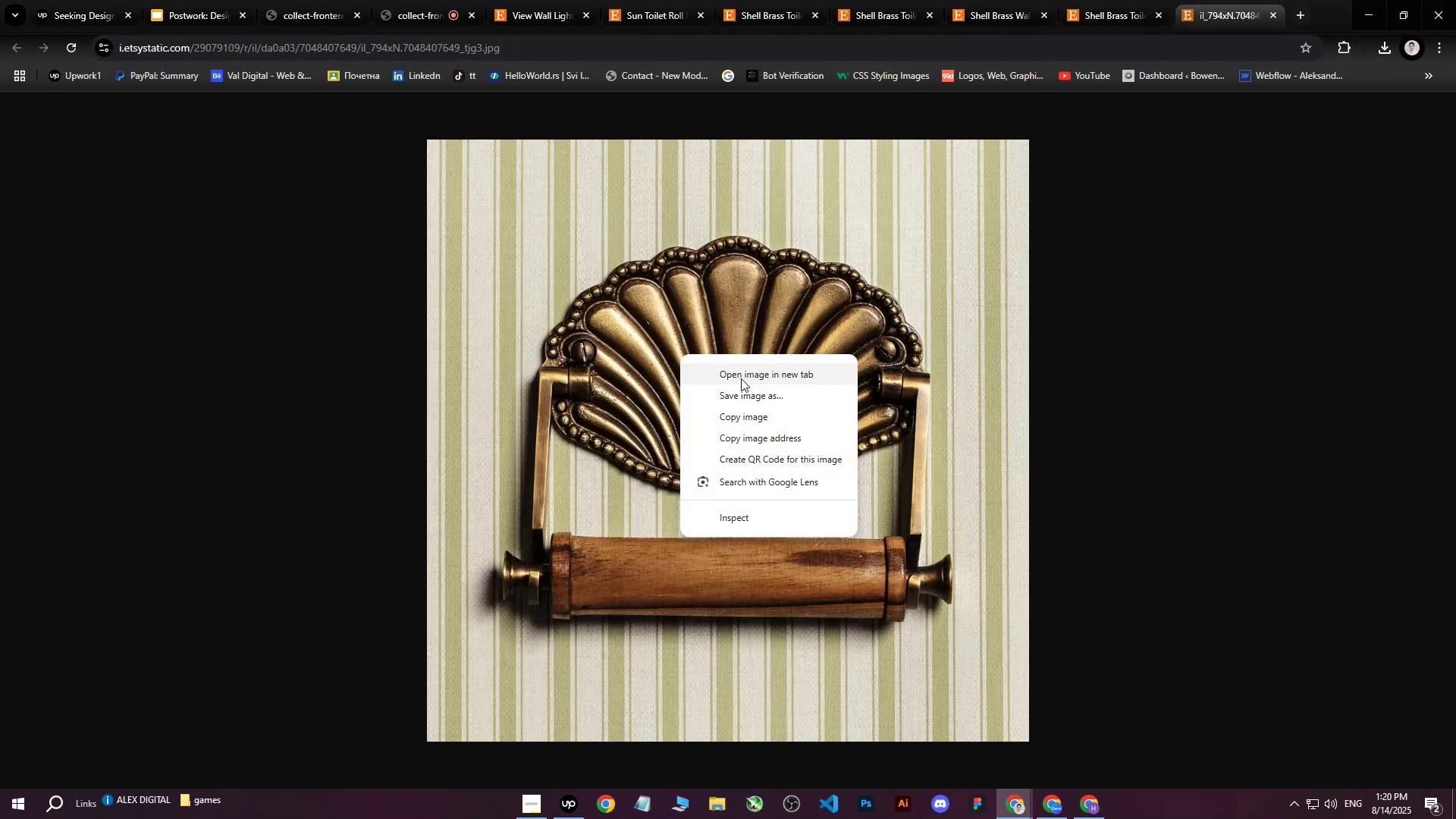 
left_click([742, 392])
 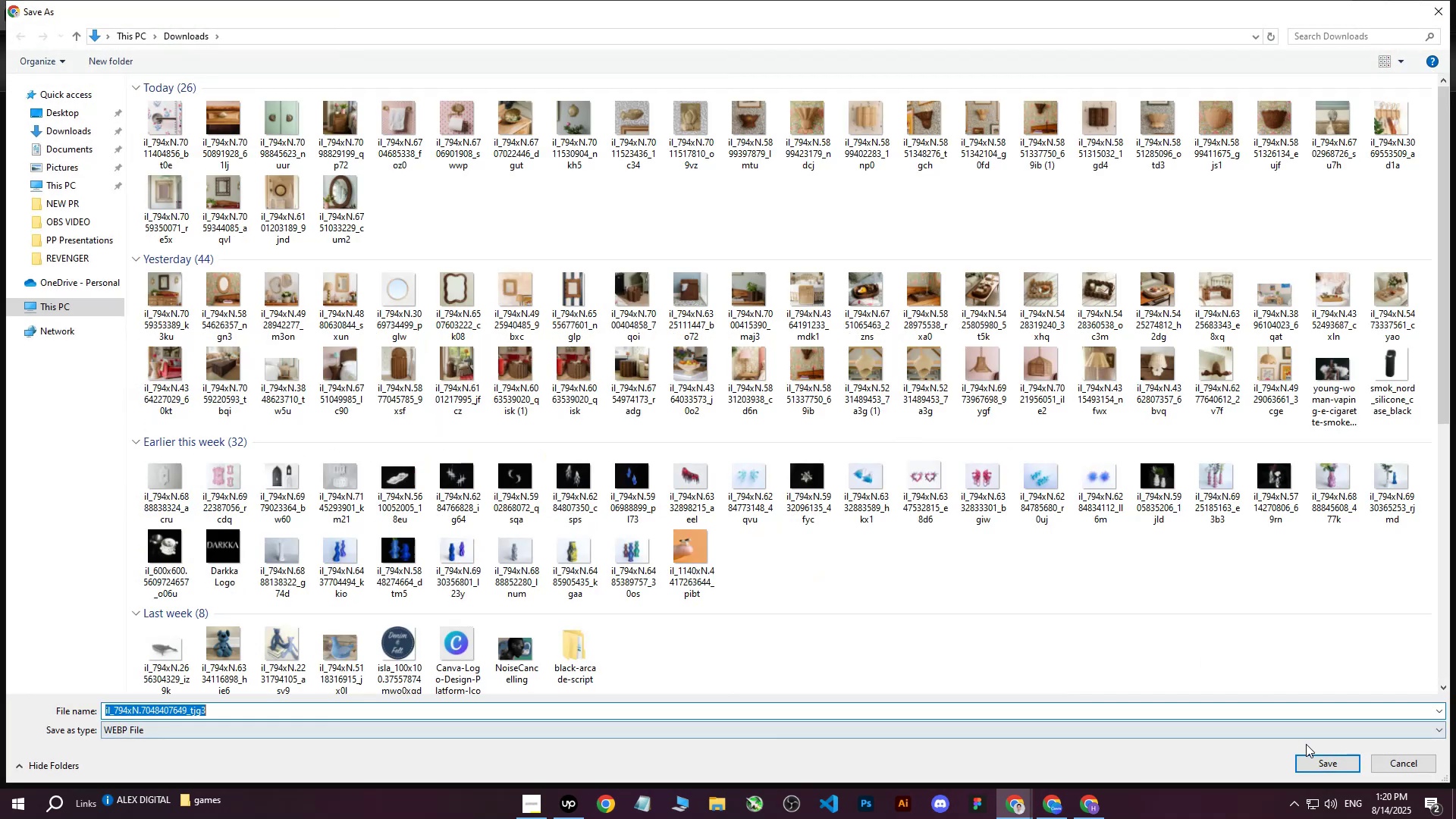 
left_click([1310, 762])
 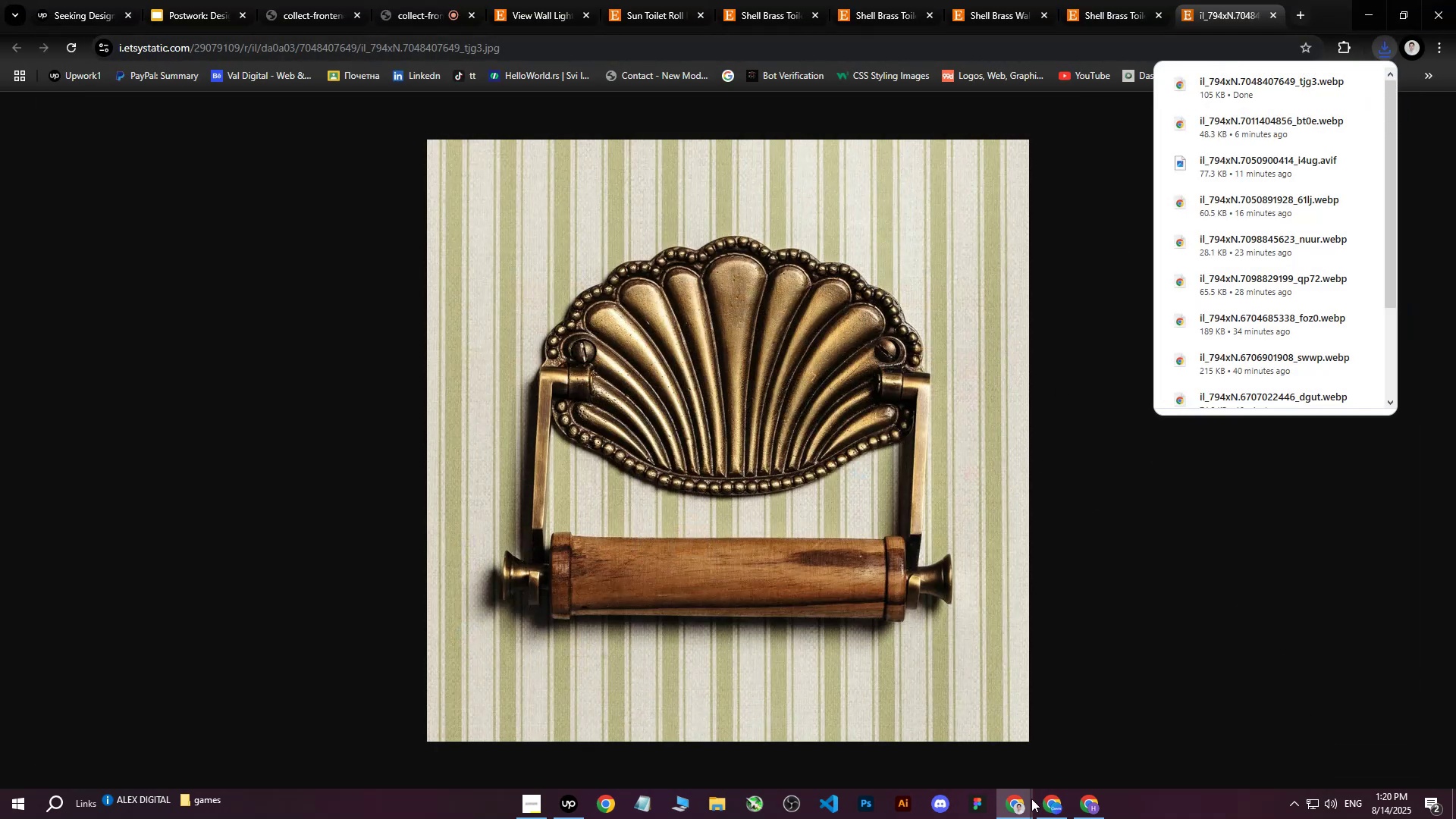 
left_click([965, 491])
 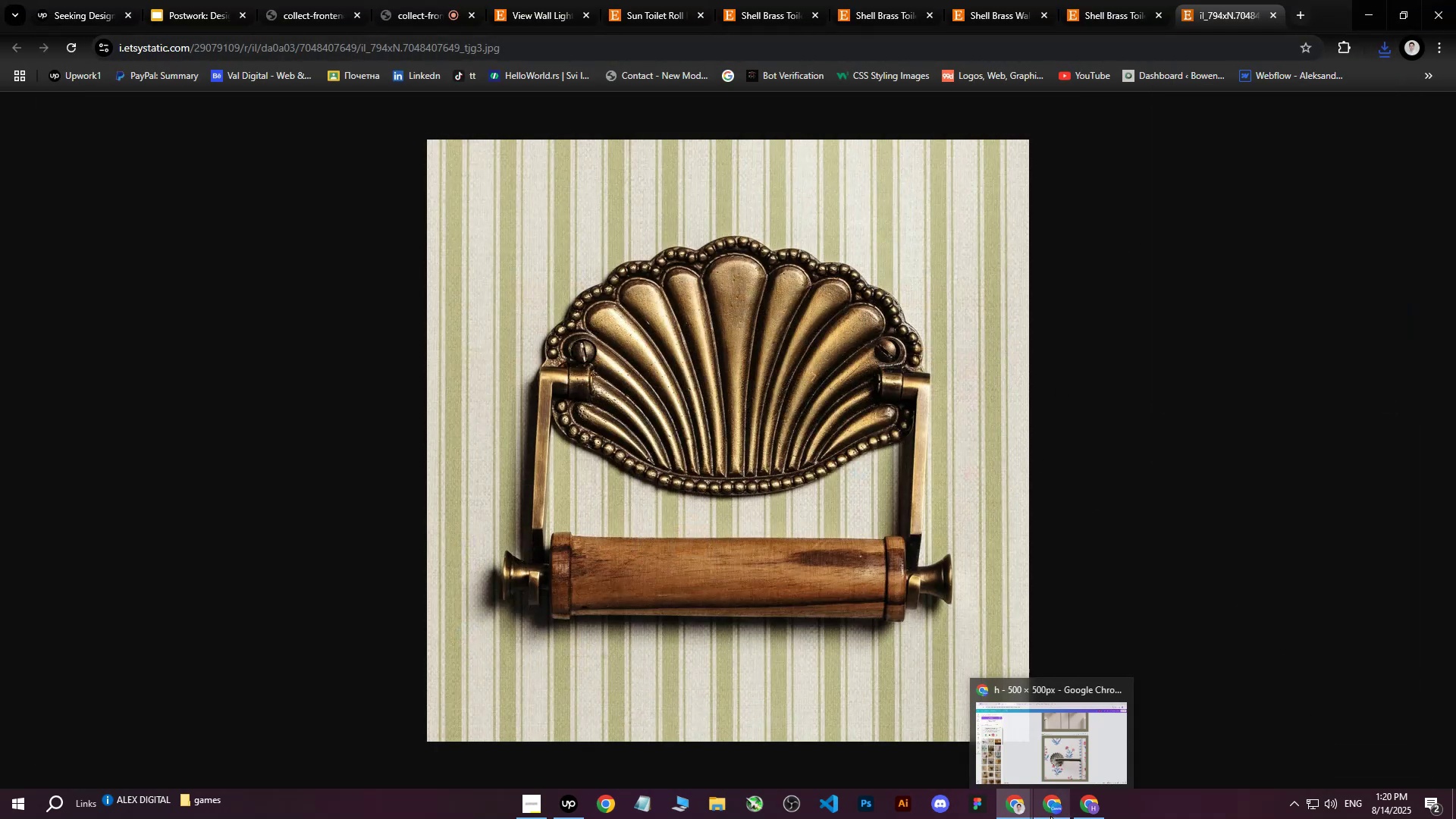 
left_click([1050, 816])
 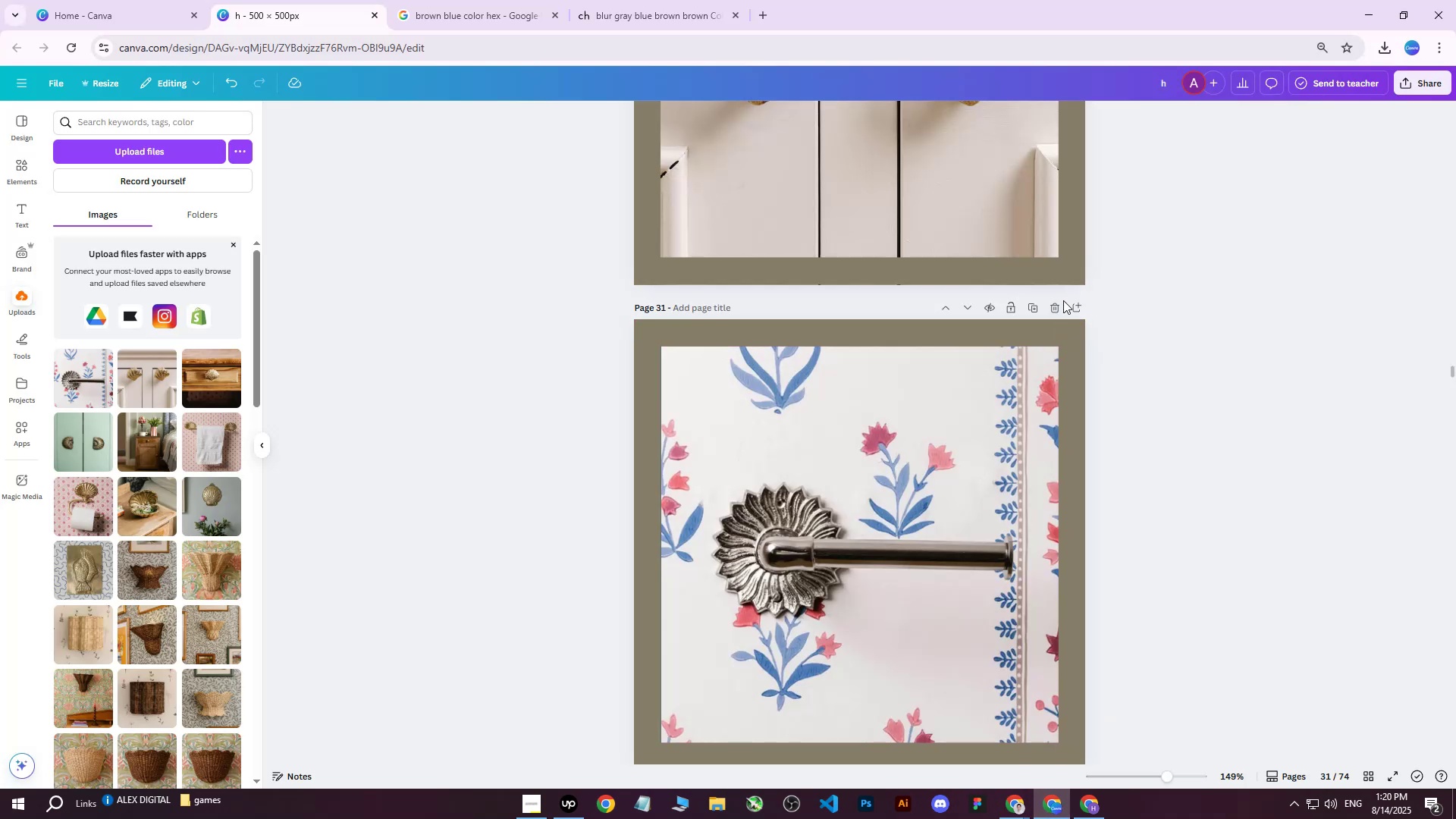 
left_click([1031, 306])
 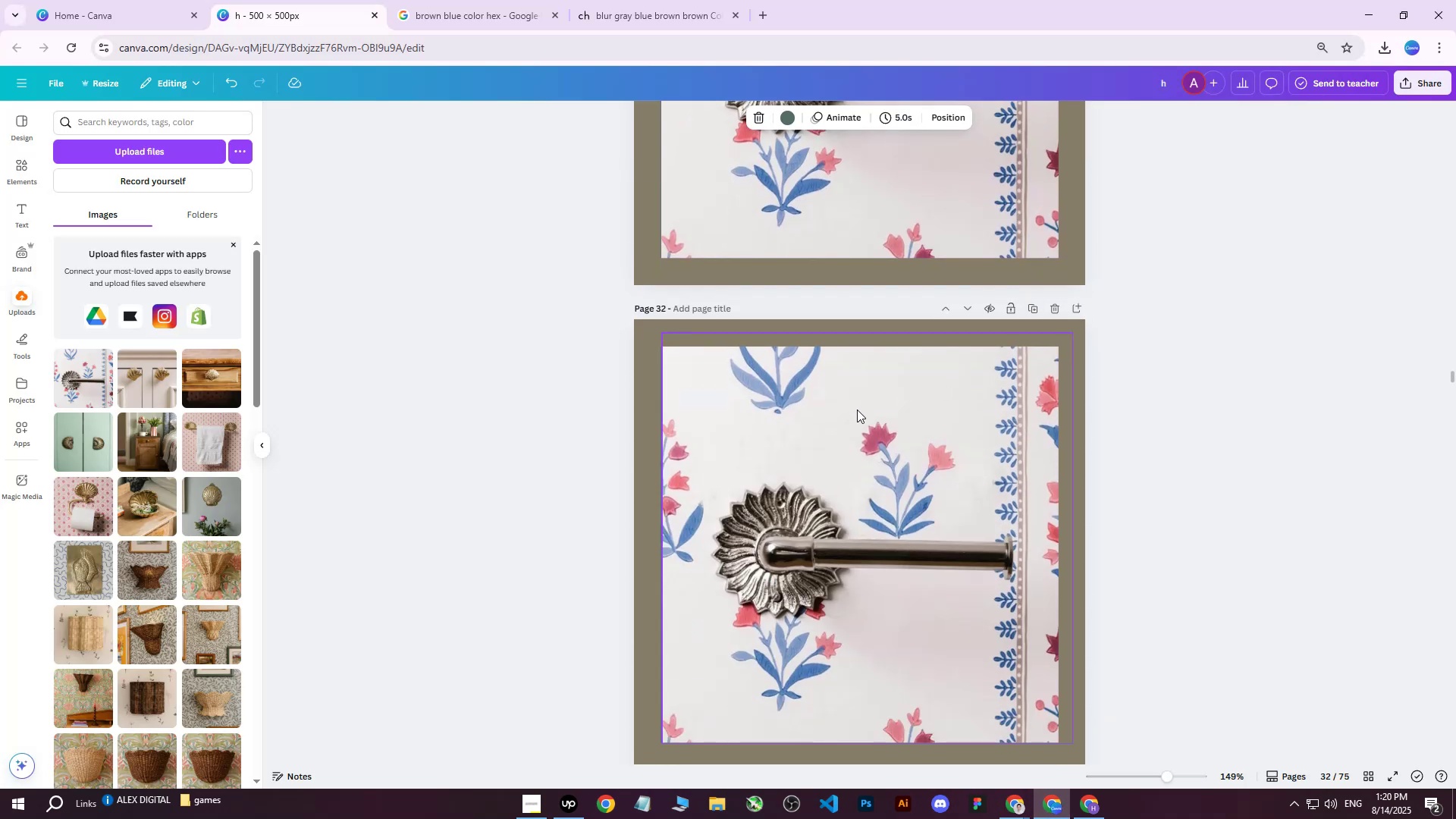 
left_click([793, 474])
 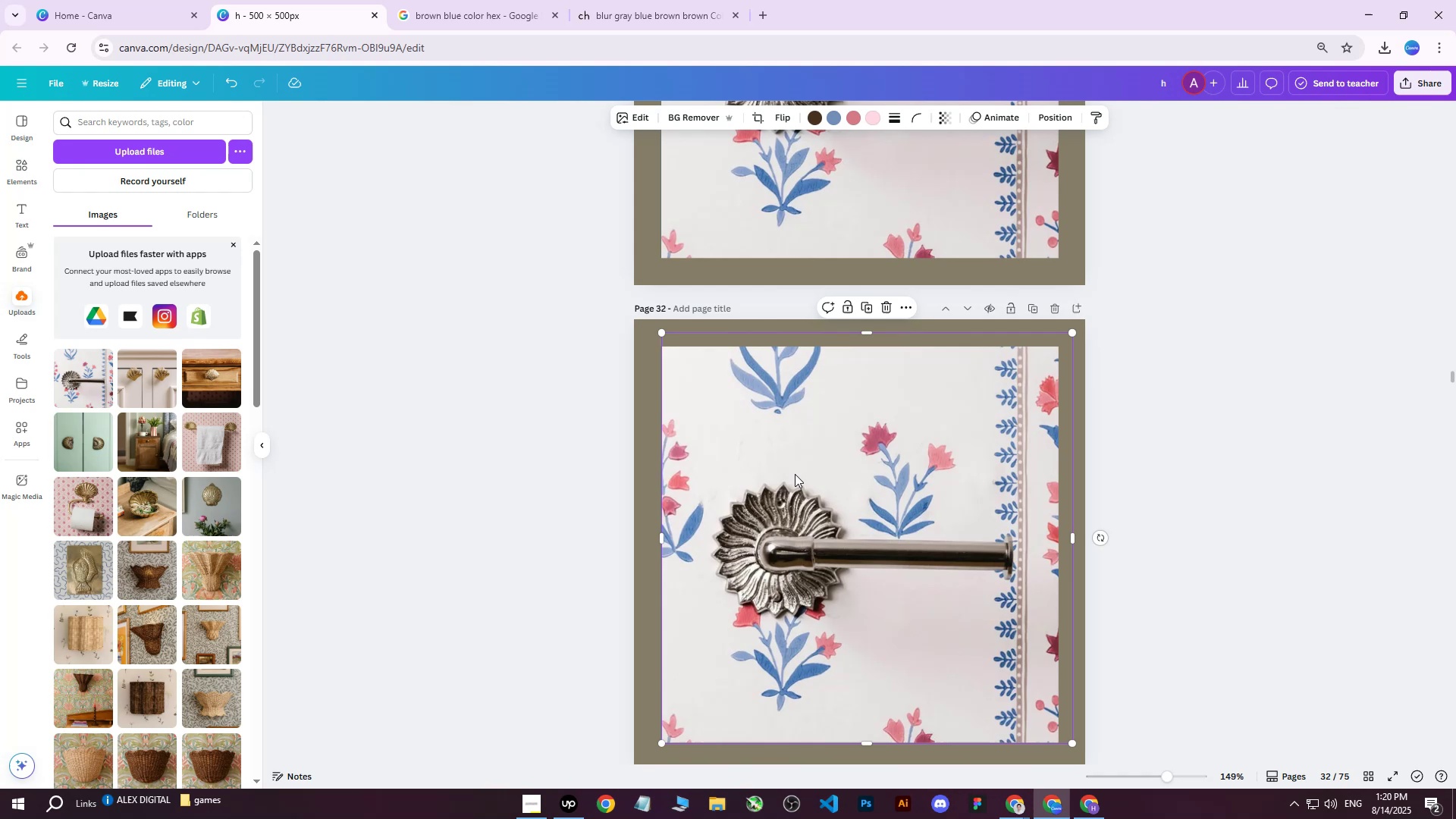 
key(Delete)
 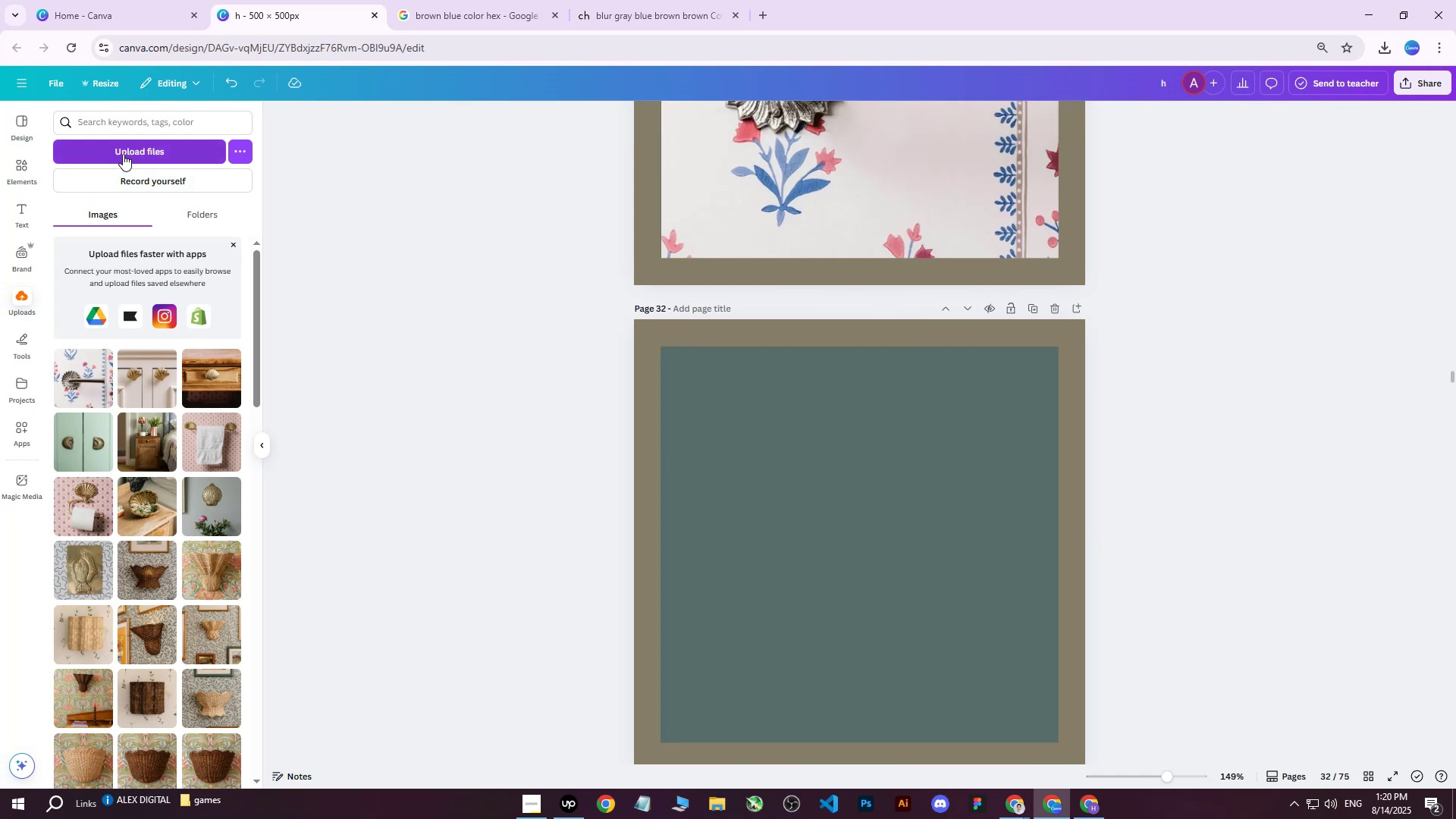 
left_click([123, 154])
 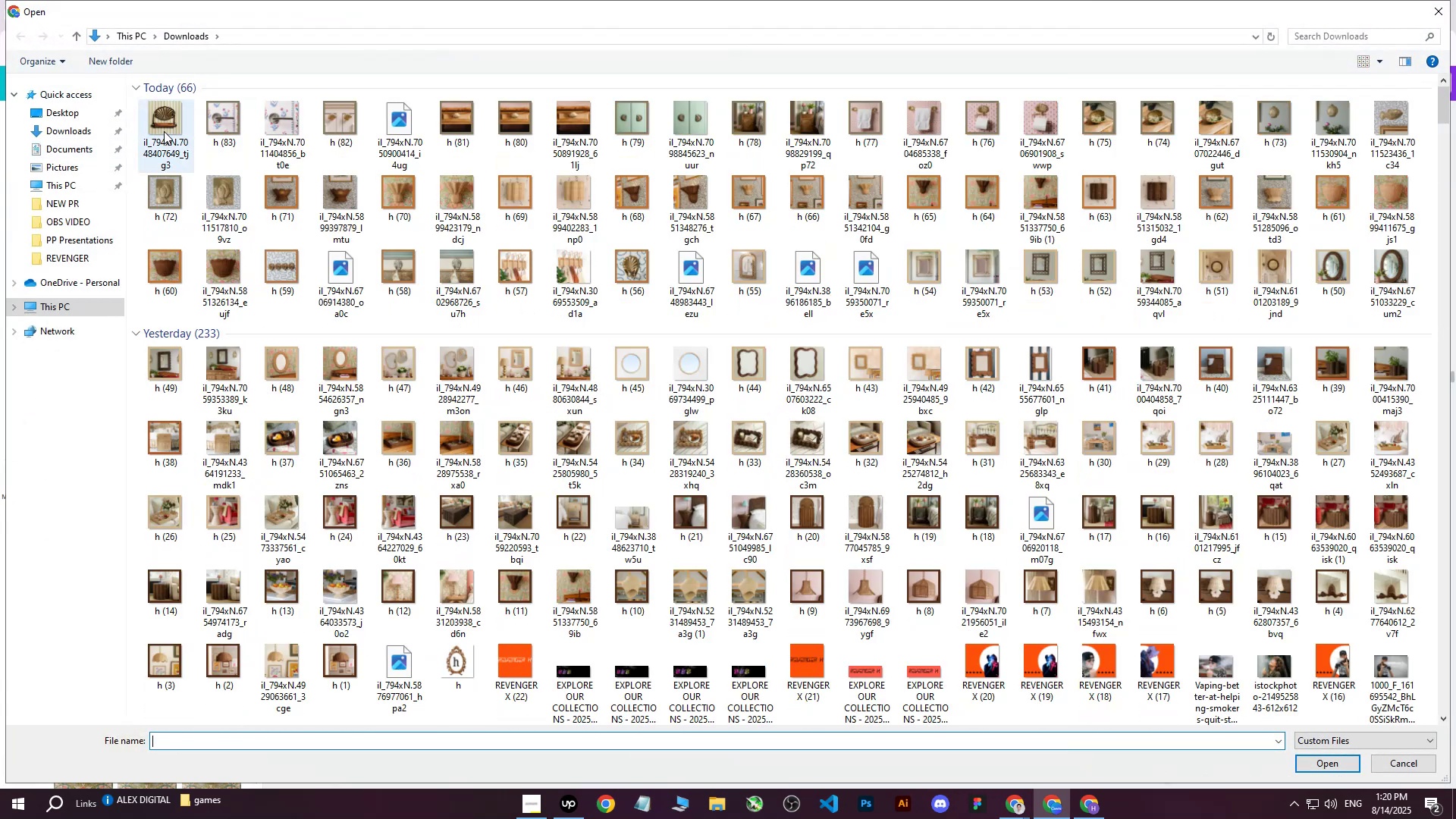 
left_click([164, 131])
 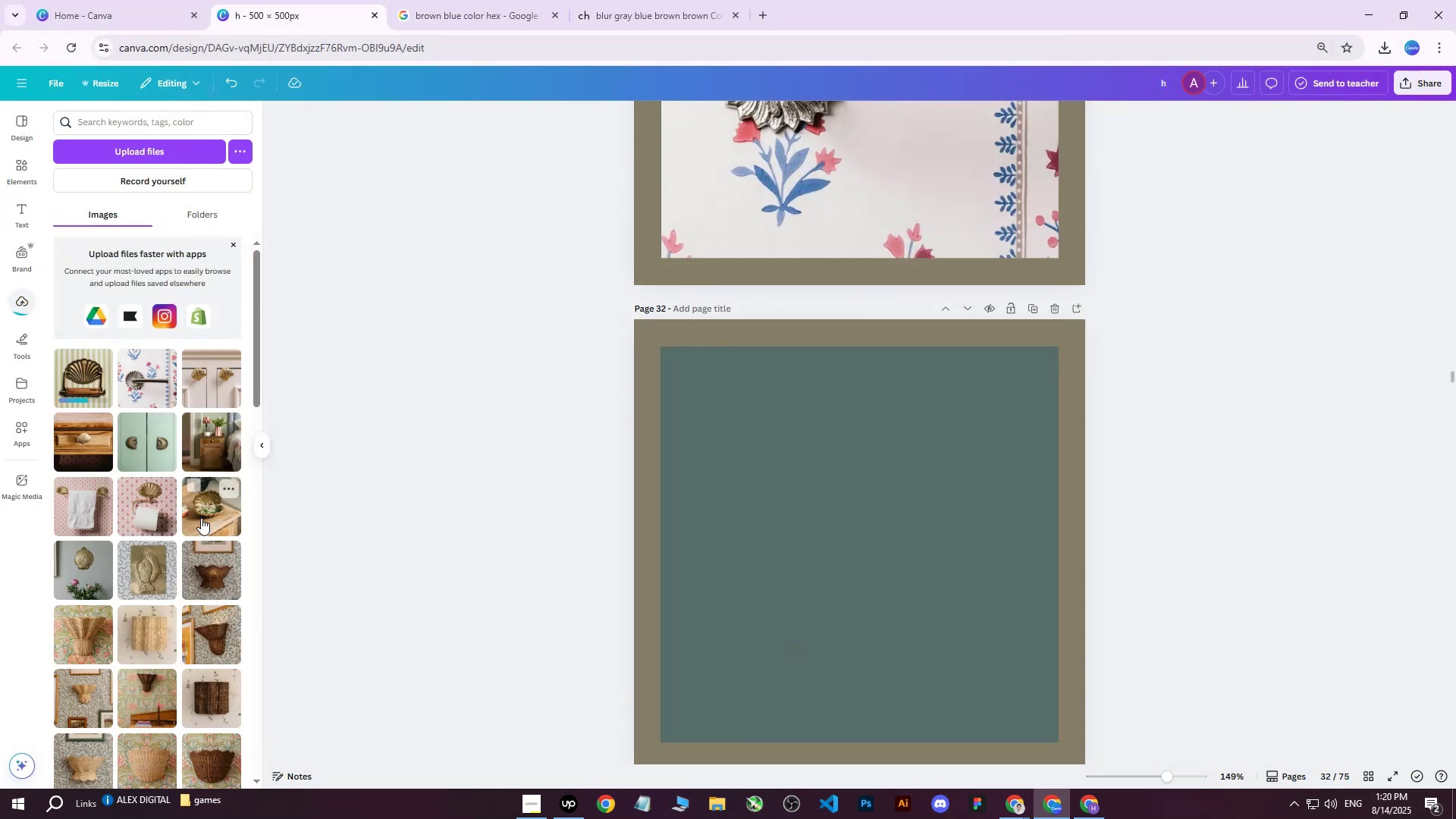 
left_click([89, 382])
 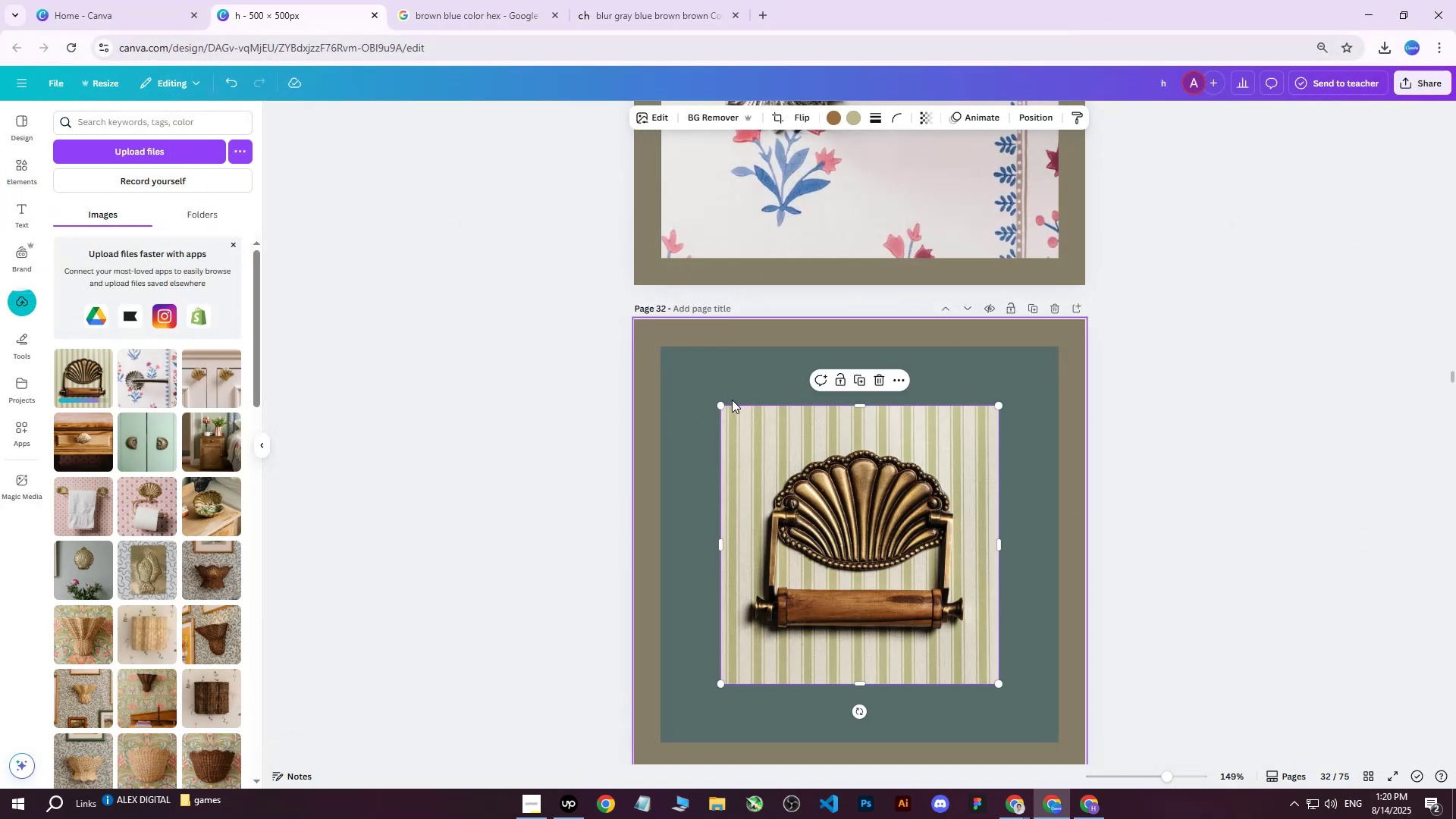 
left_click_drag(start_coordinate=[717, 404], to_coordinate=[645, 353])
 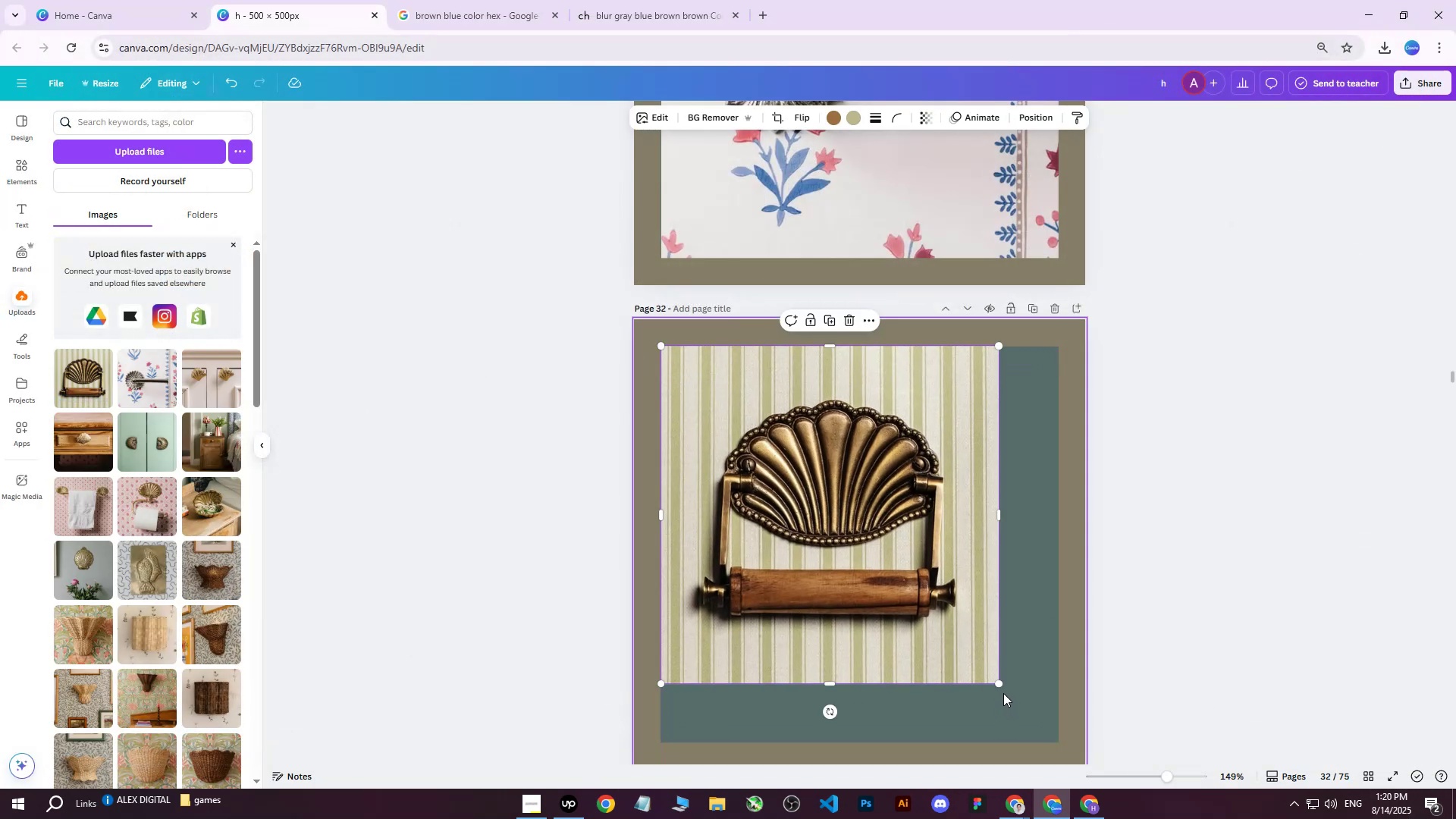 
left_click_drag(start_coordinate=[998, 684], to_coordinate=[1074, 734])
 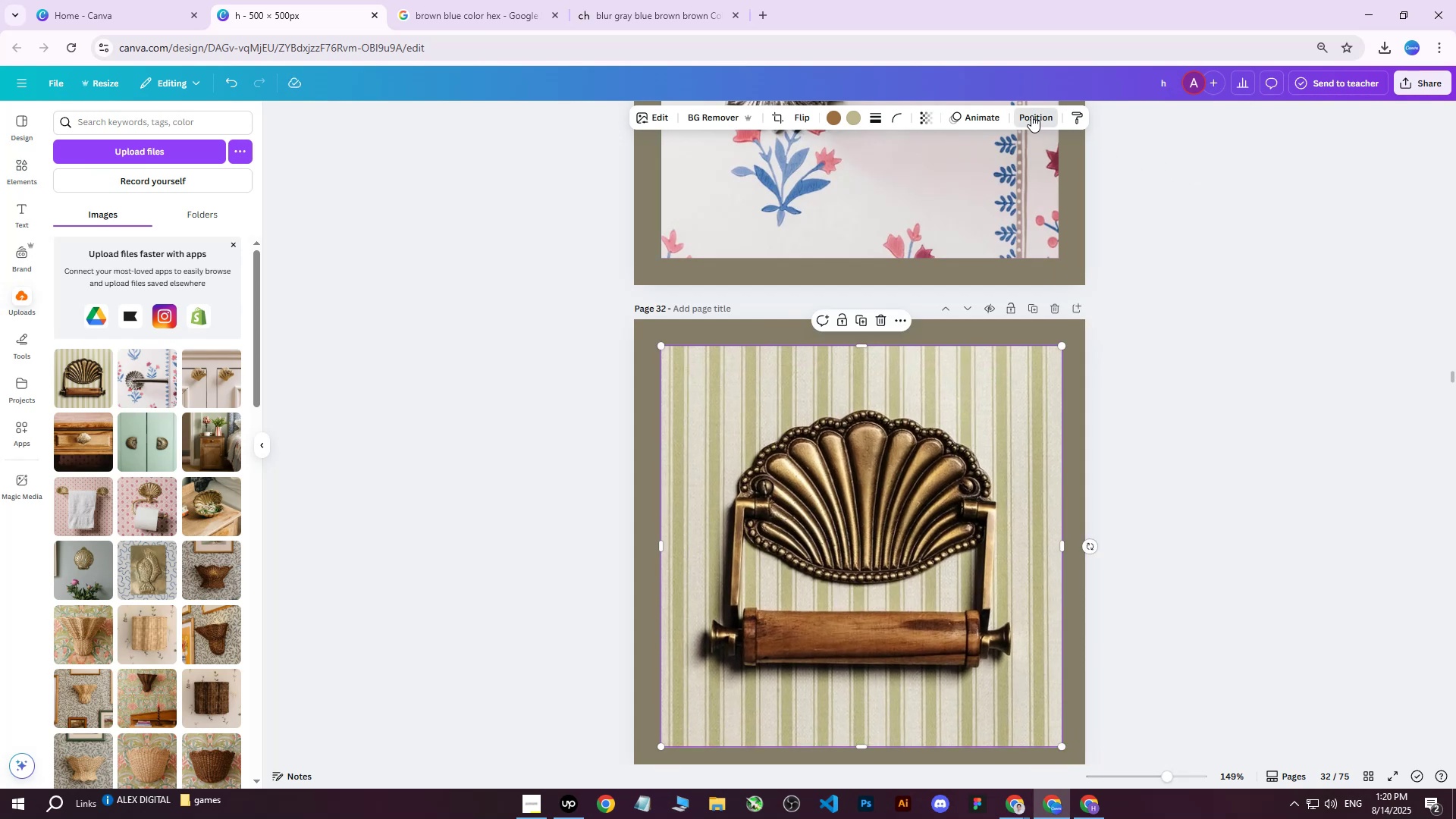 
left_click([1031, 115])
 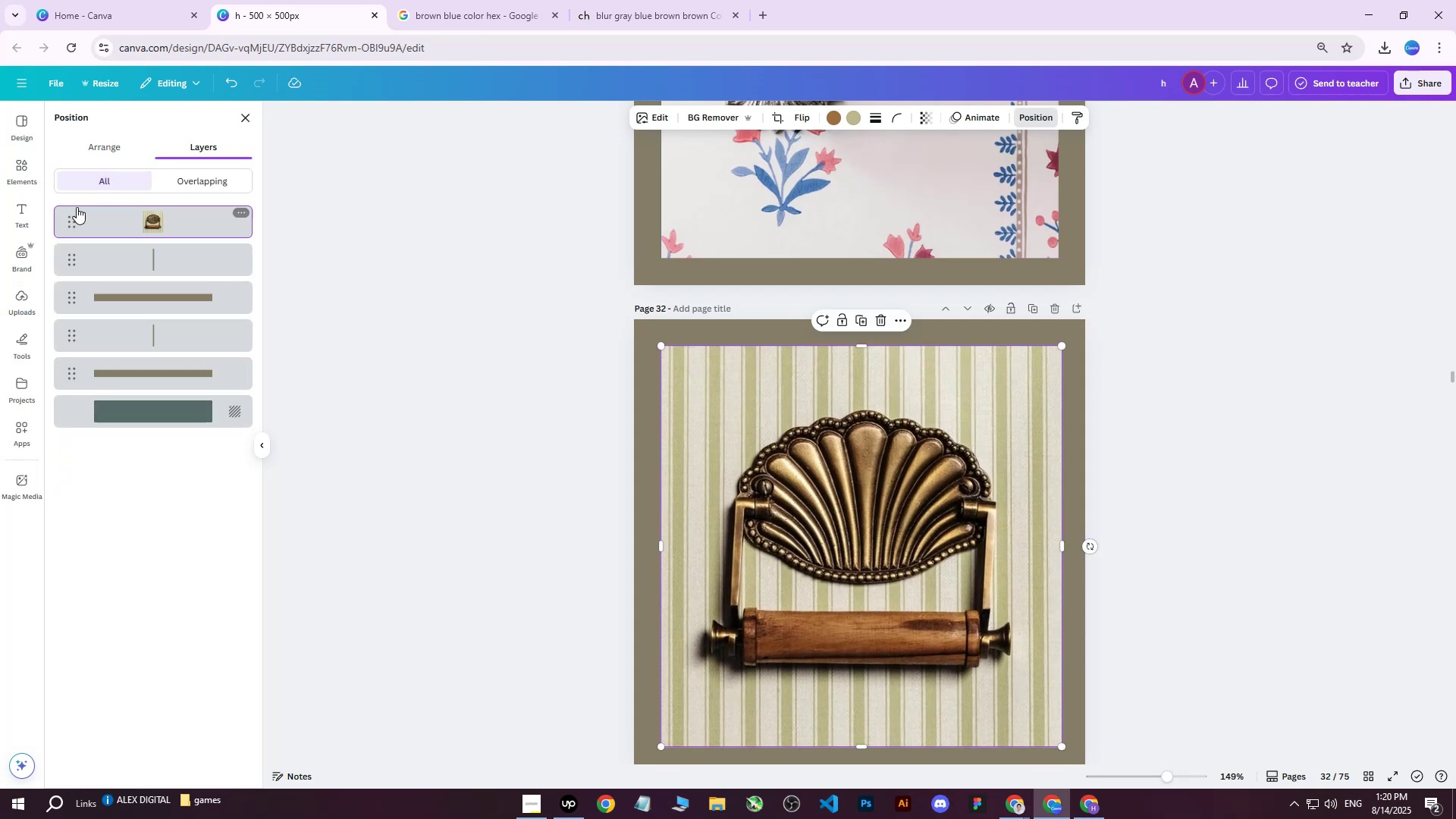 
left_click_drag(start_coordinate=[130, 221], to_coordinate=[181, 383])
 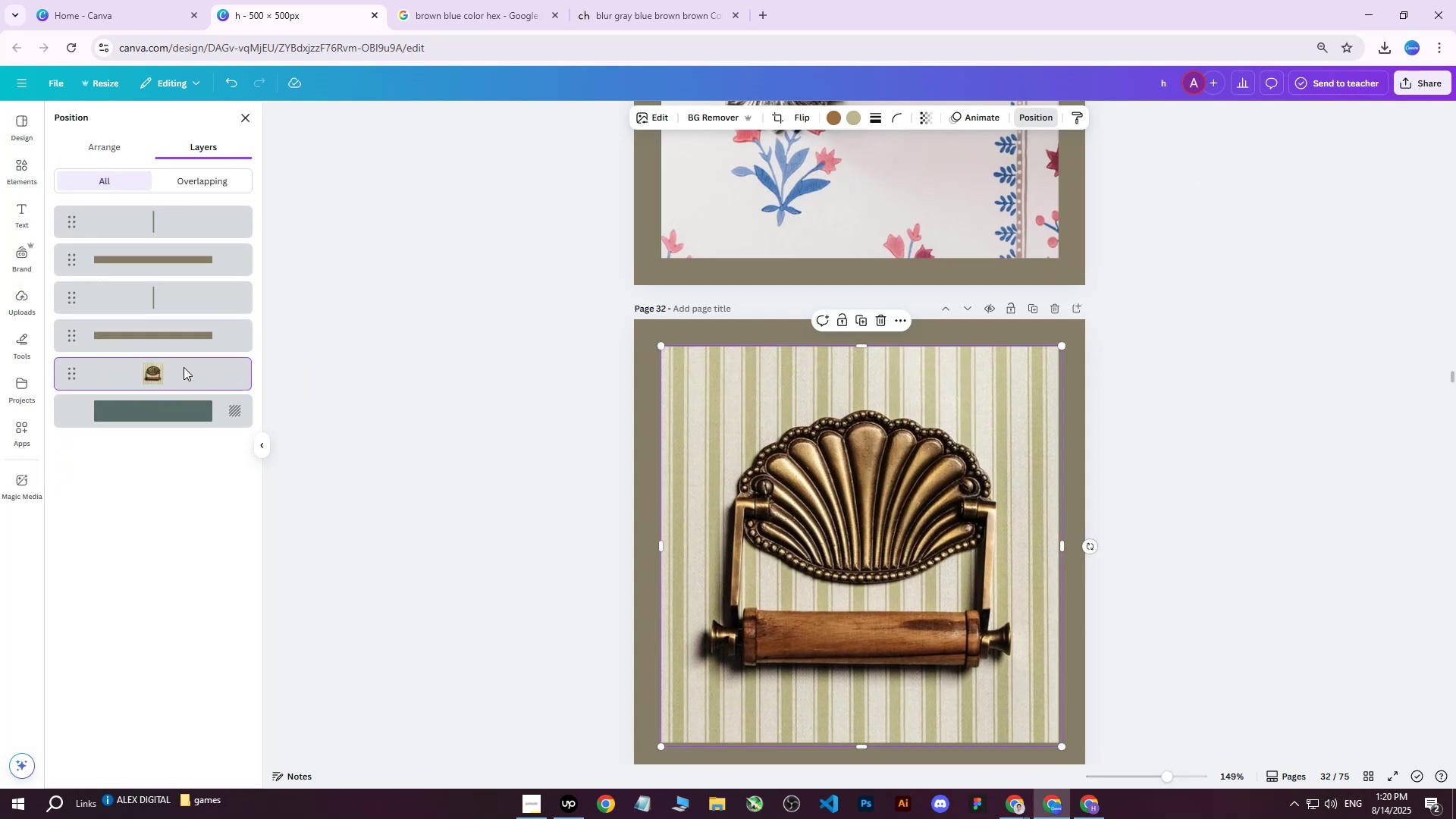 
mouse_move([168, 340])
 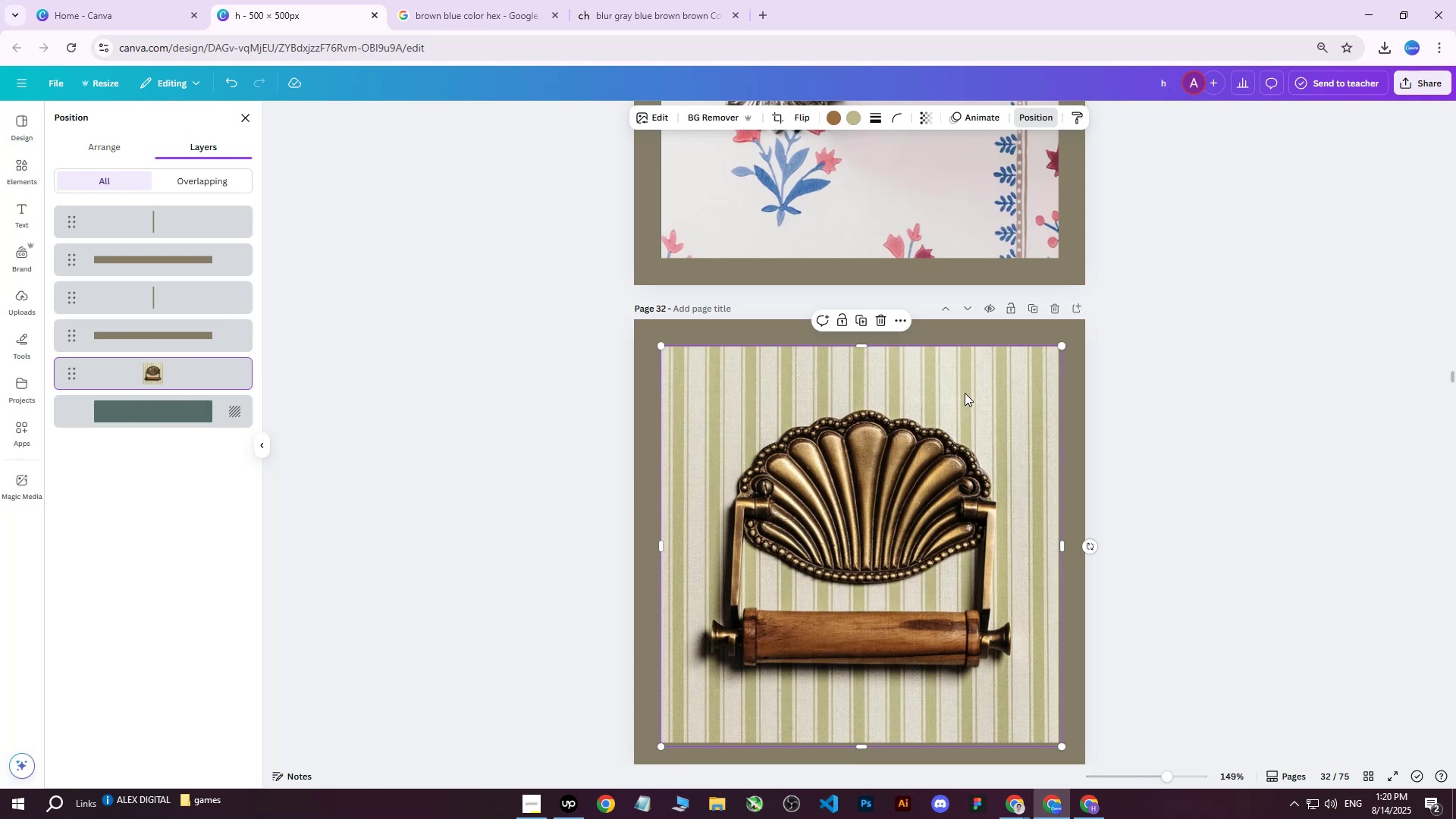 
wait(5.57)
 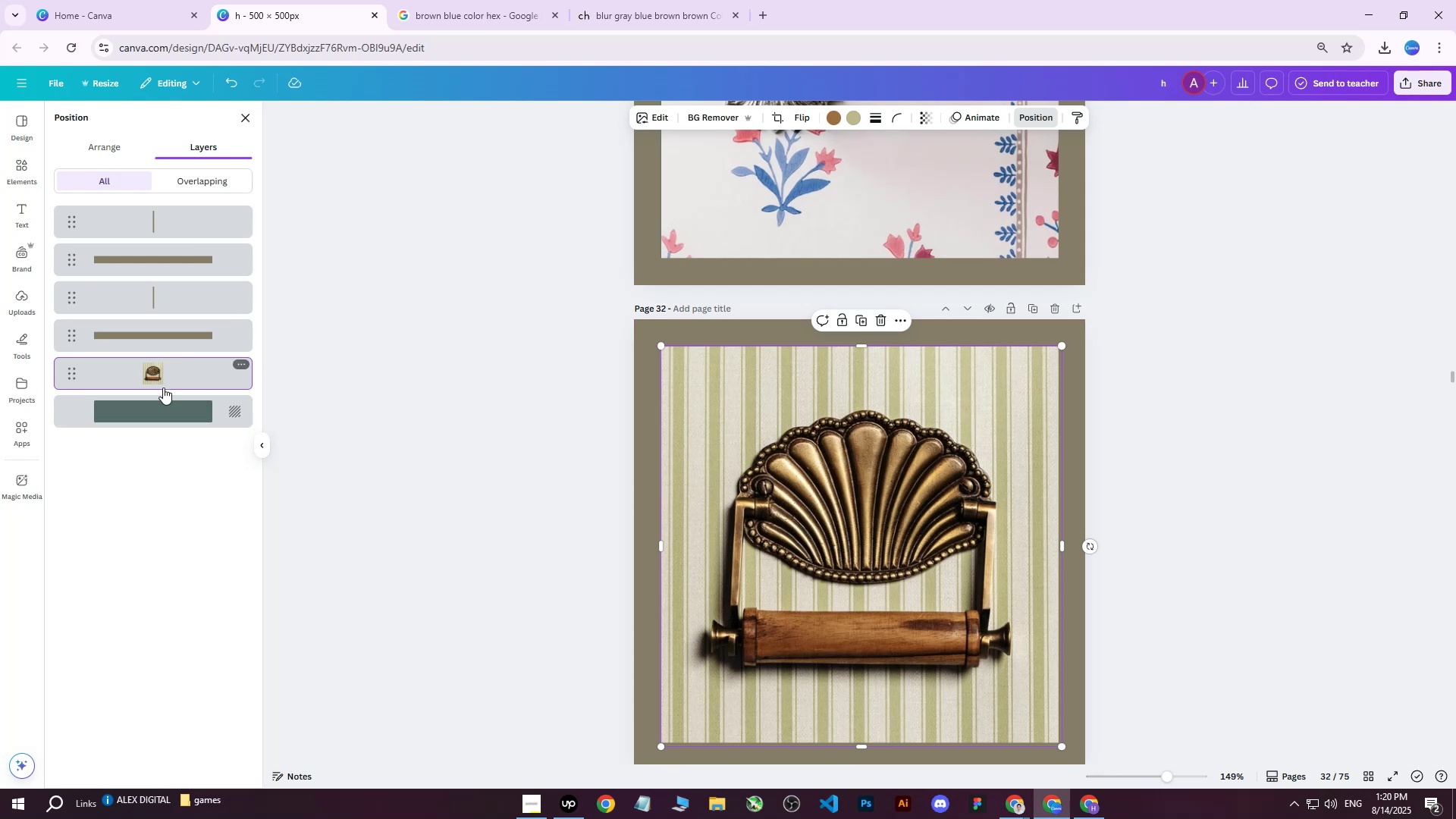 
left_click([1420, 74])
 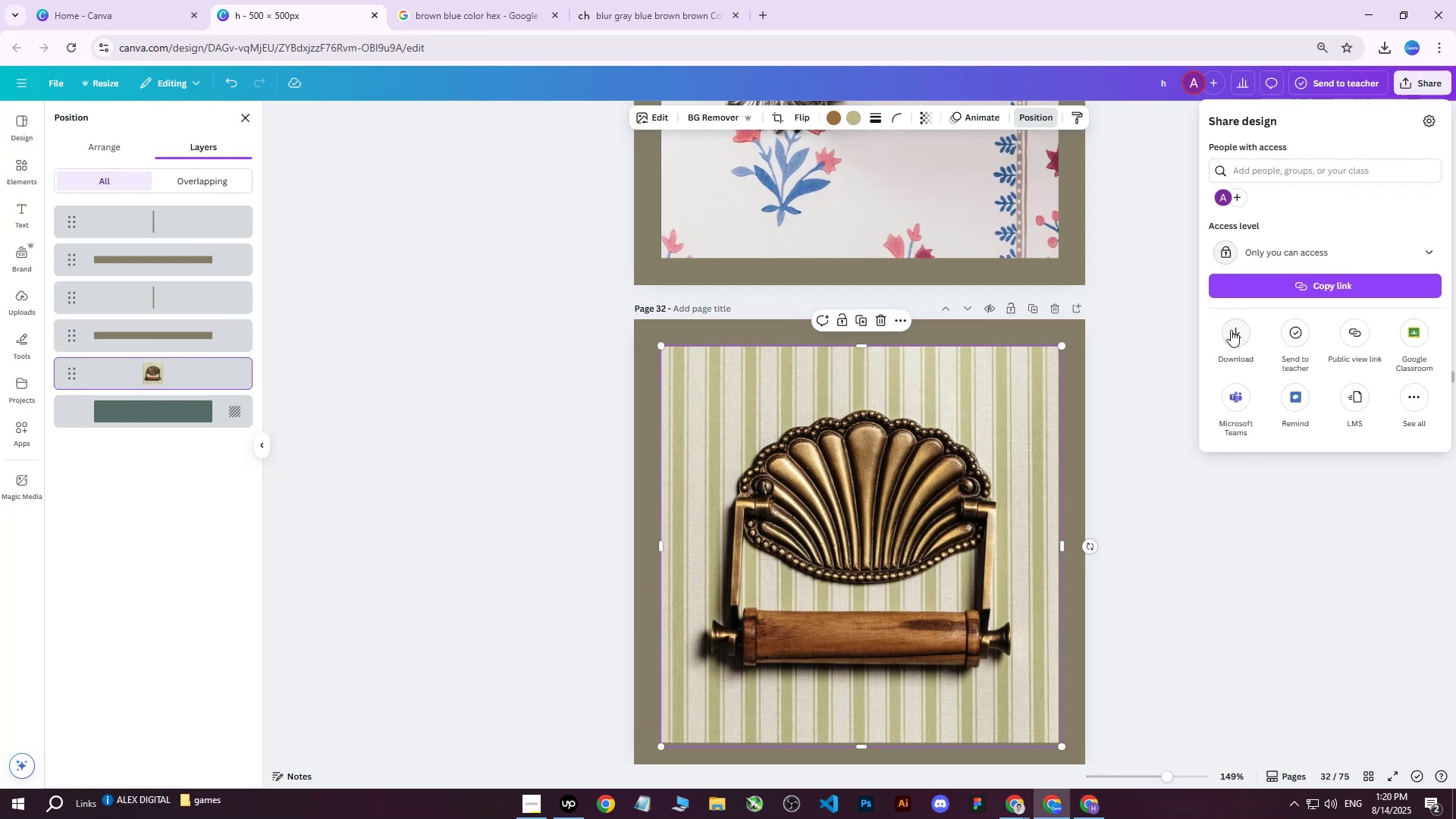 
left_click([1231, 330])
 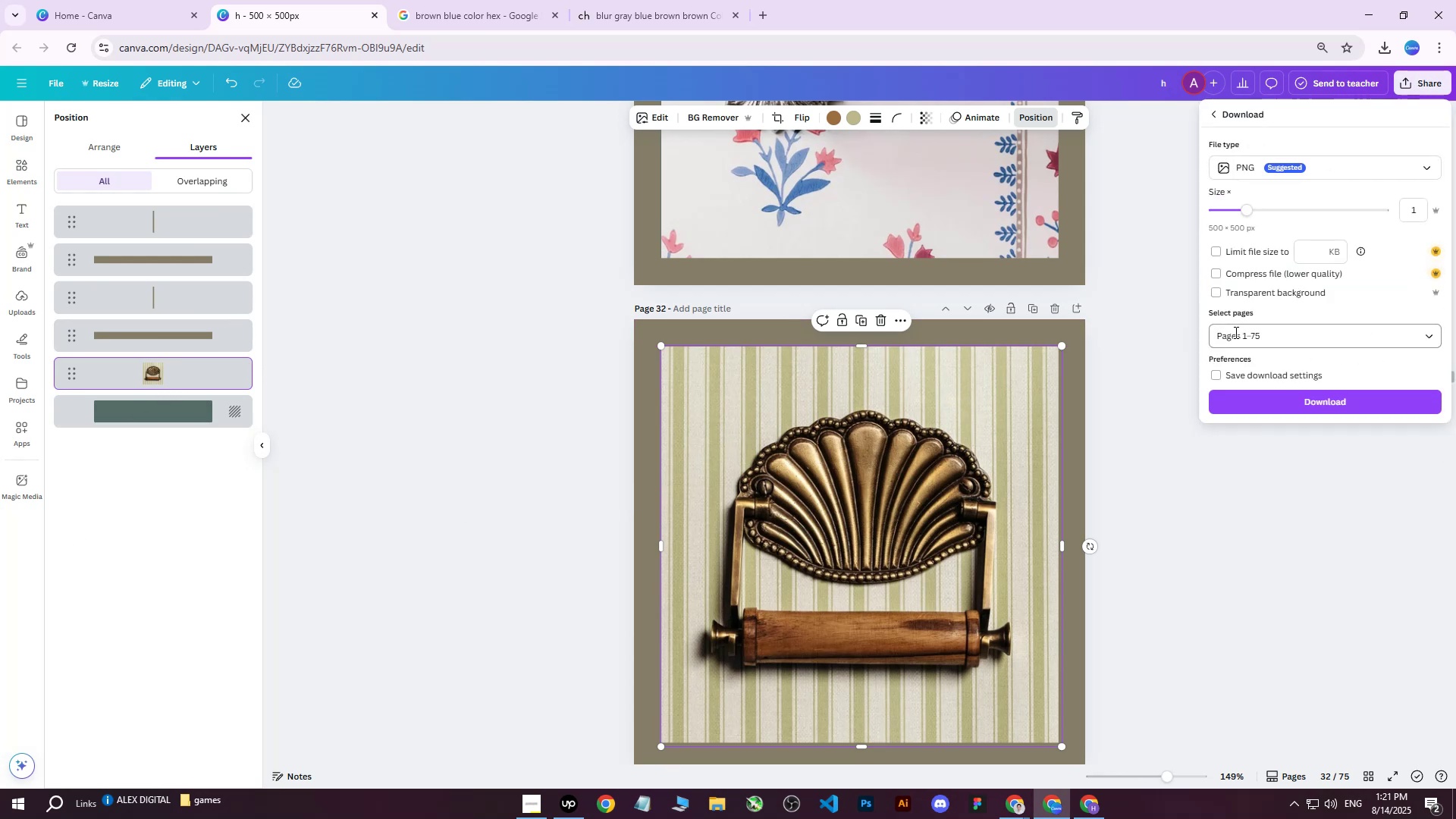 
double_click([1228, 375])
 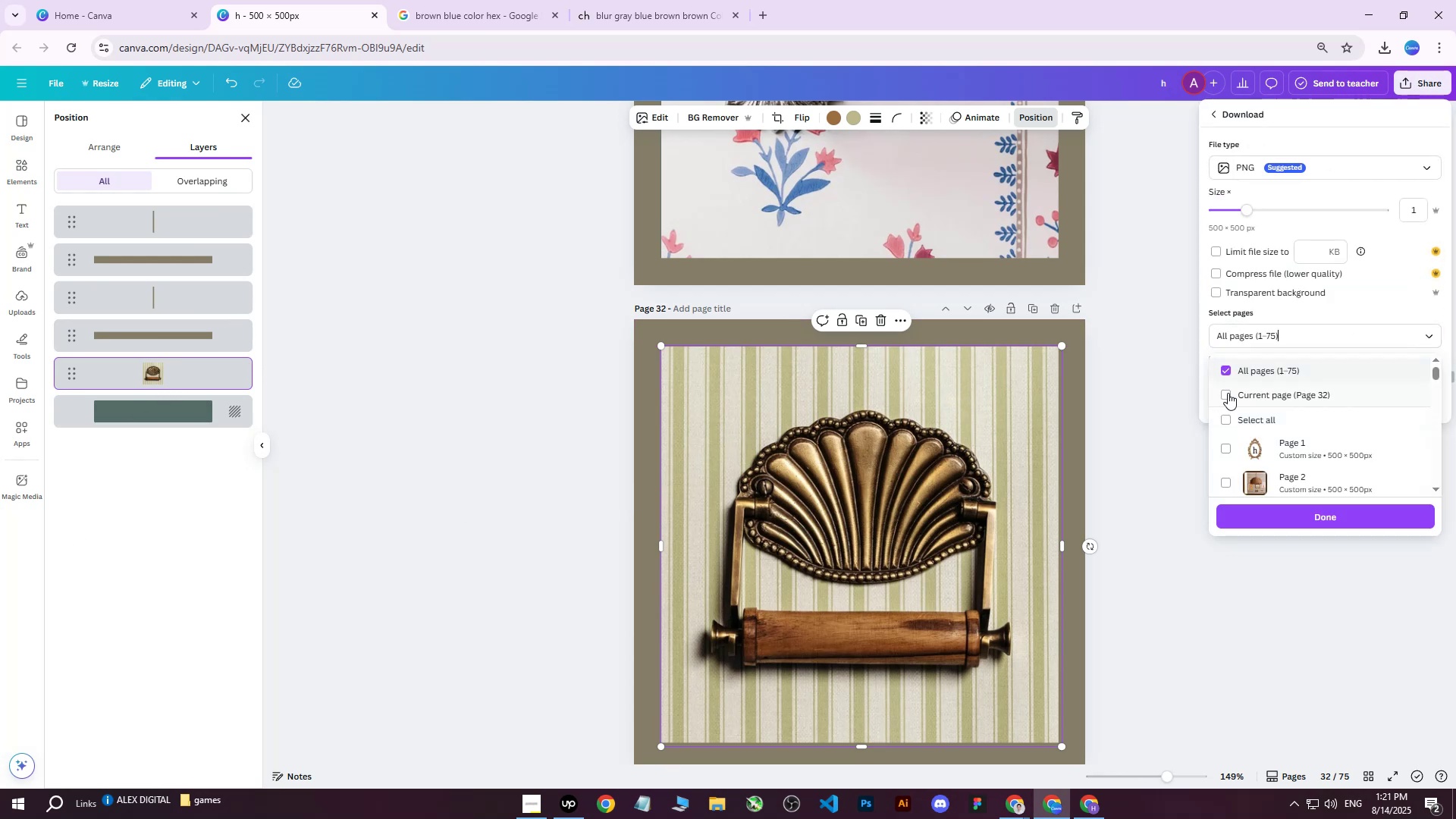 
triple_click([1227, 394])
 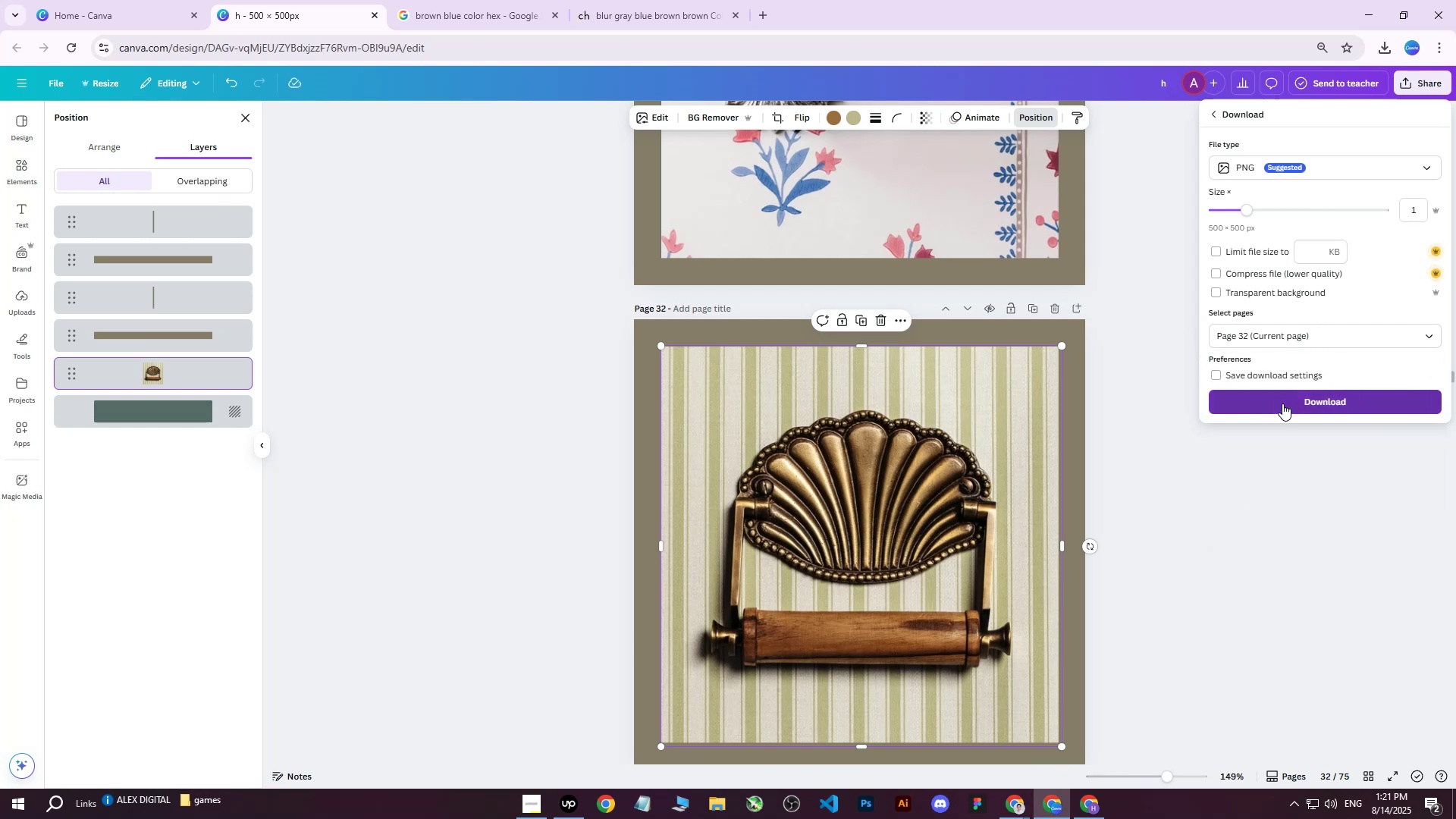 
left_click([1282, 403])
 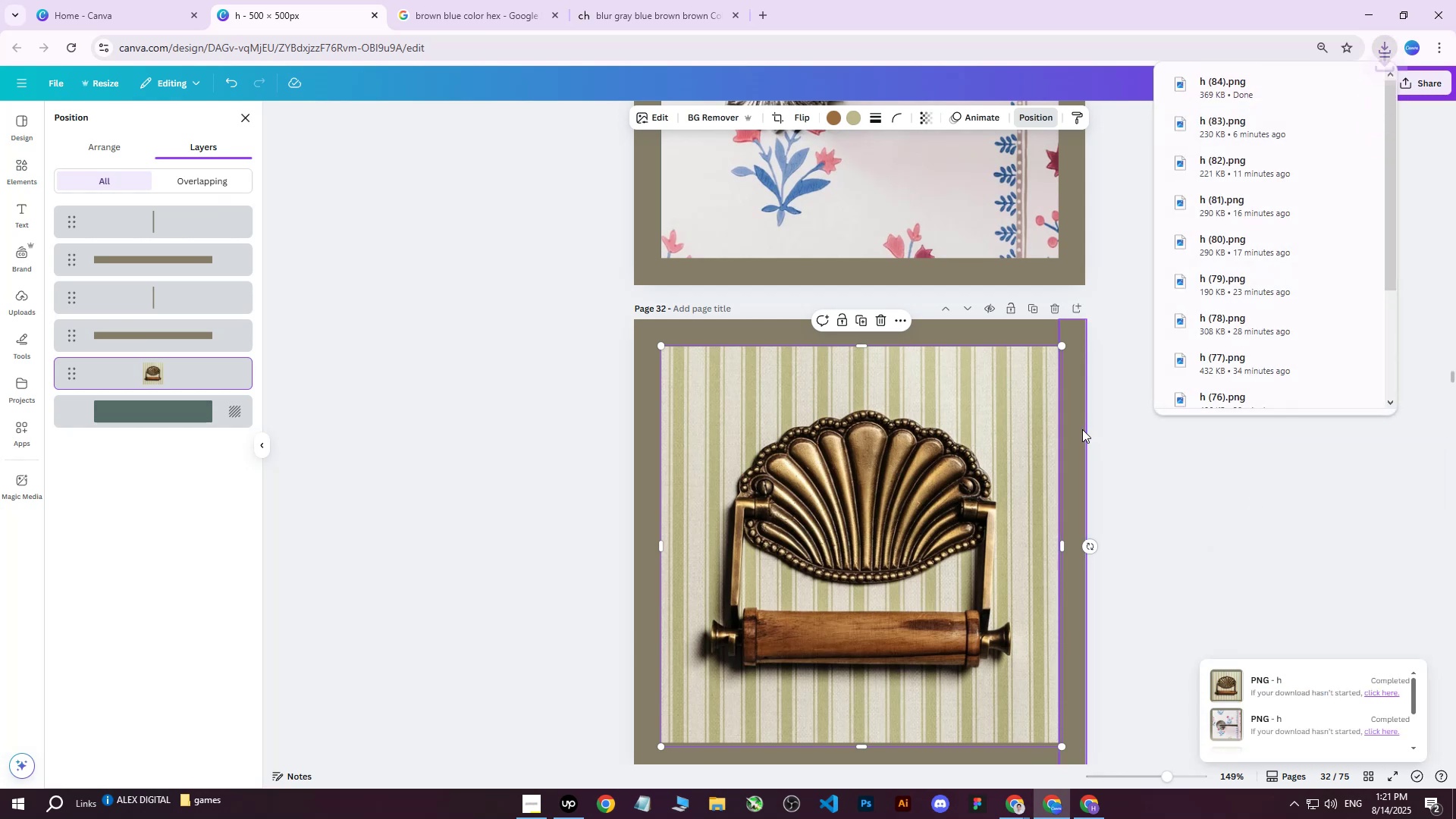 
wait(5.39)
 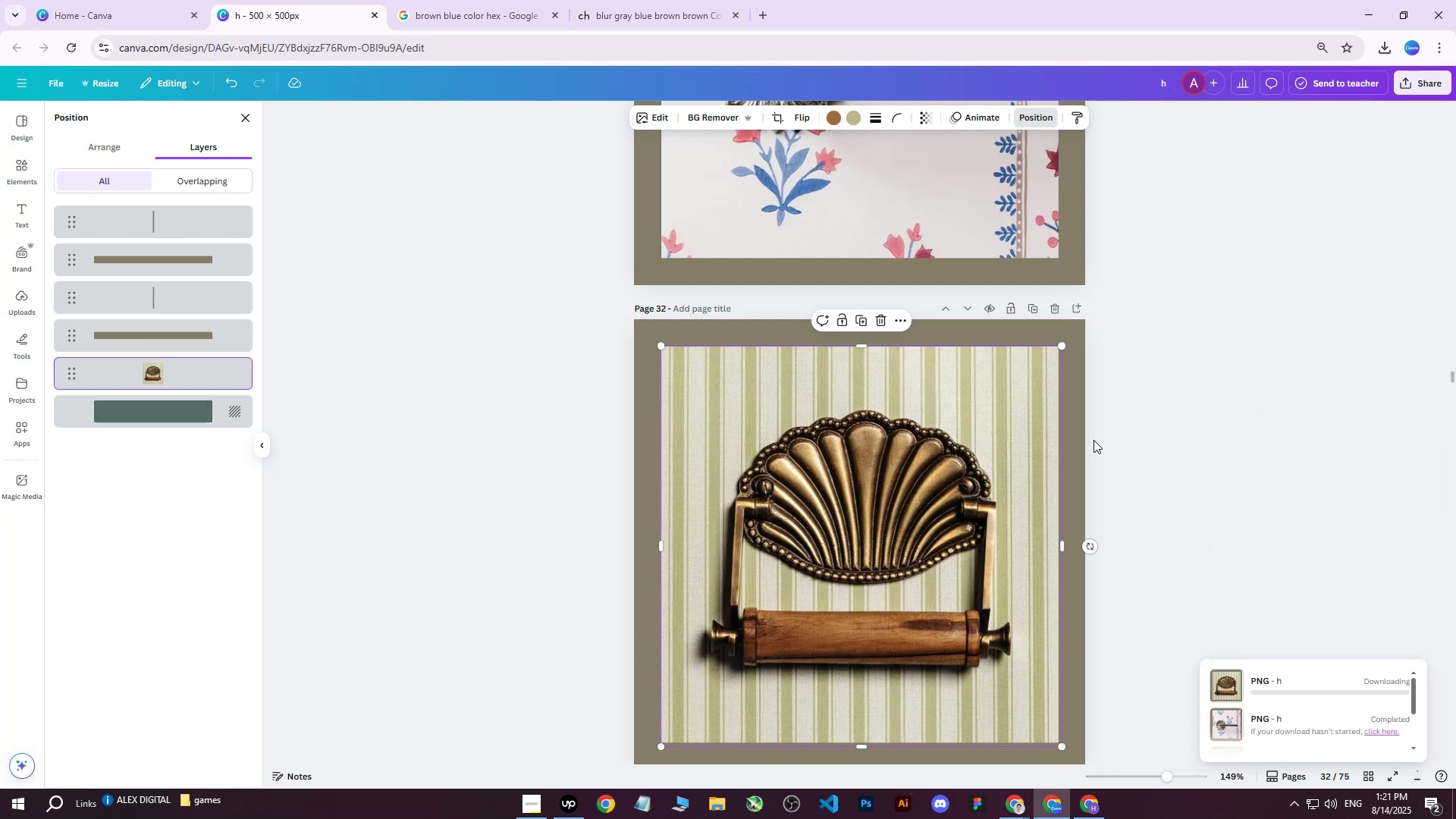 
left_click([491, 391])
 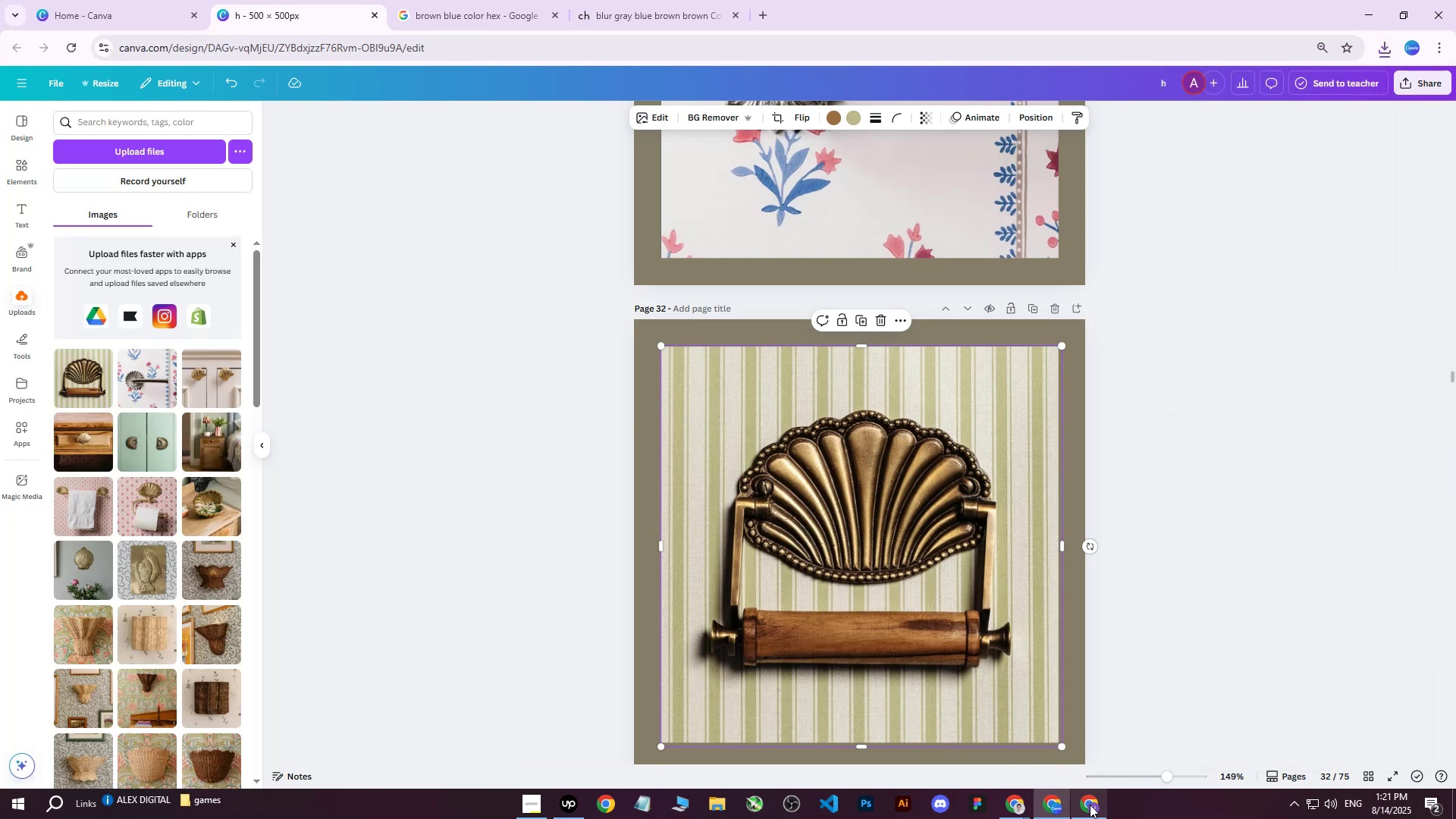 
left_click([1090, 805])
 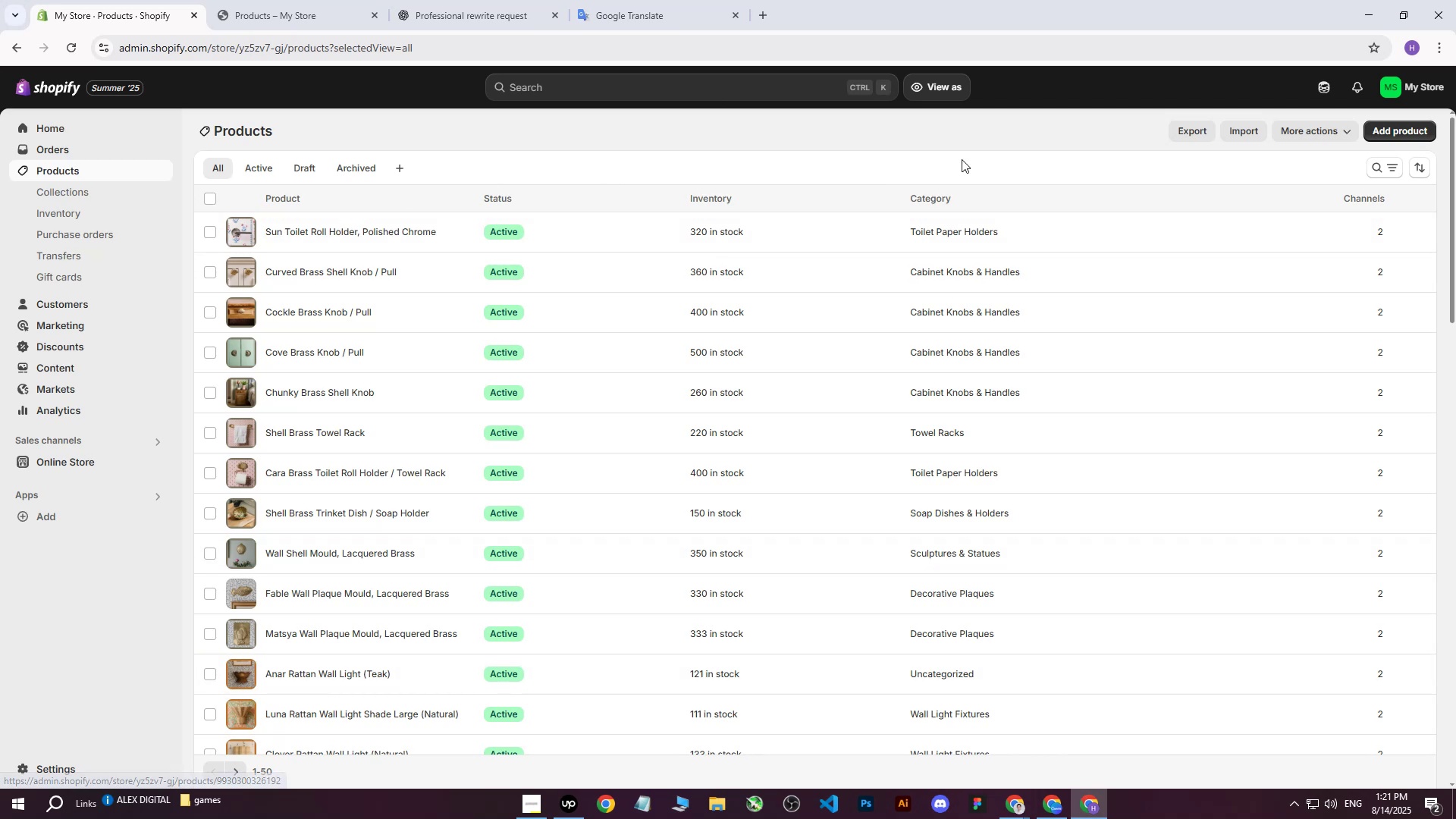 
left_click([1405, 131])
 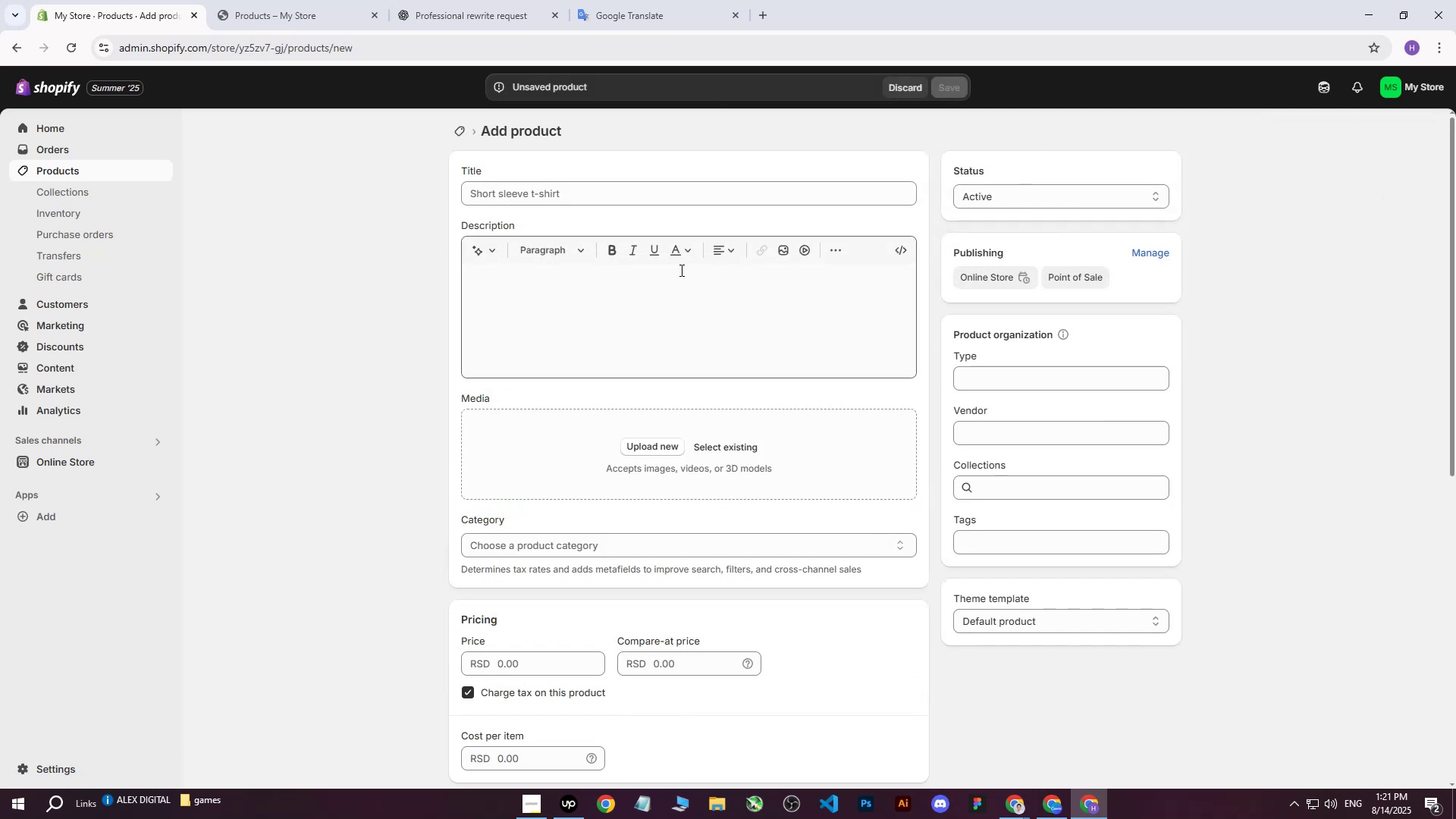 
wait(8.13)
 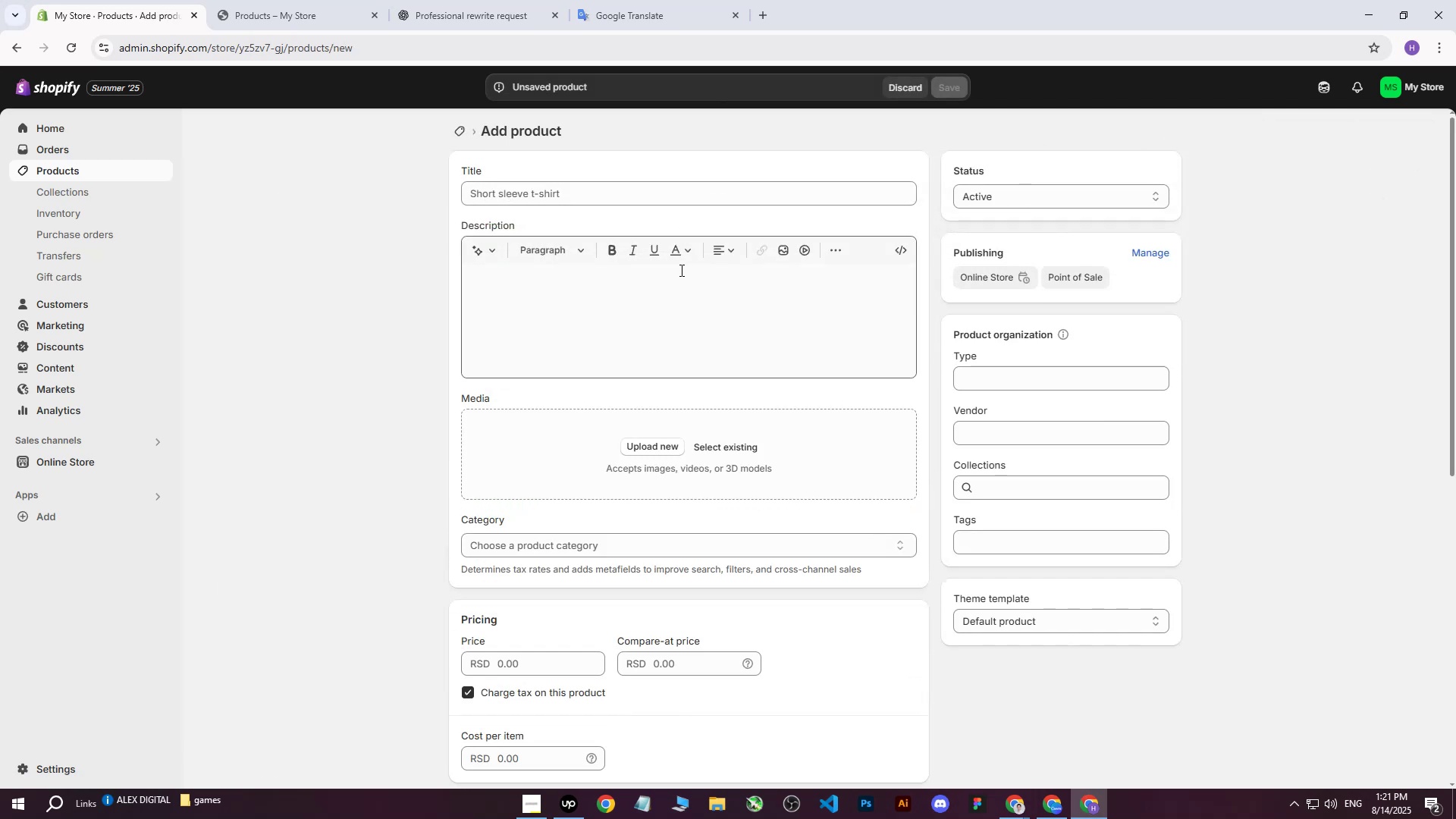 
left_click([638, 444])
 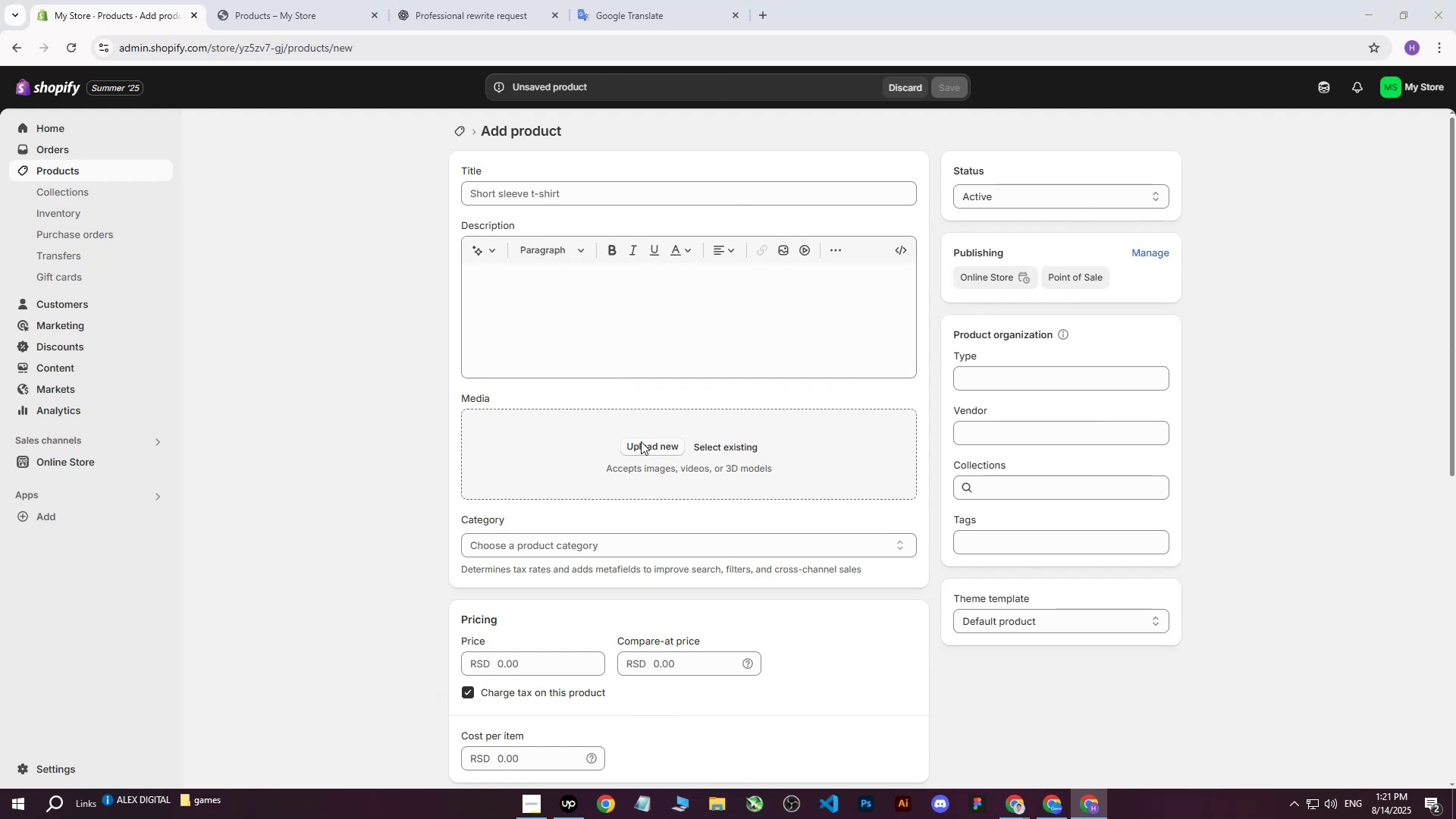 
mouse_move([630, 433])
 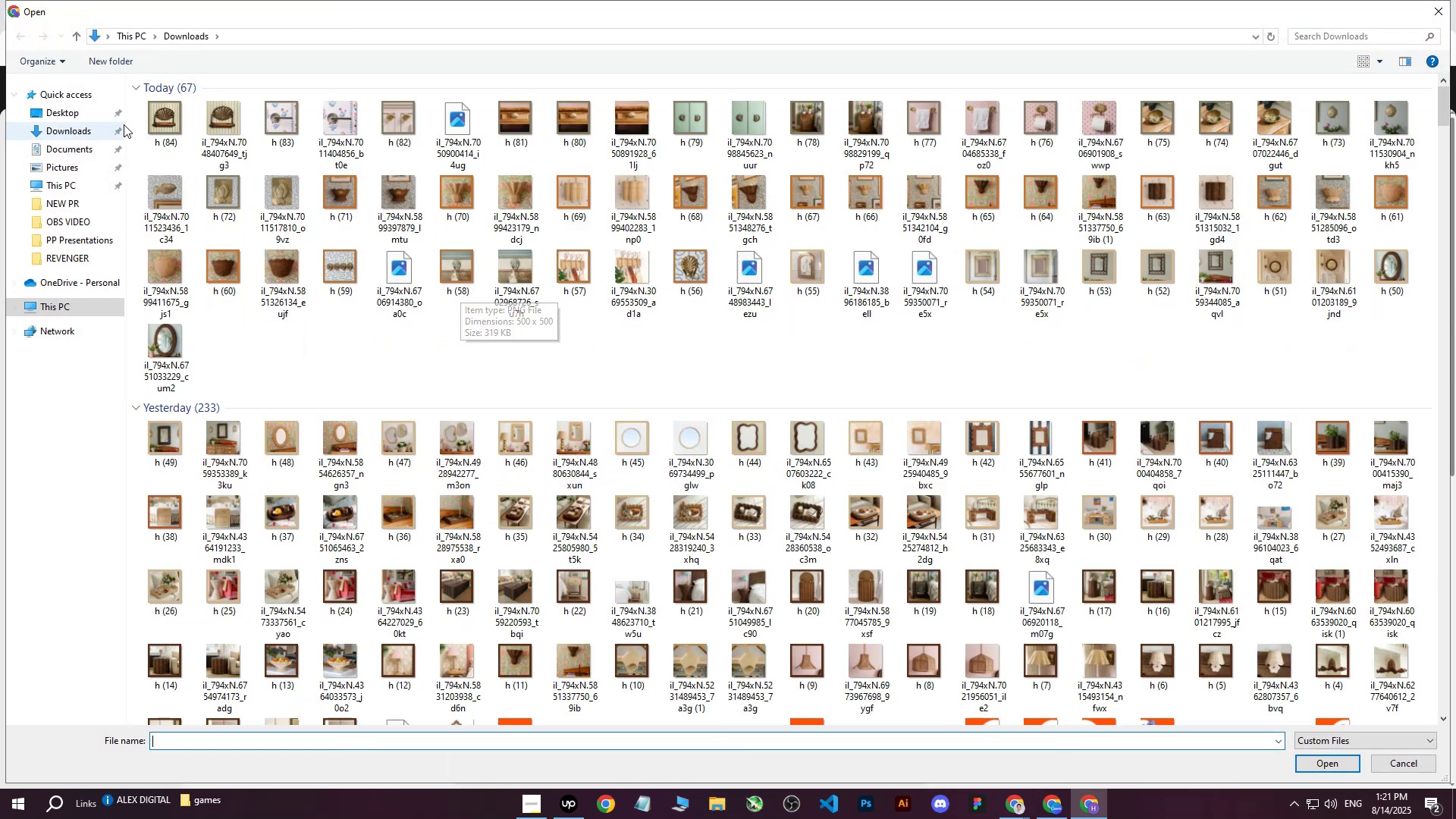 
left_click([157, 117])
 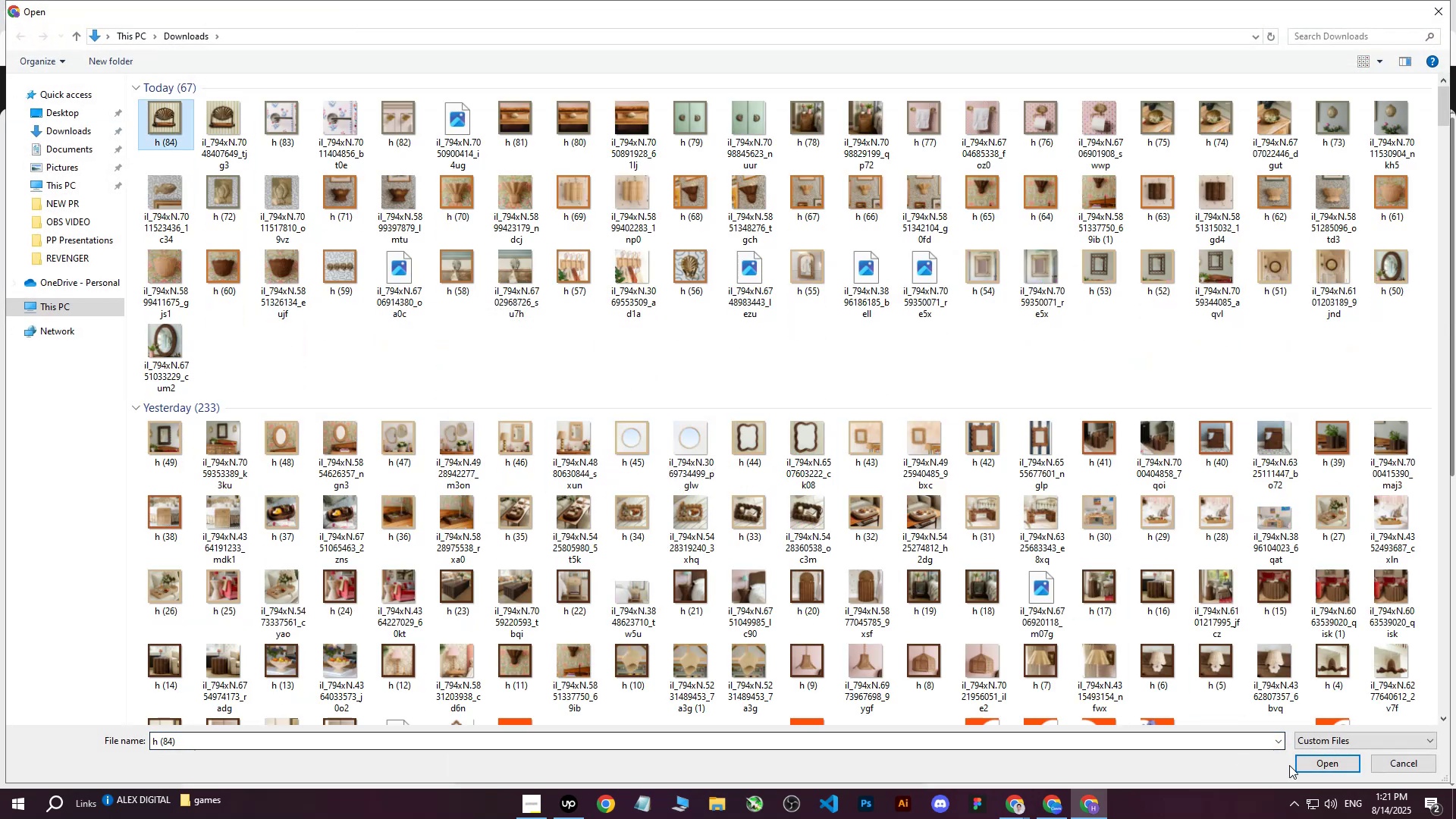 
left_click([1299, 763])
 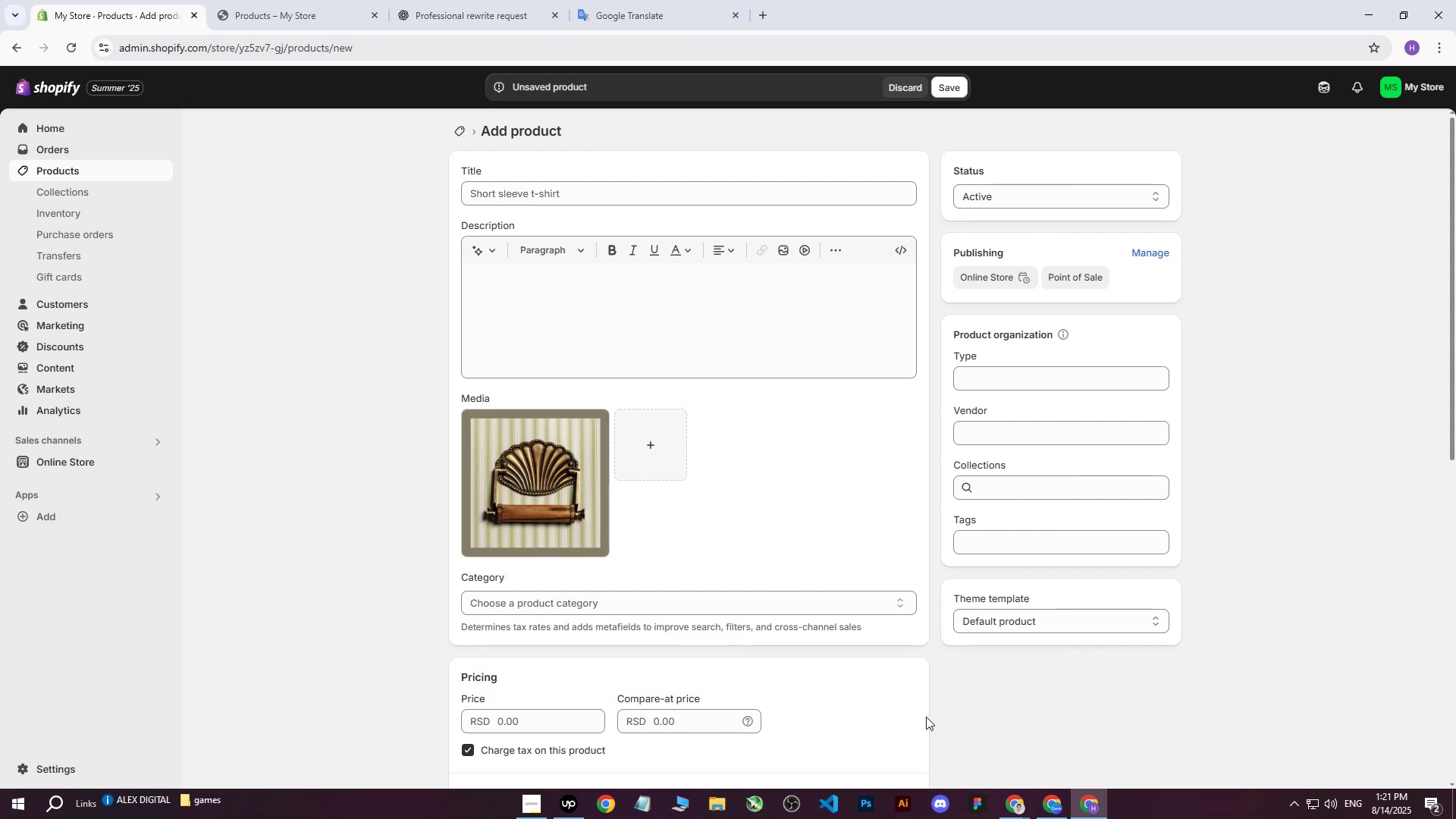 
wait(5.46)
 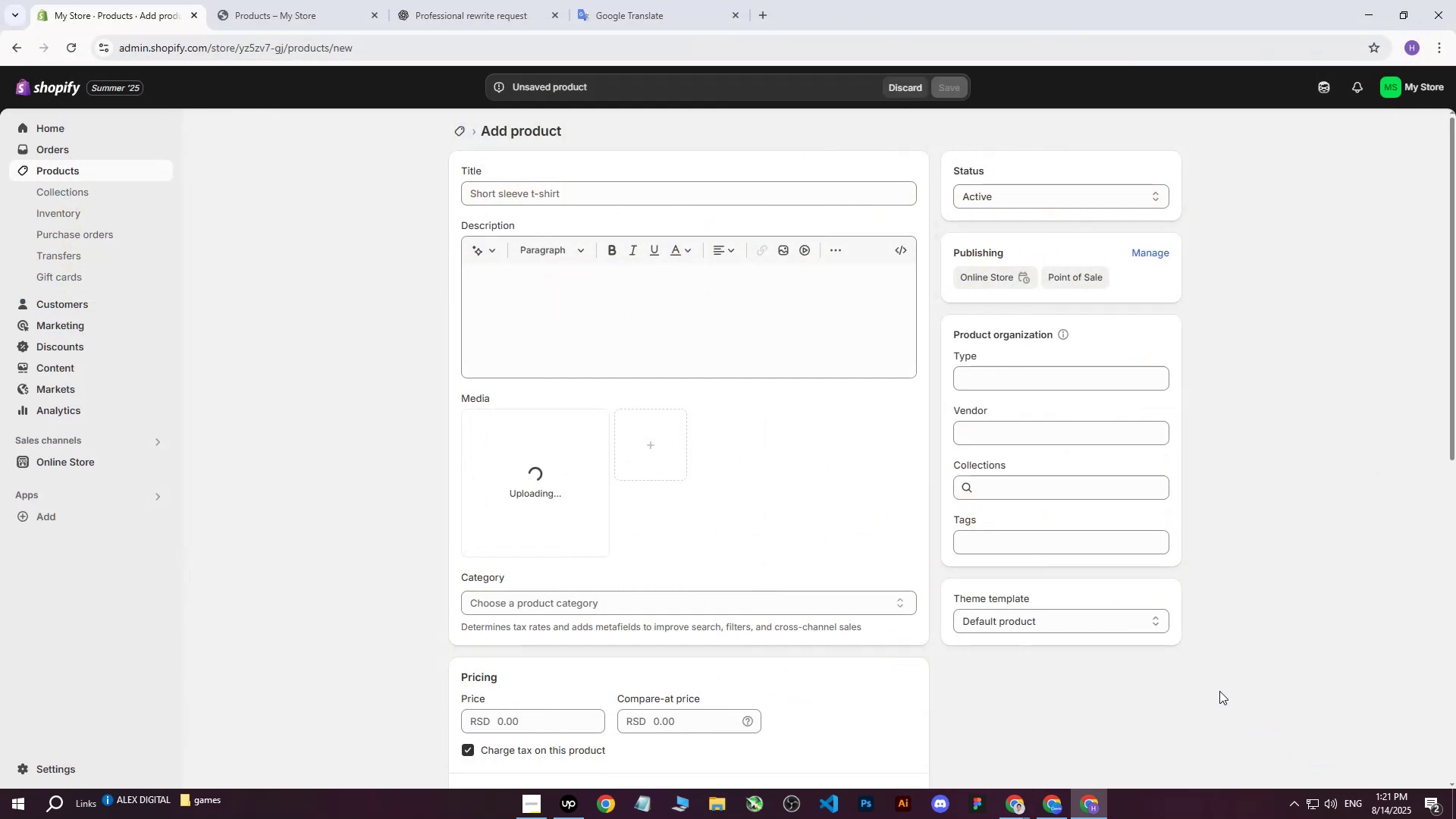 
double_click([963, 735])
 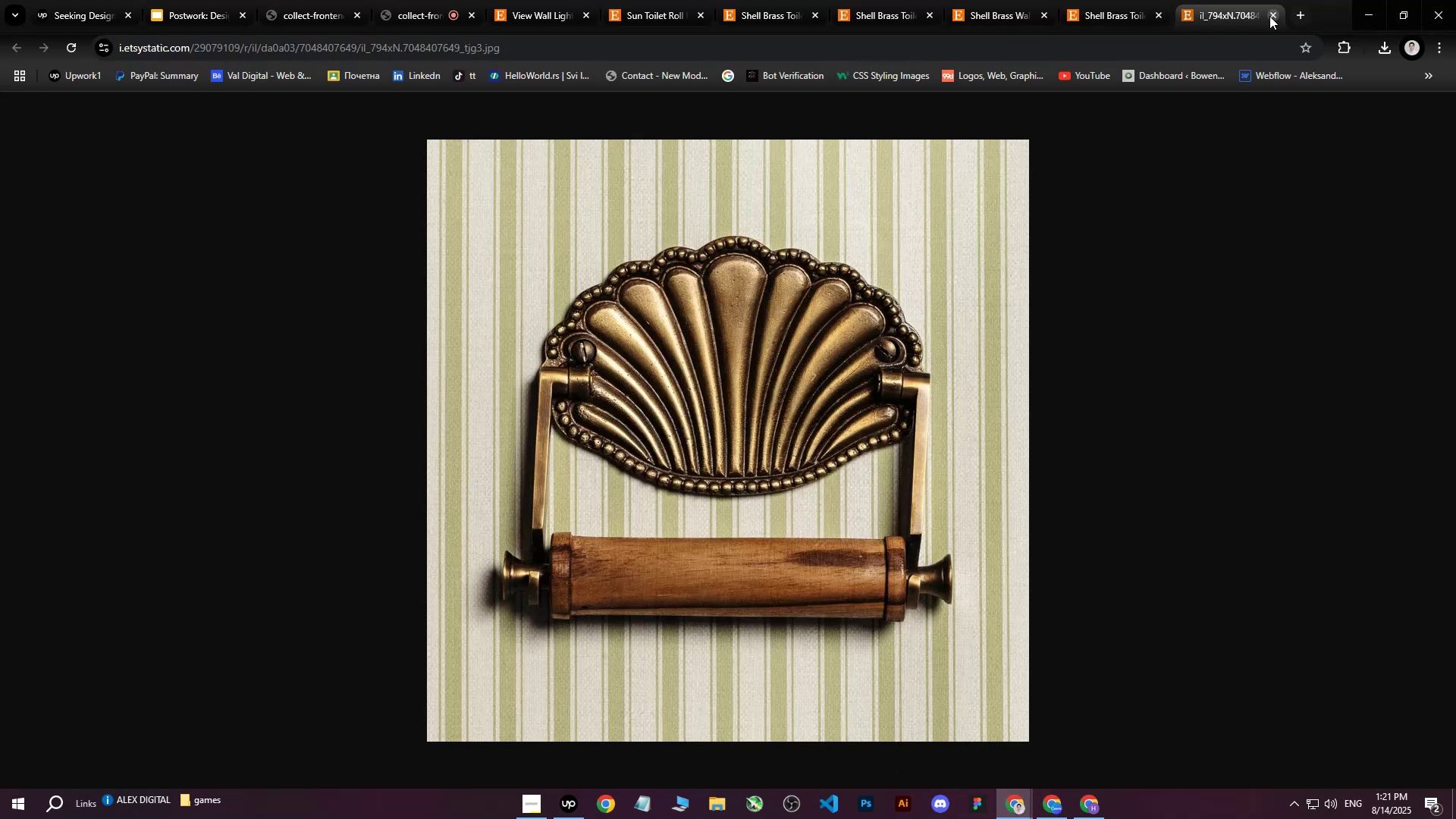 
left_click([1269, 16])
 